 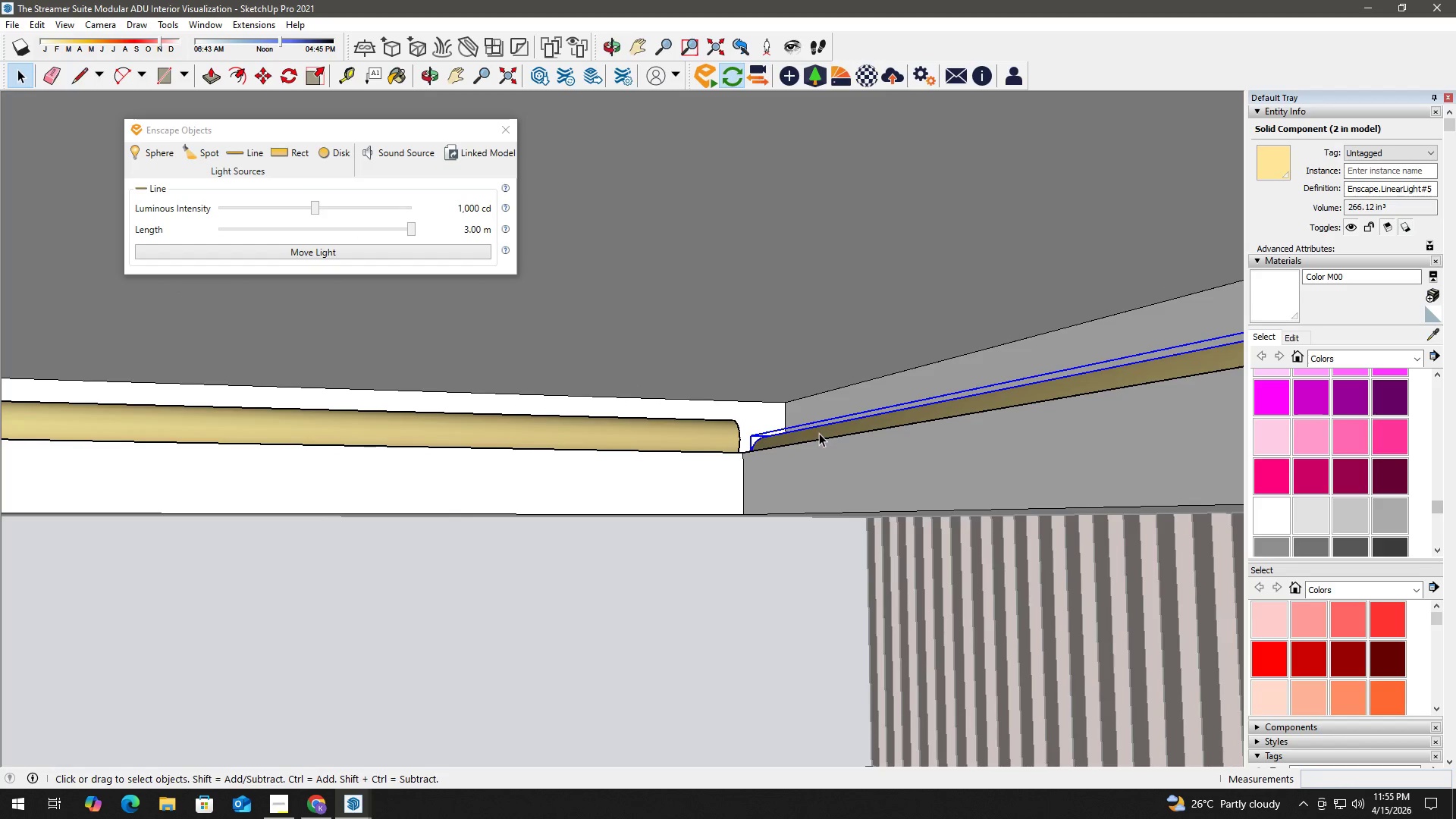 
triple_click([819, 433])
 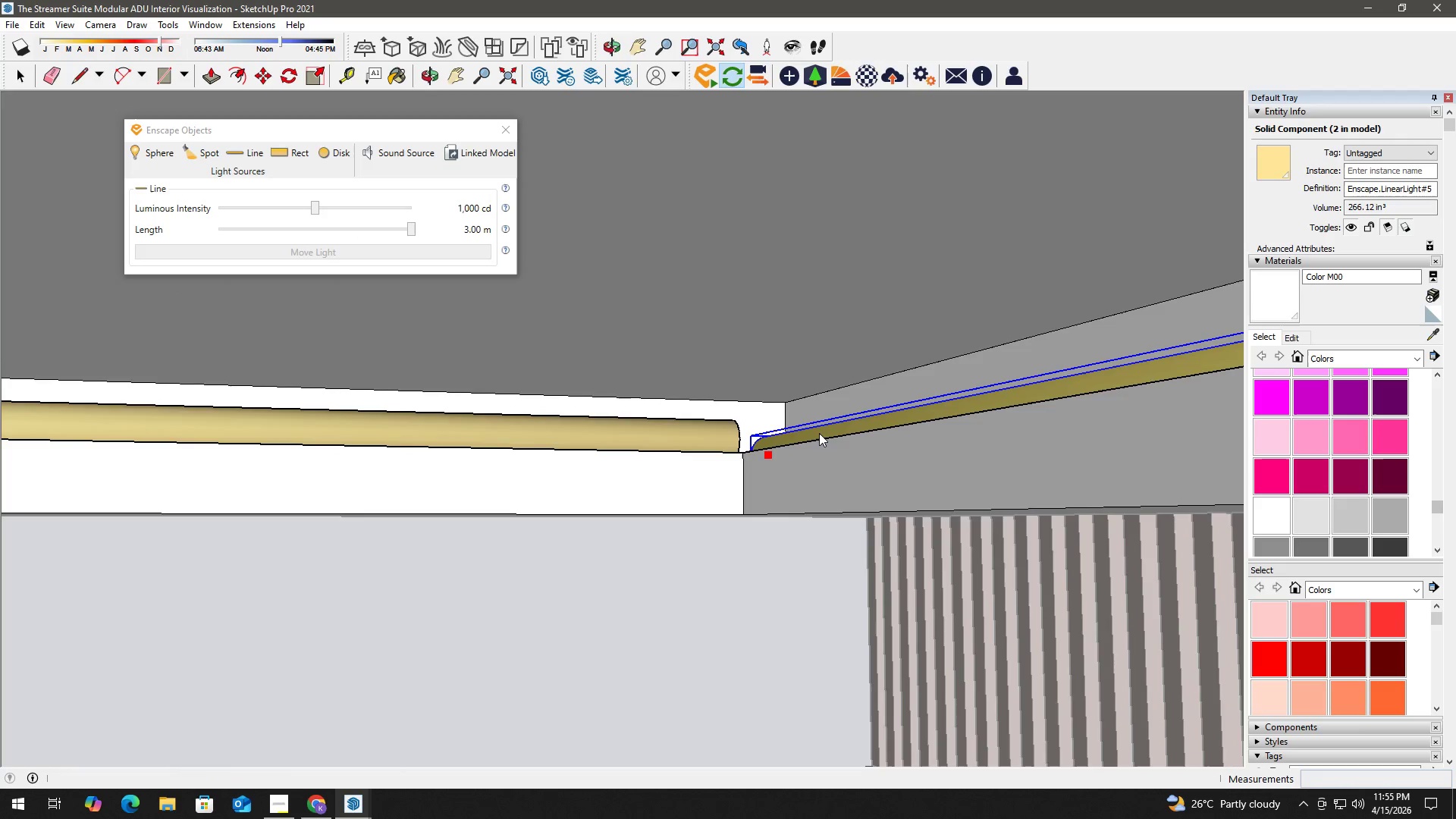 
triple_click([819, 433])
 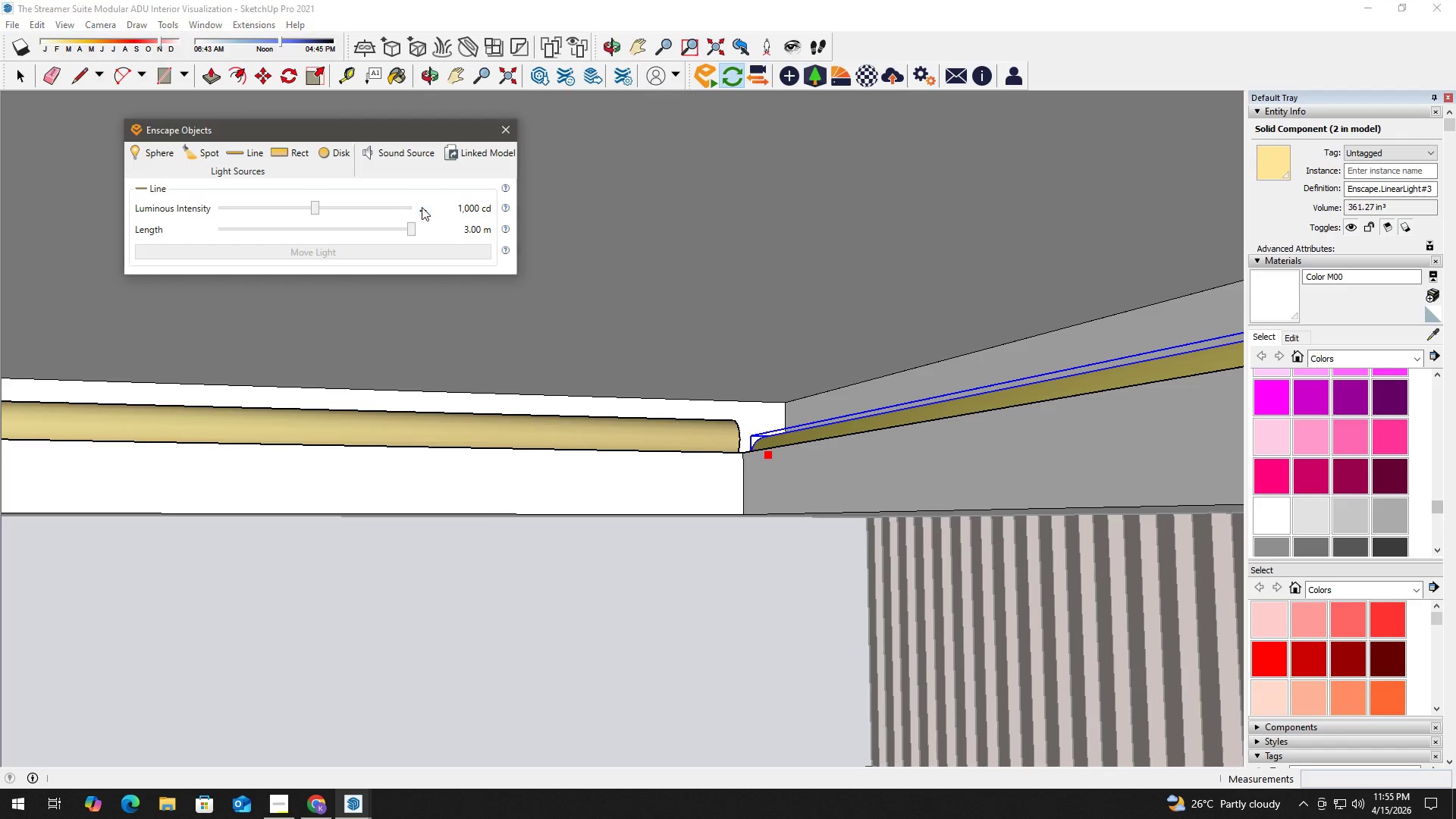 
double_click([450, 231])
 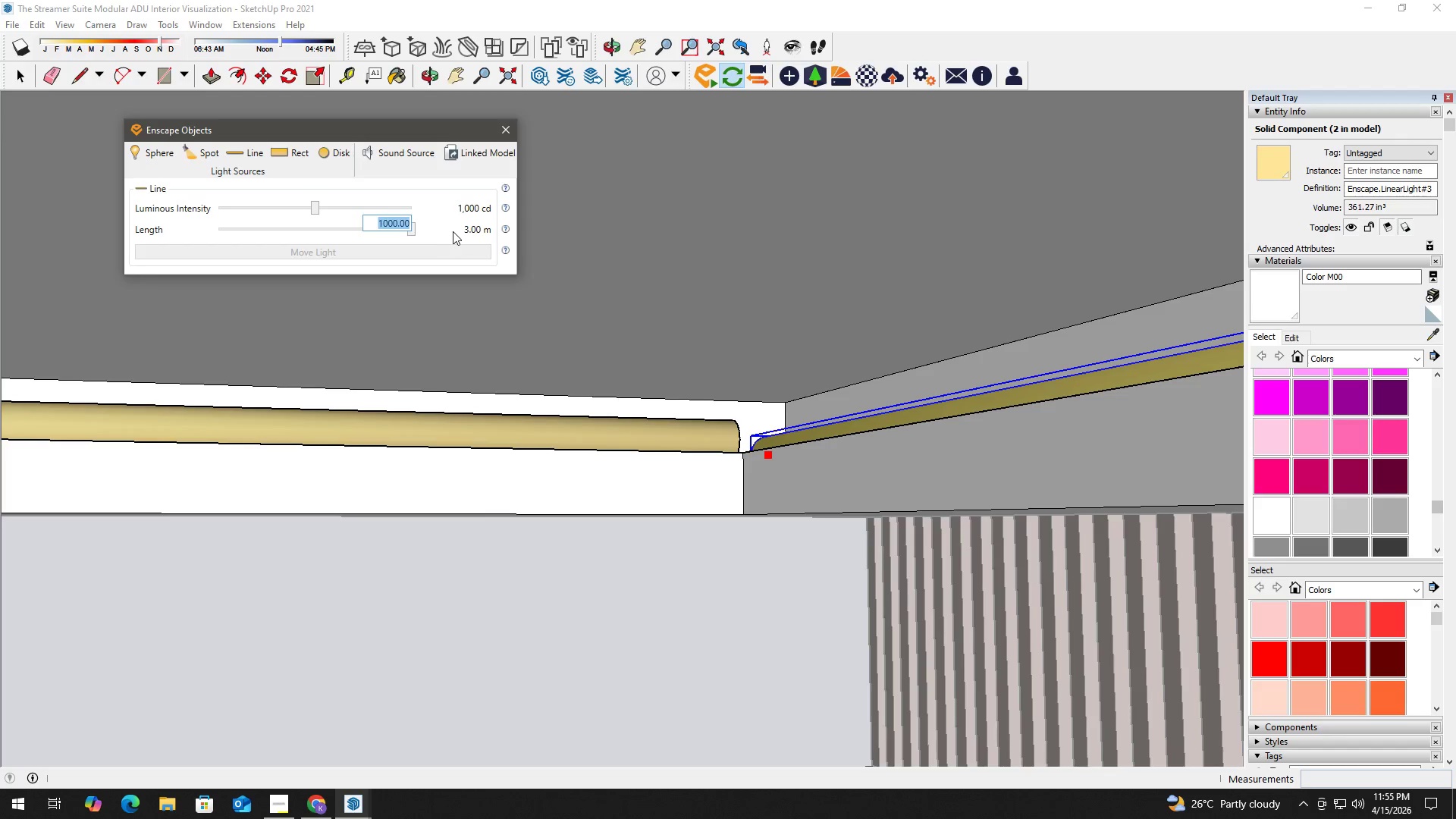 
key(Numpad1)
 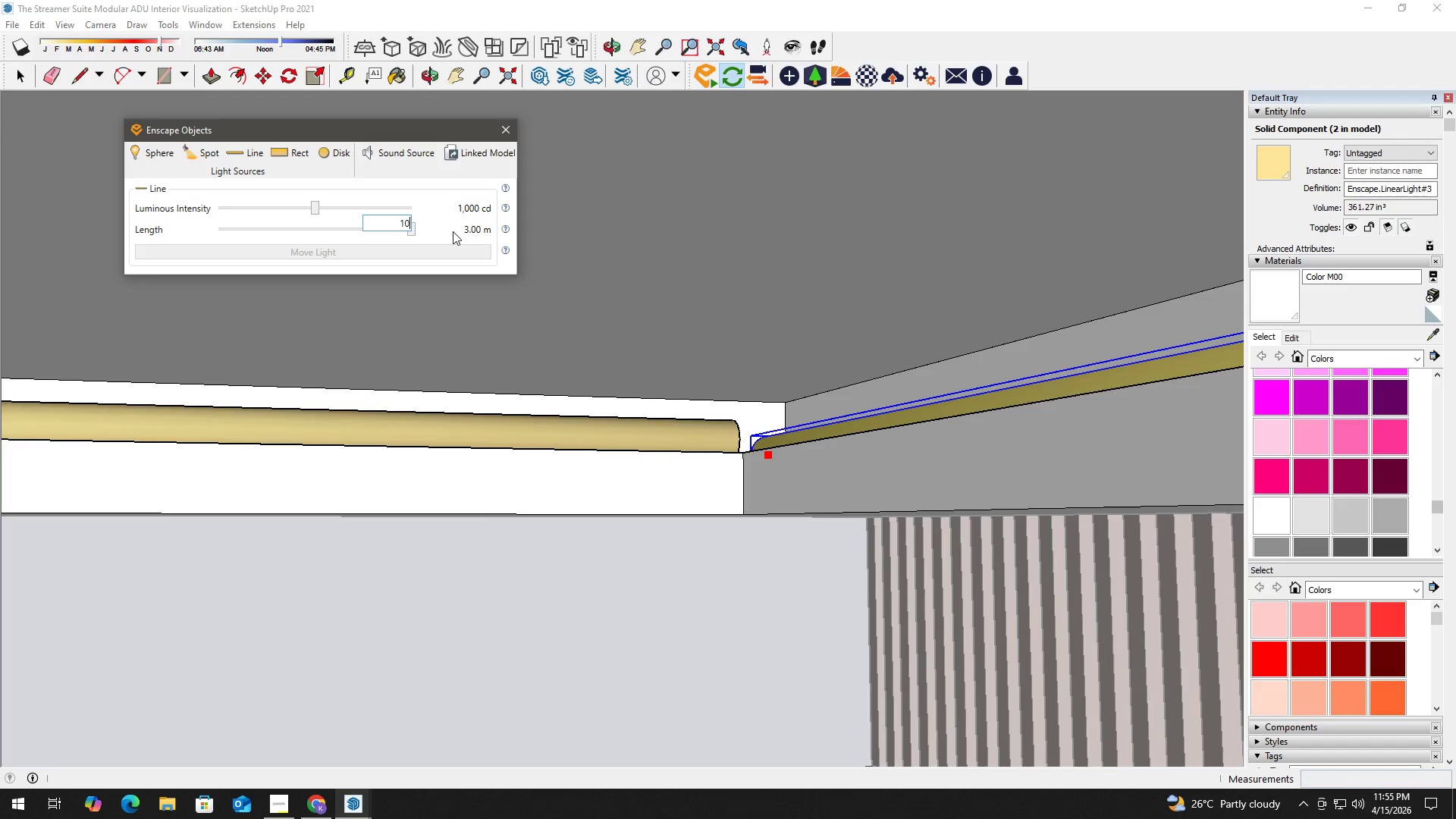 
key(Numpad0)
 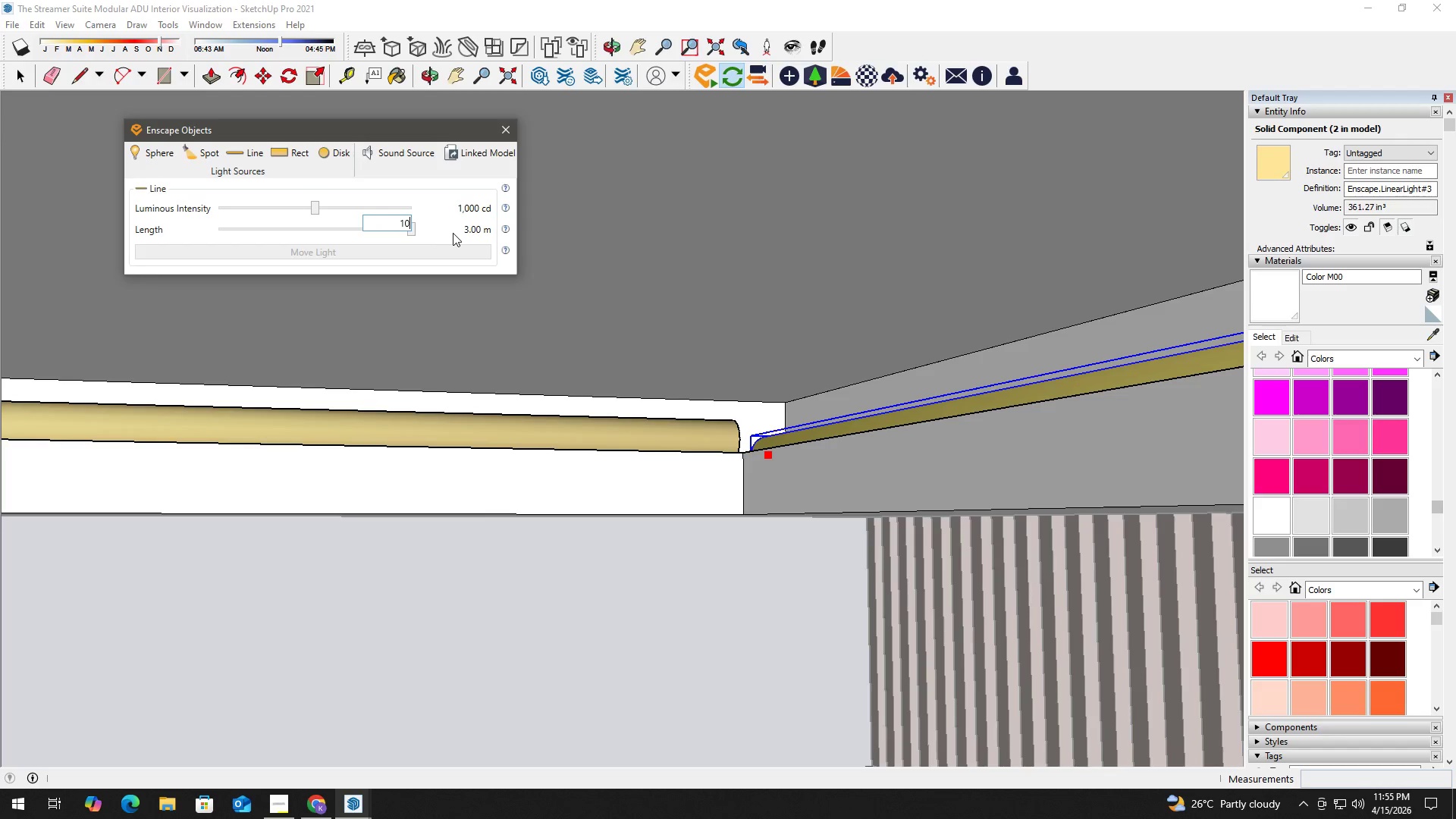 
key(Numpad0)
 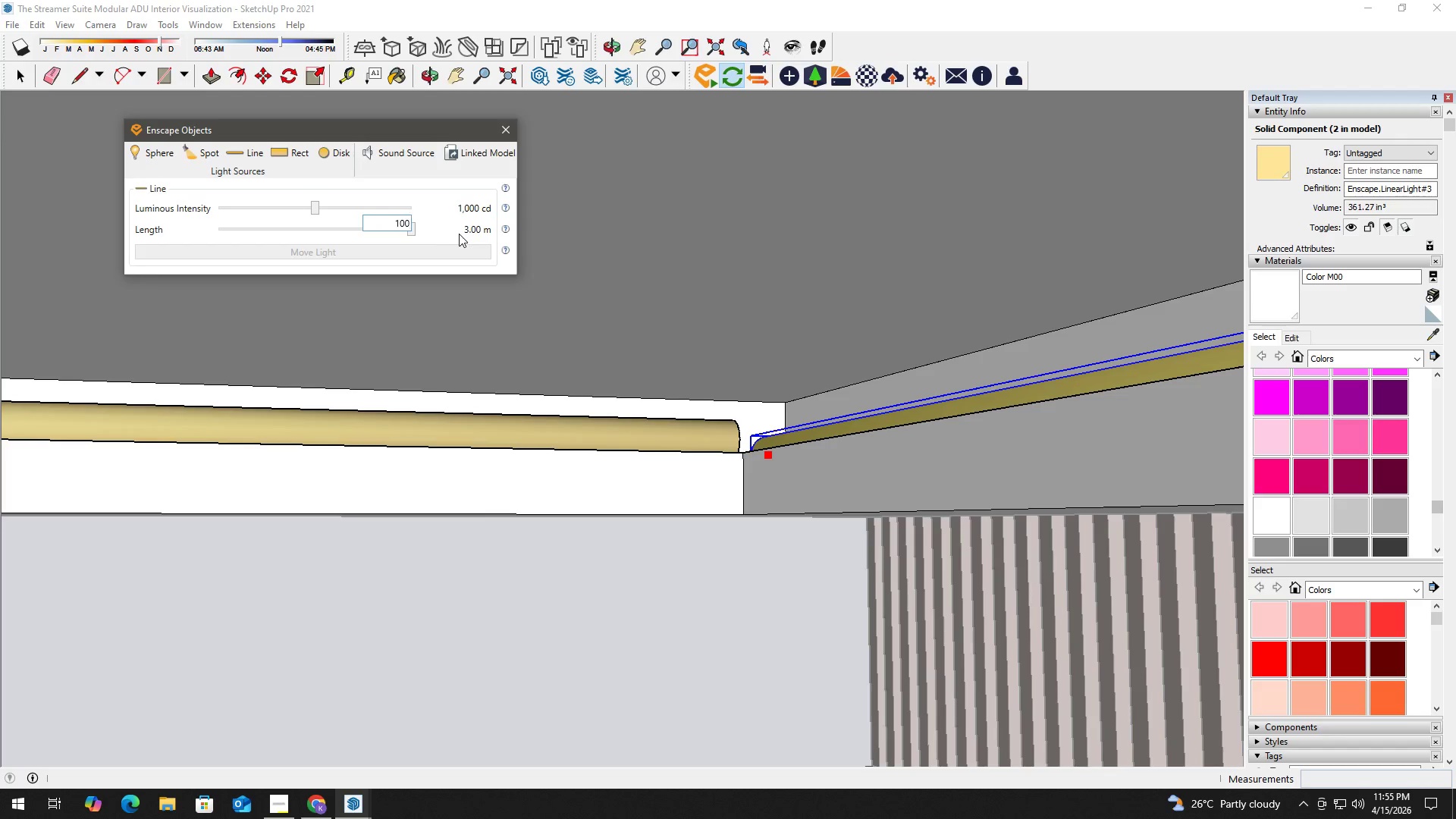 
key(Enter)
 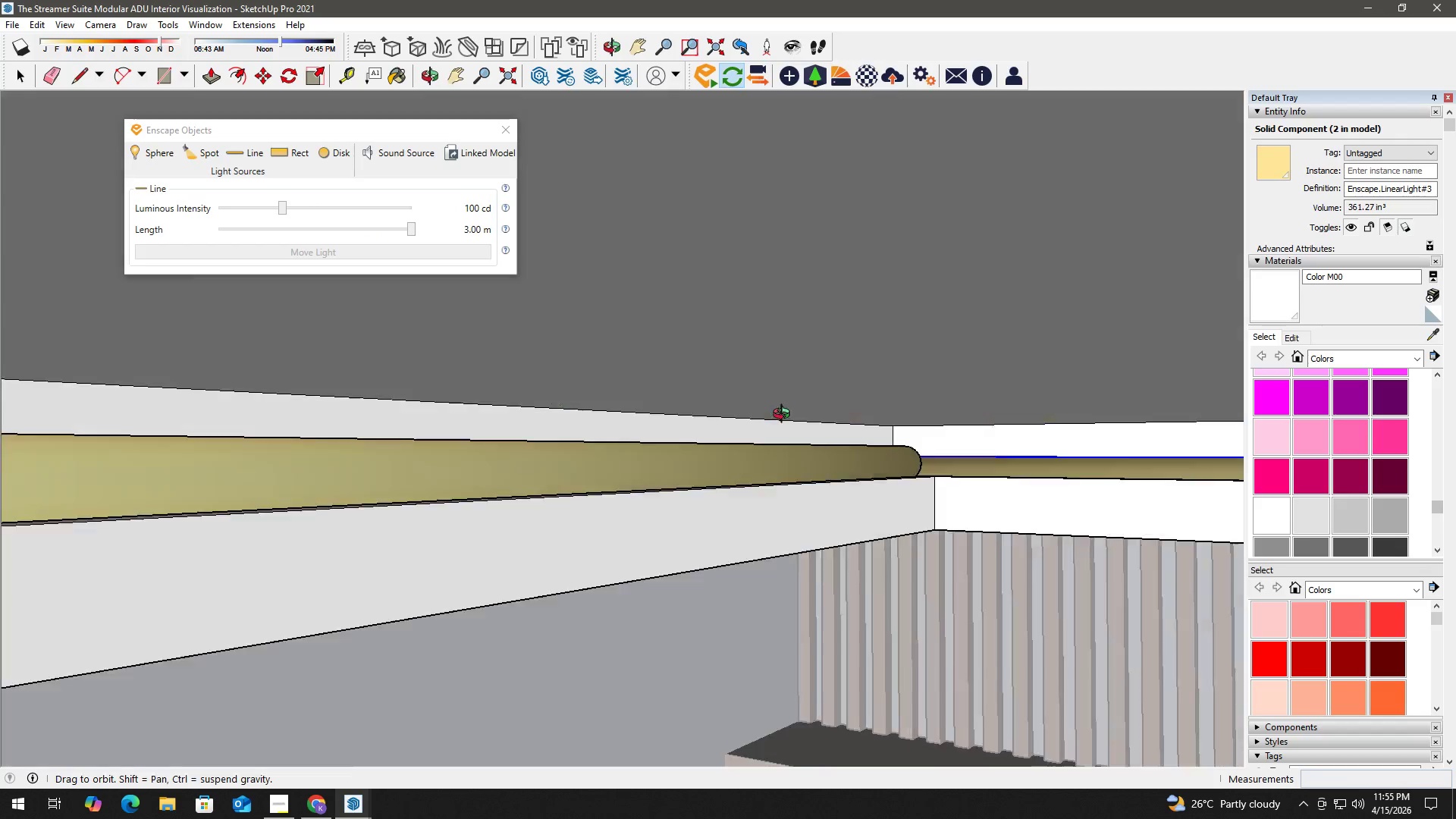 
key(H)
 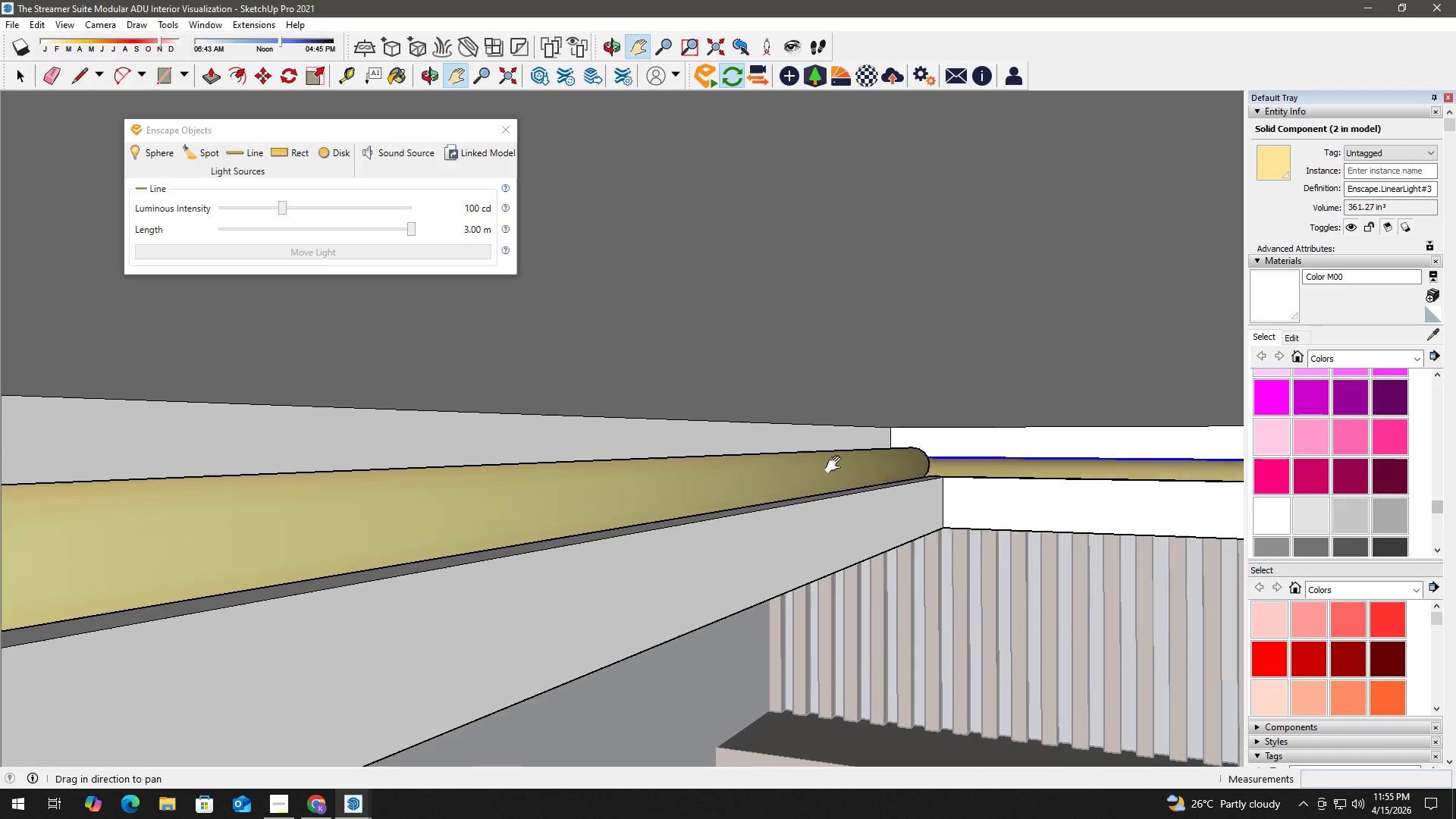 
left_click_drag(start_coordinate=[886, 482], to_coordinate=[148, 309])
 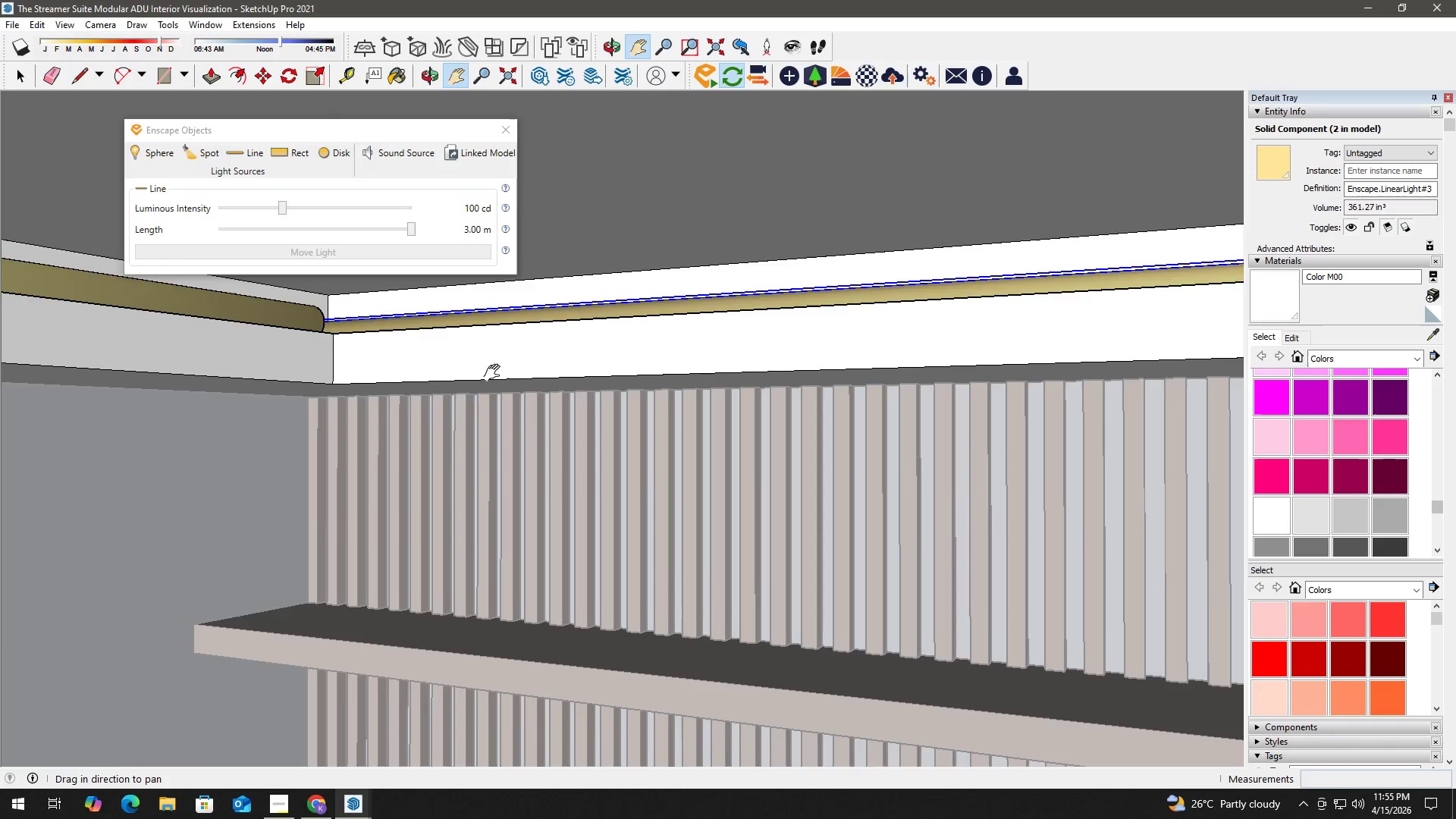 
left_click_drag(start_coordinate=[714, 388], to_coordinate=[50, 366])
 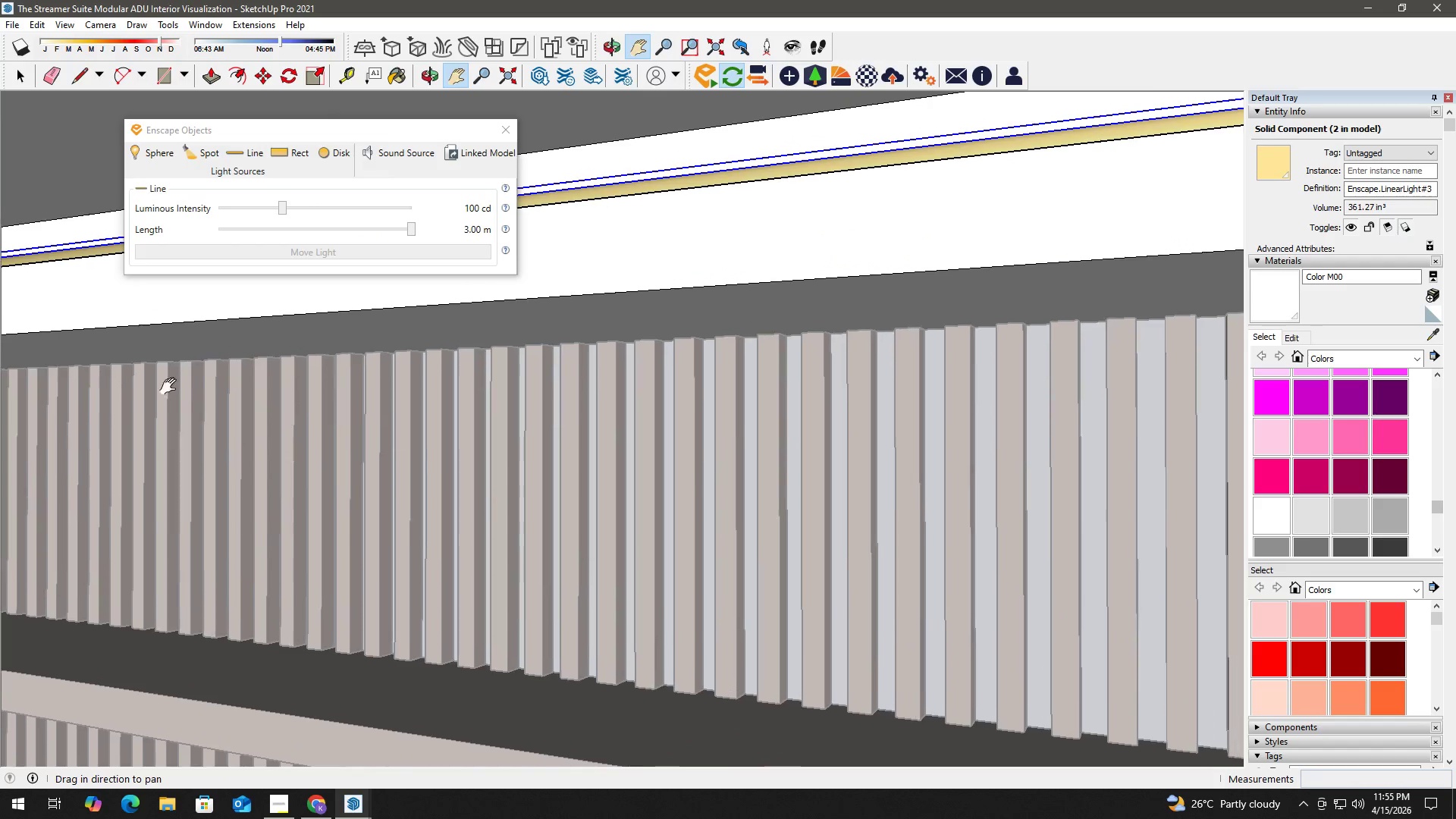 
scroll: coordinate [487, 433], scroll_direction: down, amount: 3.0
 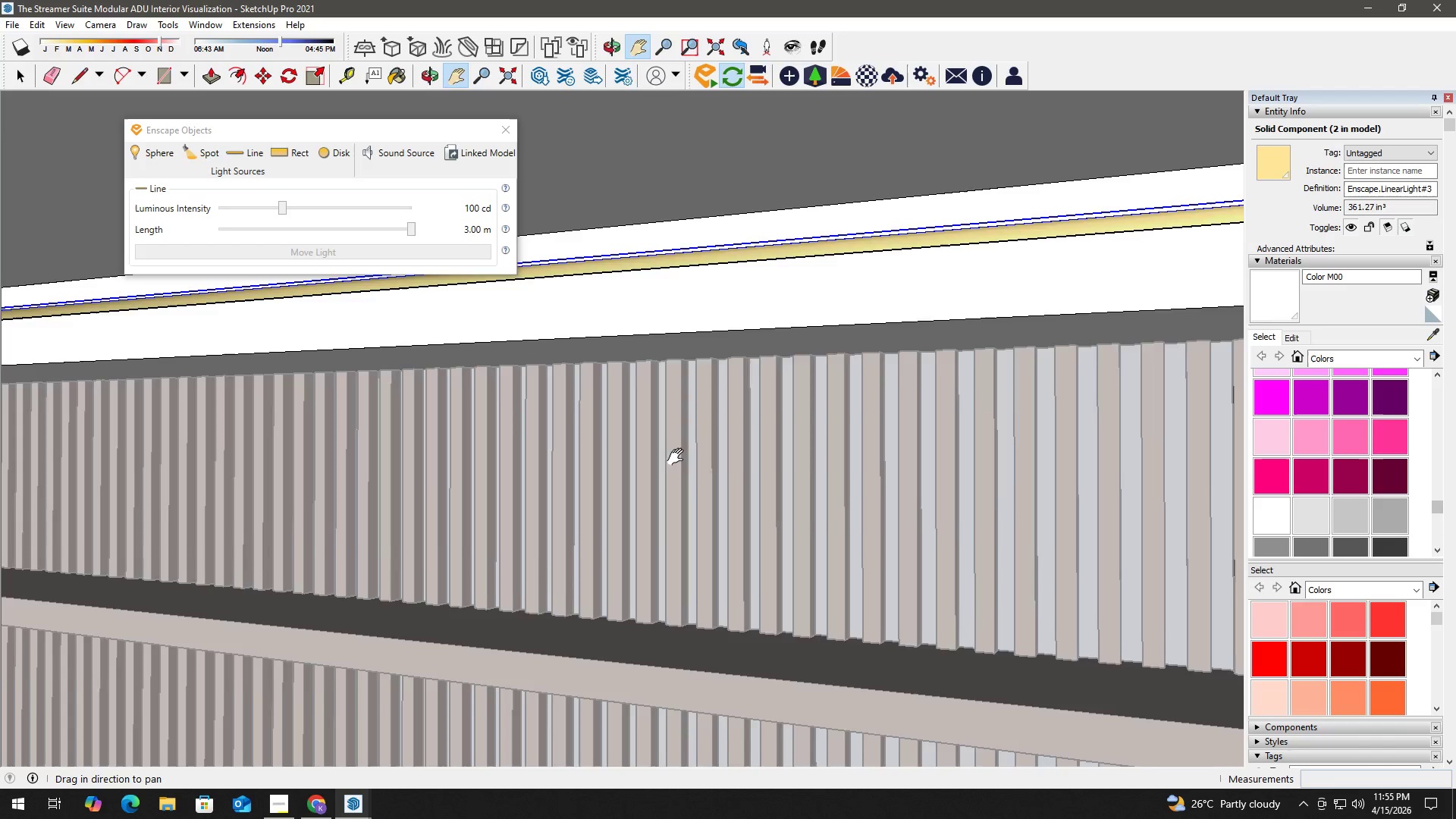 
key(H)
 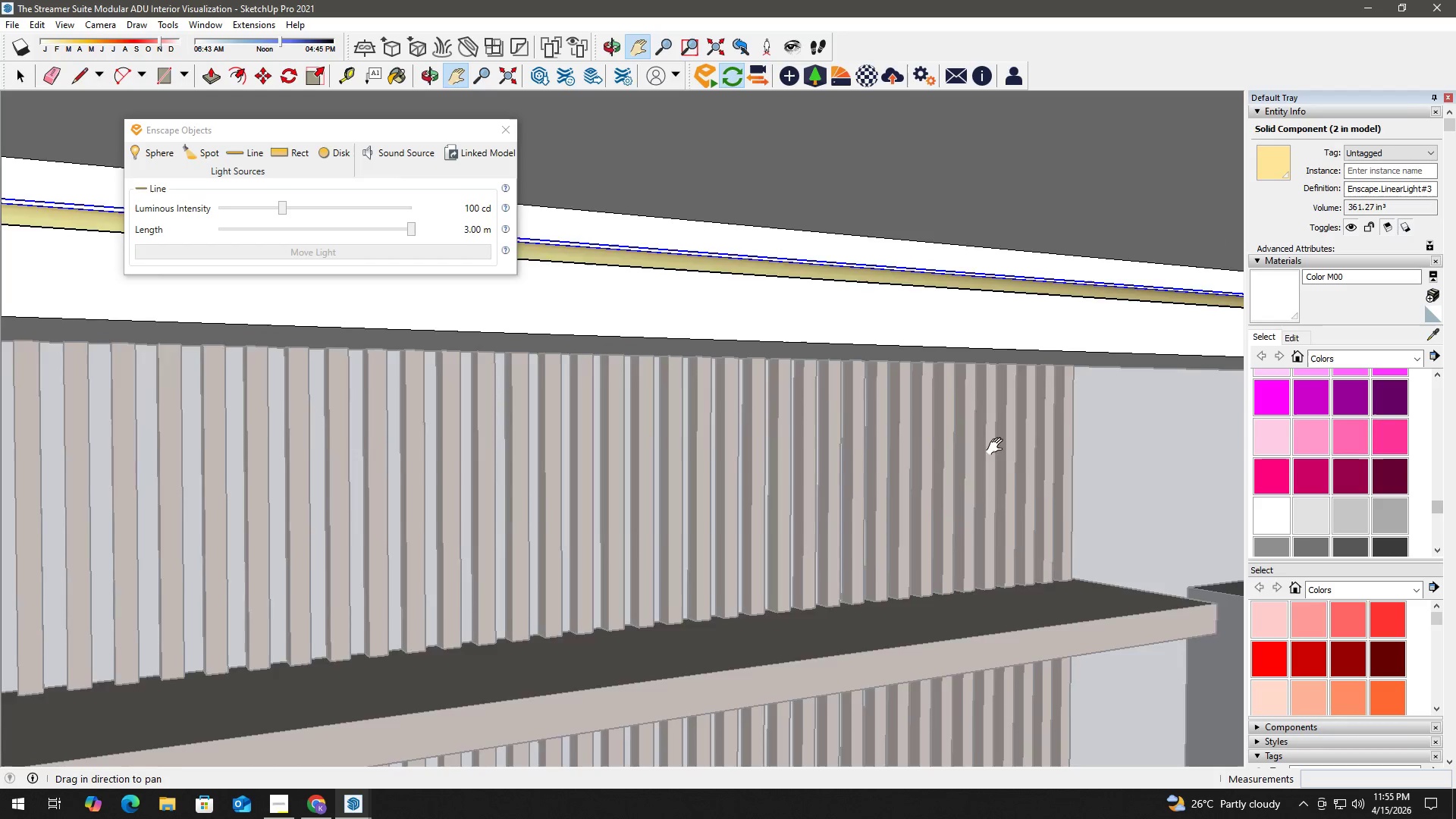 
left_click_drag(start_coordinate=[1001, 447], to_coordinate=[210, 456])
 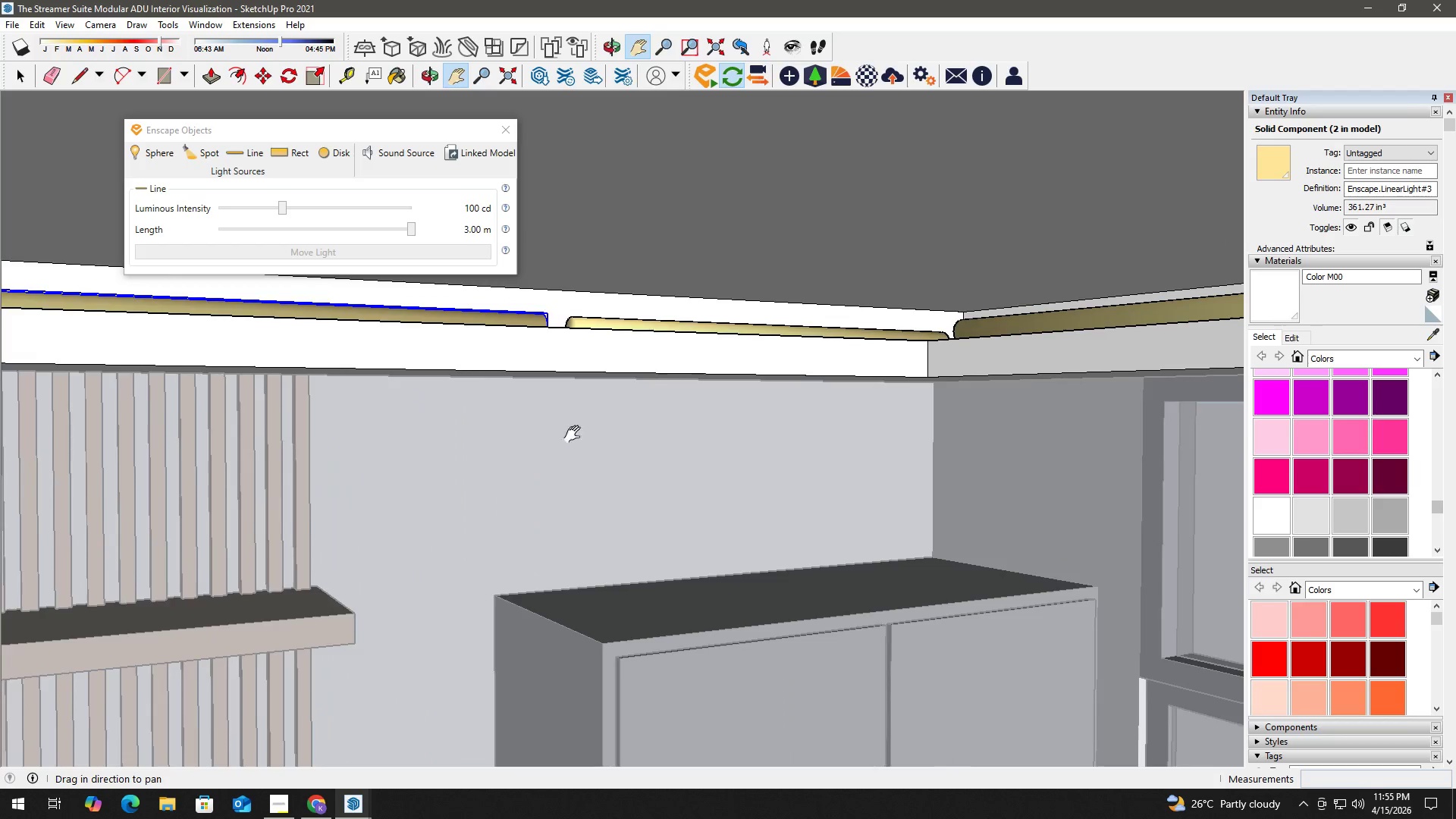 
left_click_drag(start_coordinate=[602, 435], to_coordinate=[365, 467])
 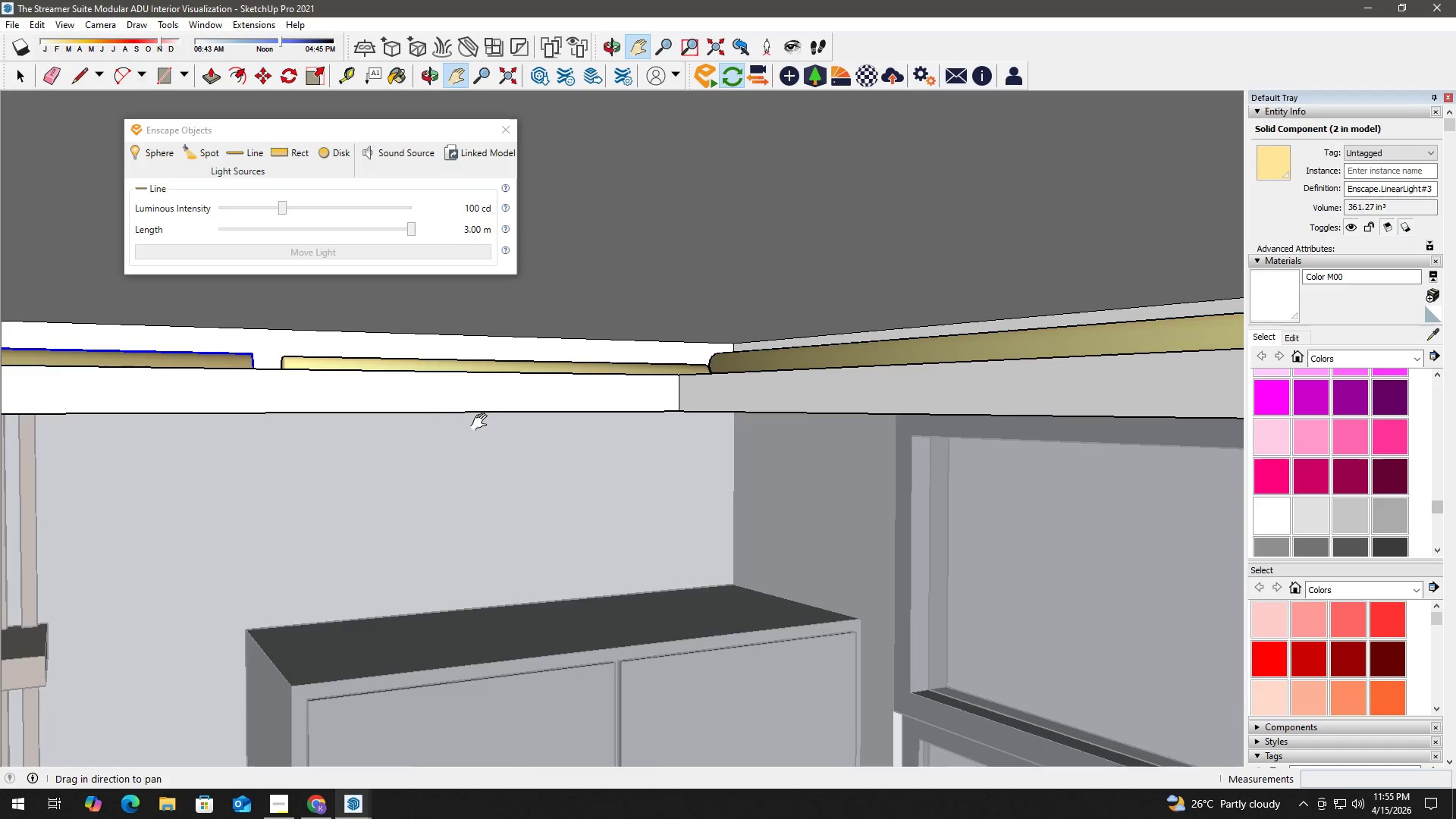 
key(Space)
 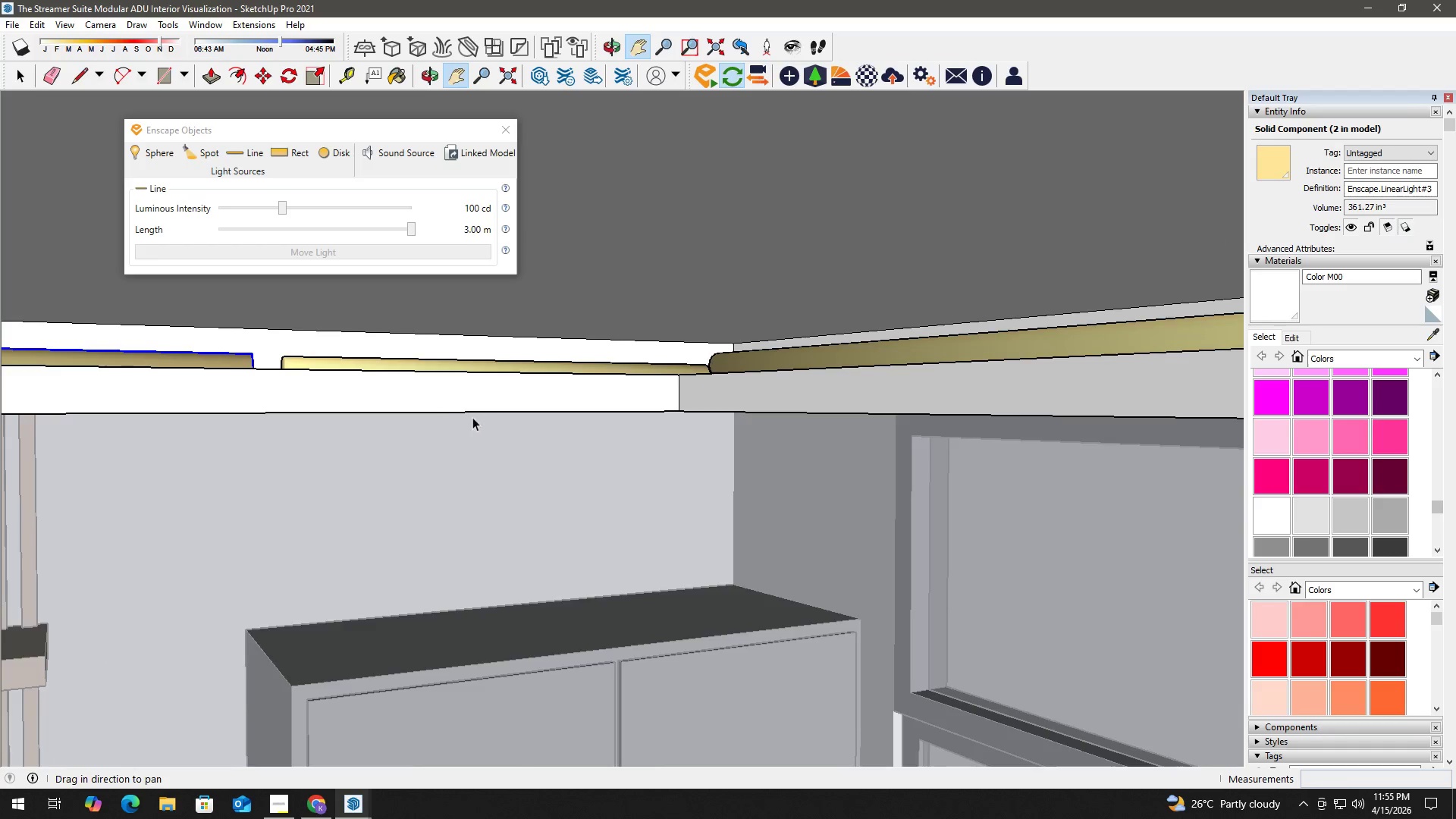 
scroll: coordinate [444, 413], scroll_direction: up, amount: 3.0
 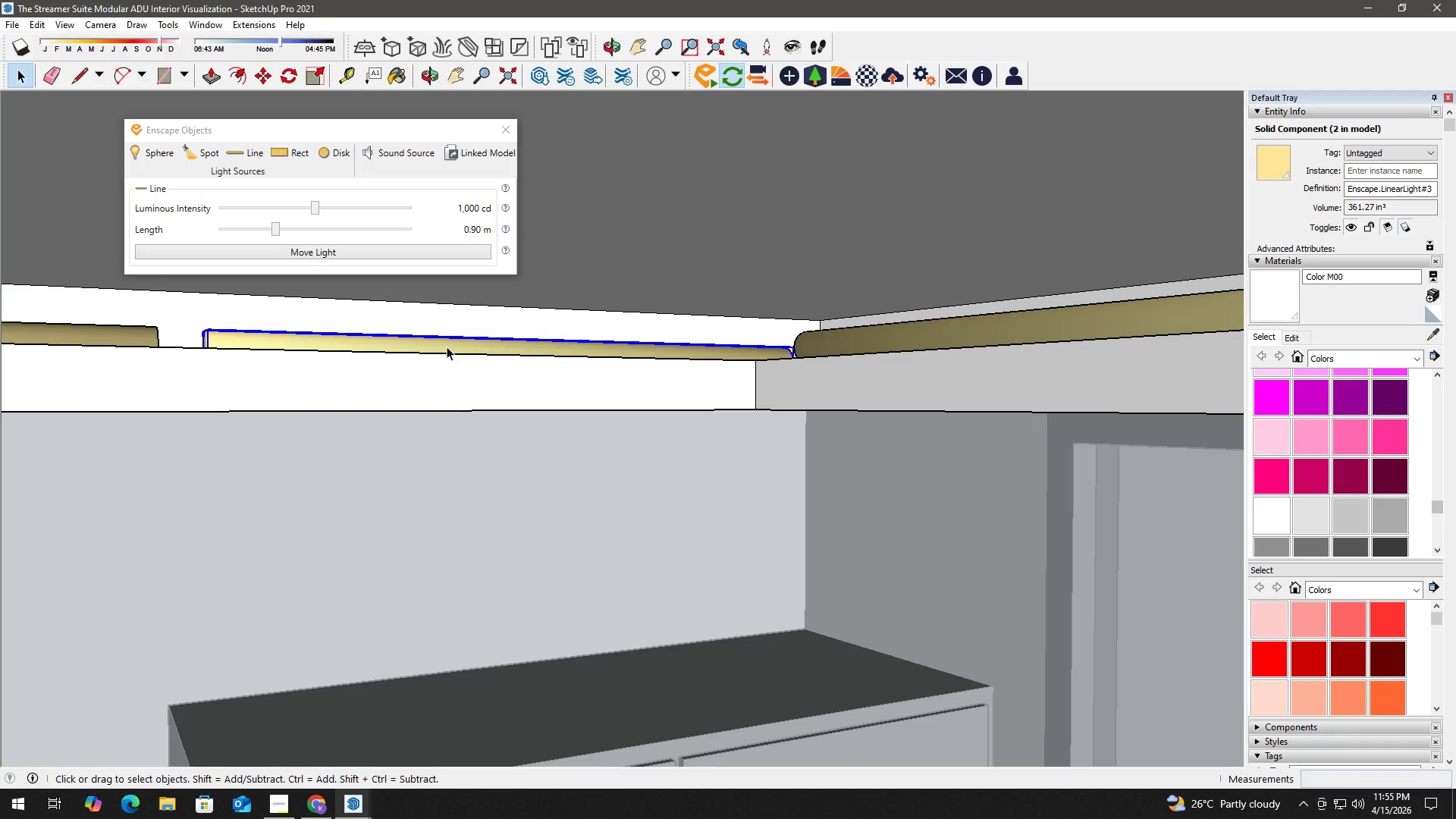 
double_click([447, 345])
 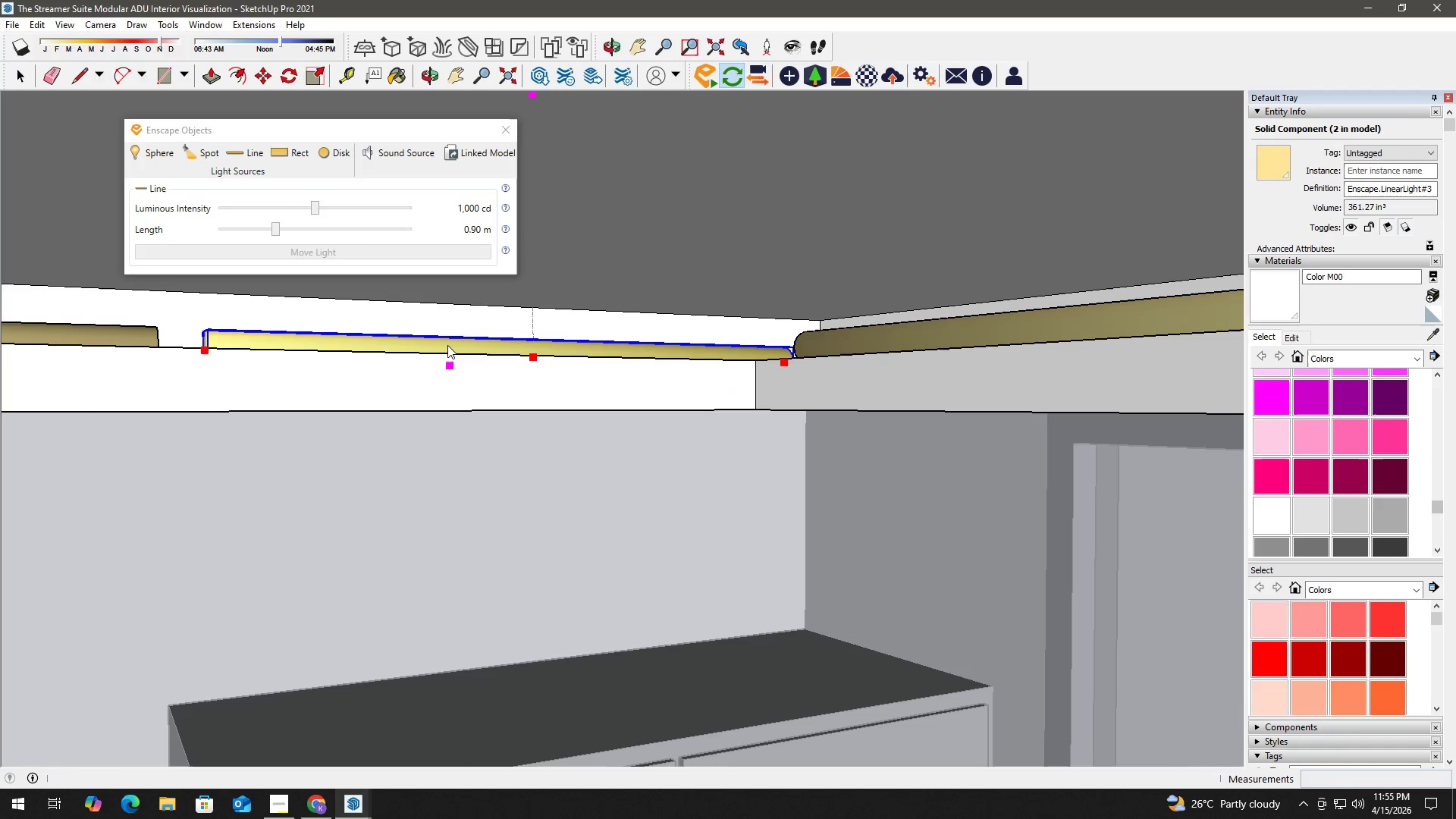 
triple_click([447, 345])
 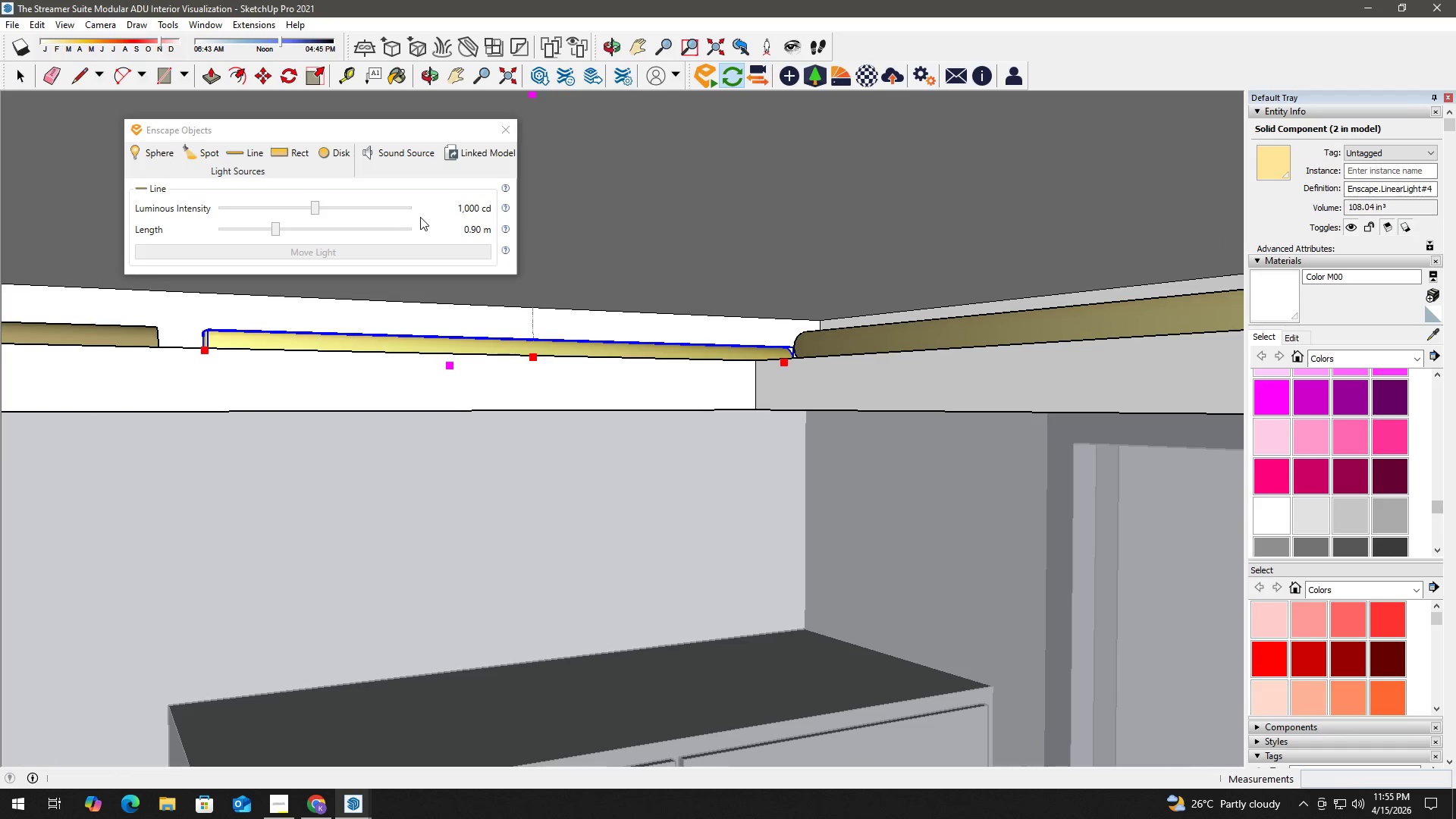 
left_click([422, 207])
 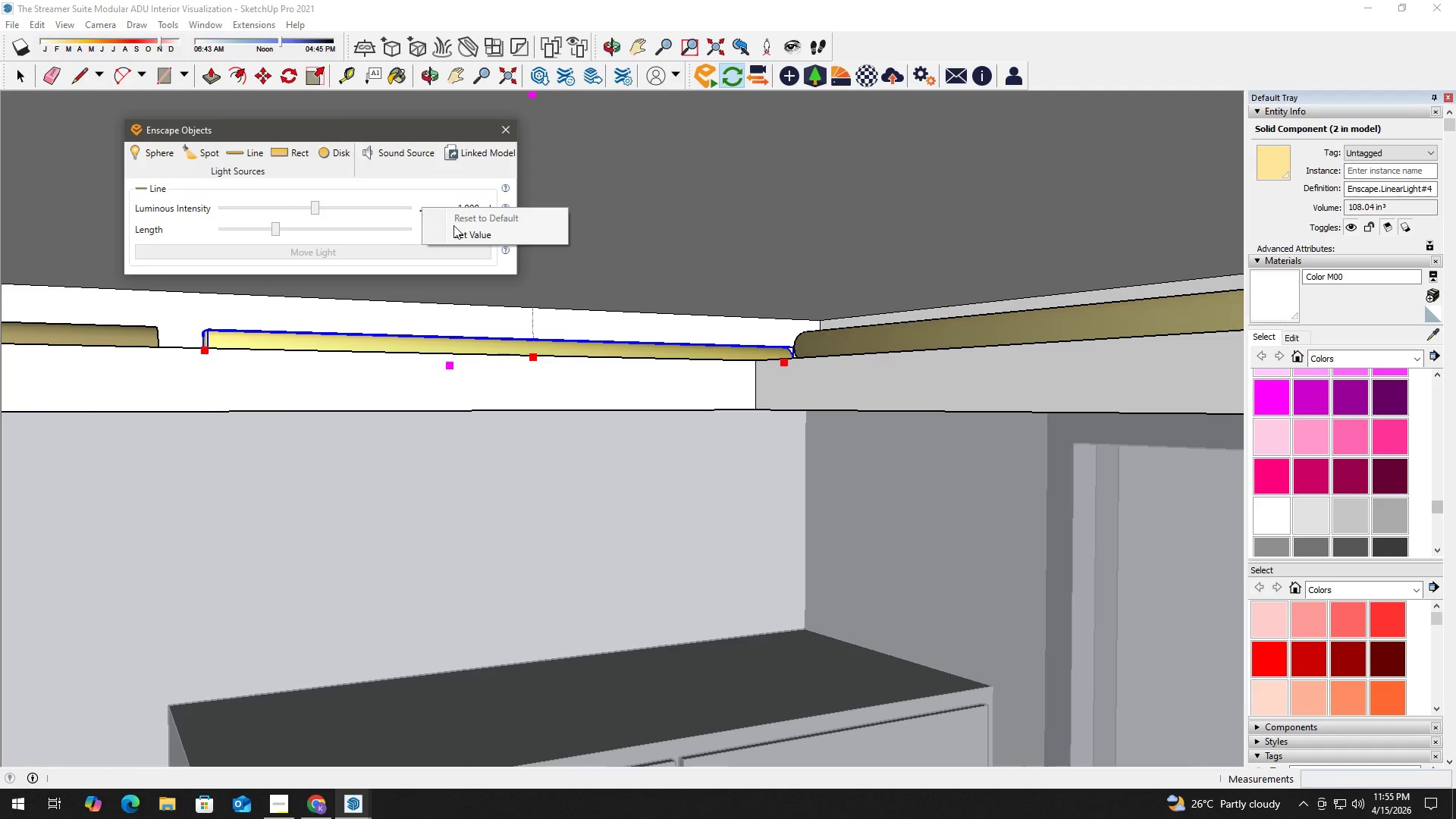 
left_click([468, 228])
 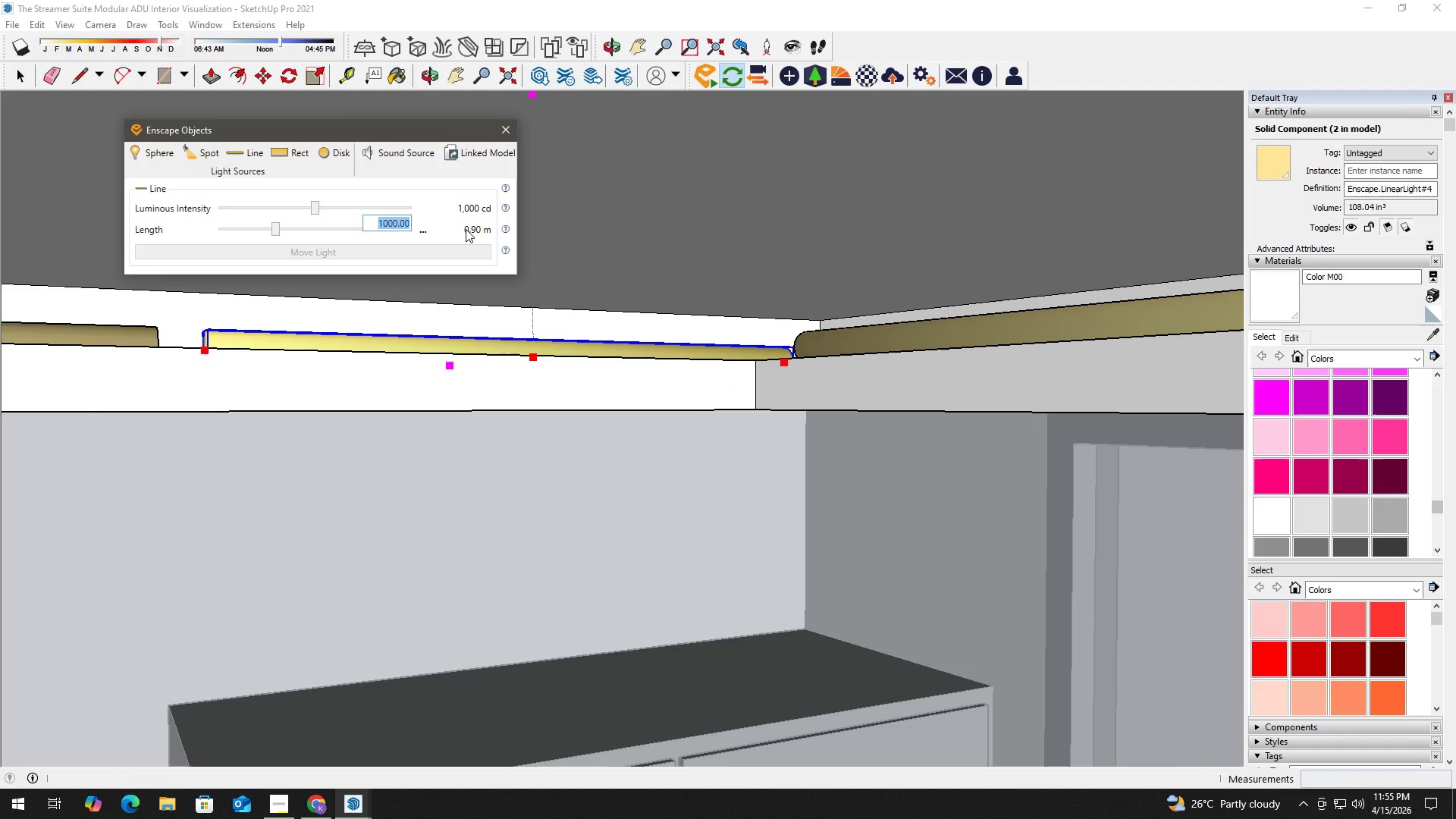 
key(Numpad2)
 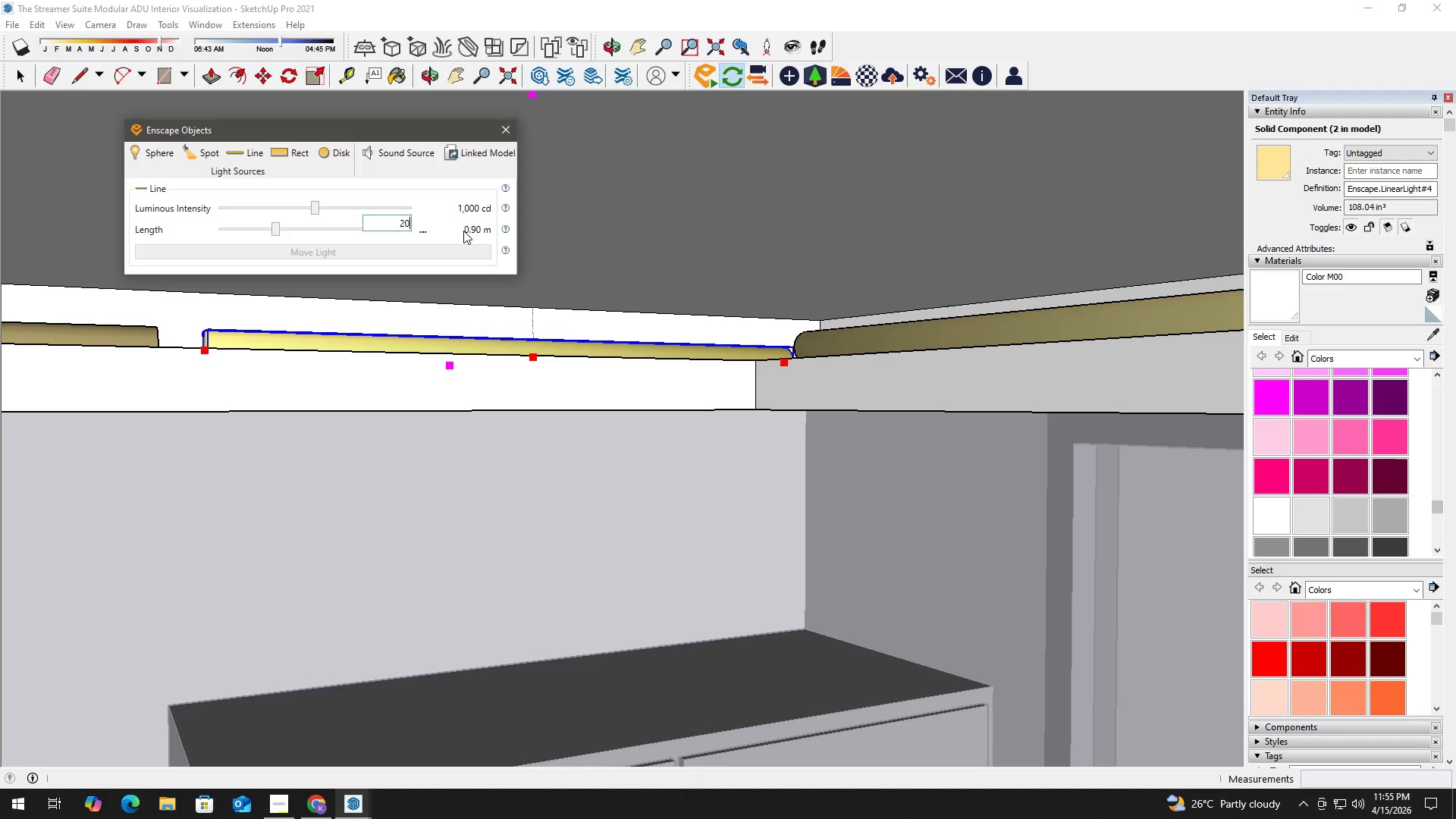 
key(Numpad0)
 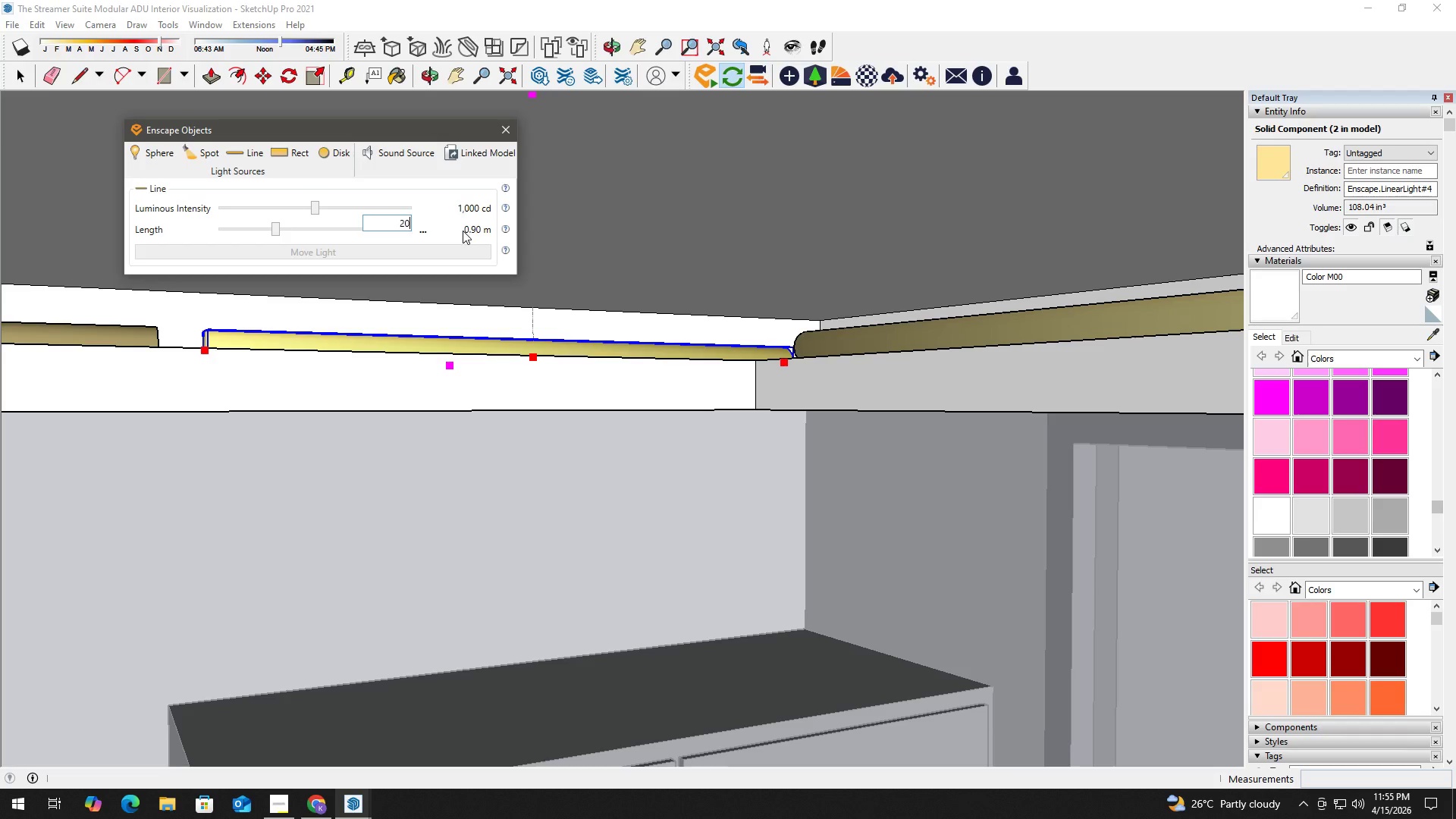 
key(Numpad0)
 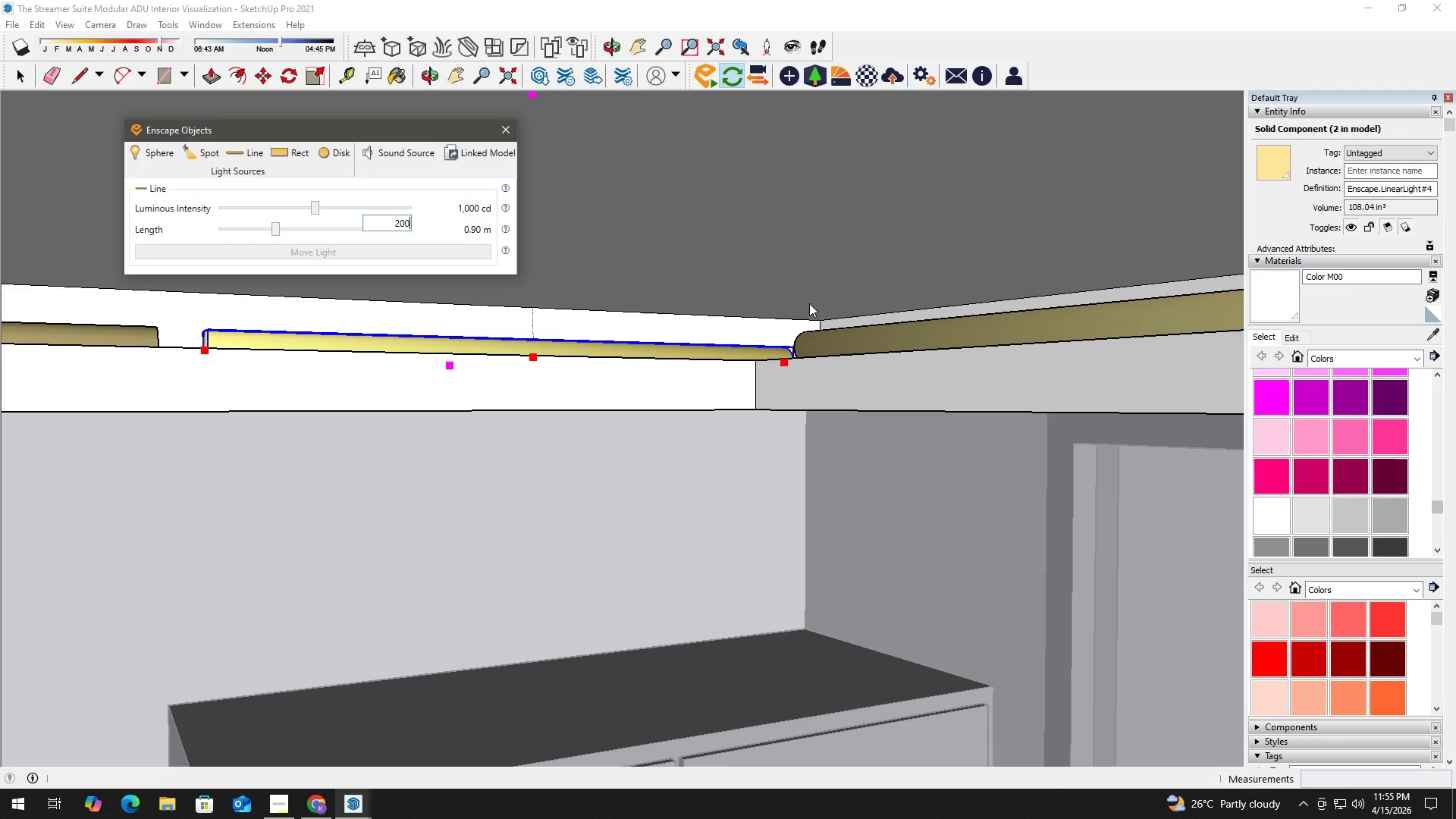 
key(Backslash)
 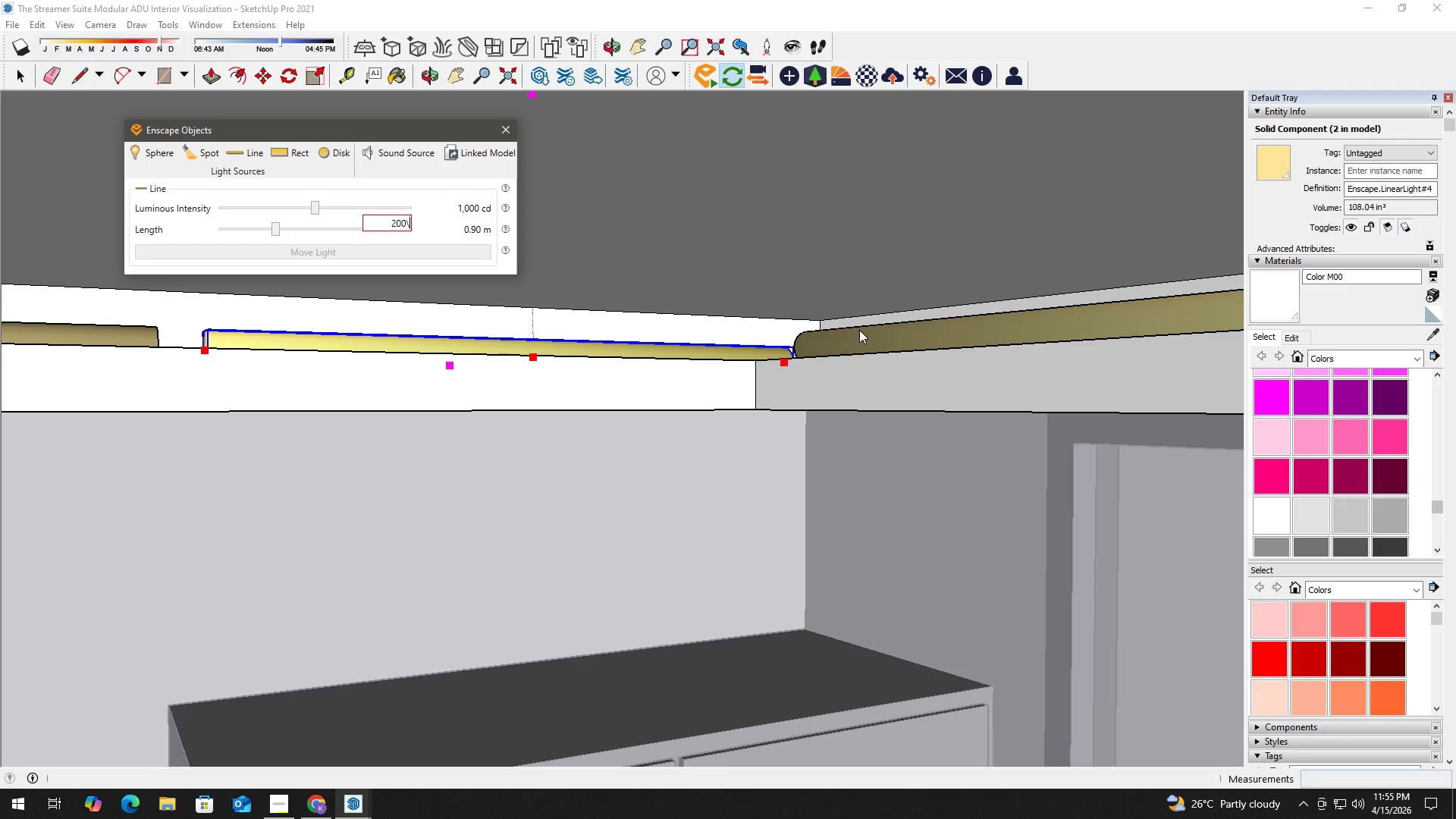 
key(Backspace)
 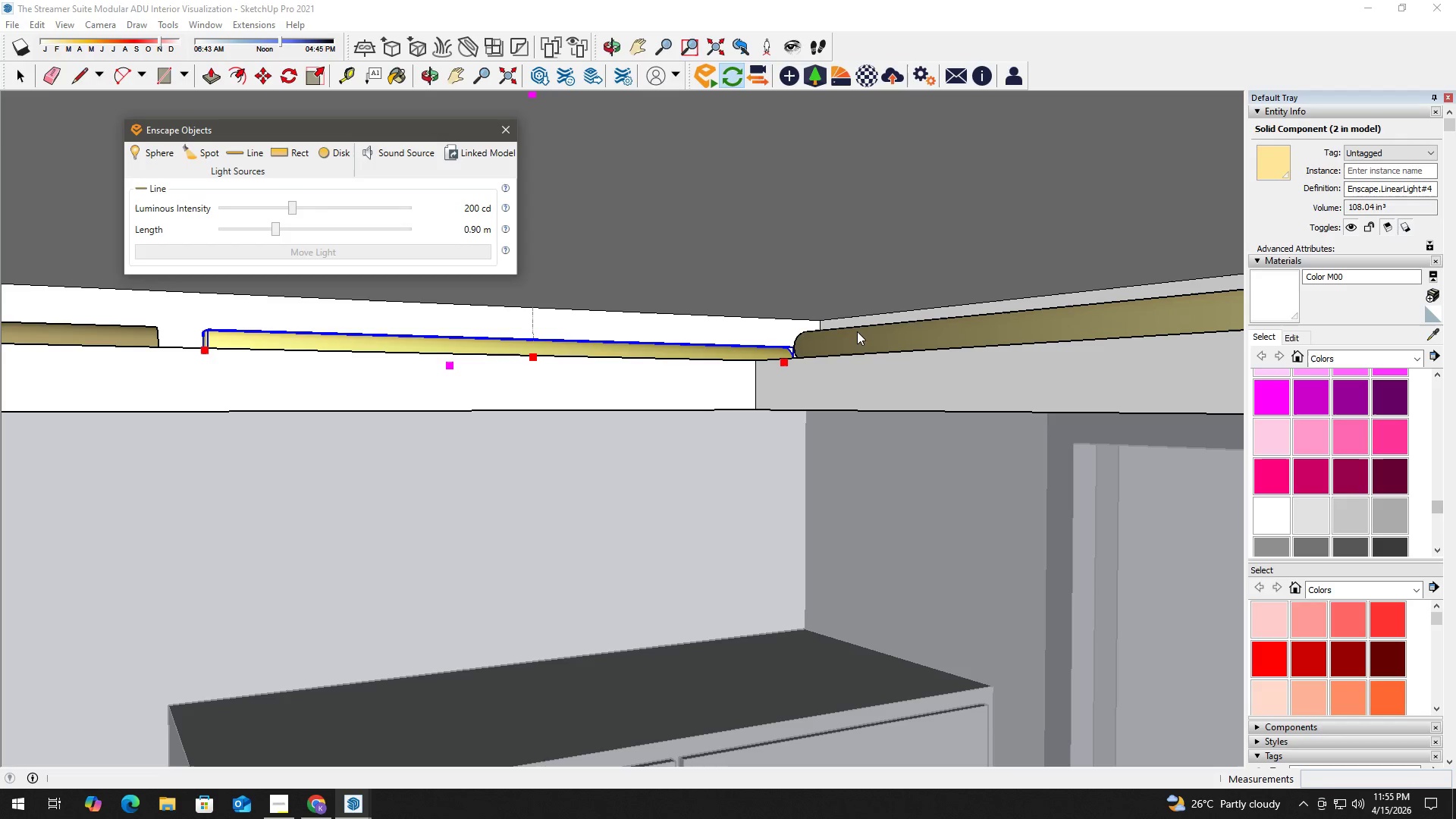 
key(Enter)
 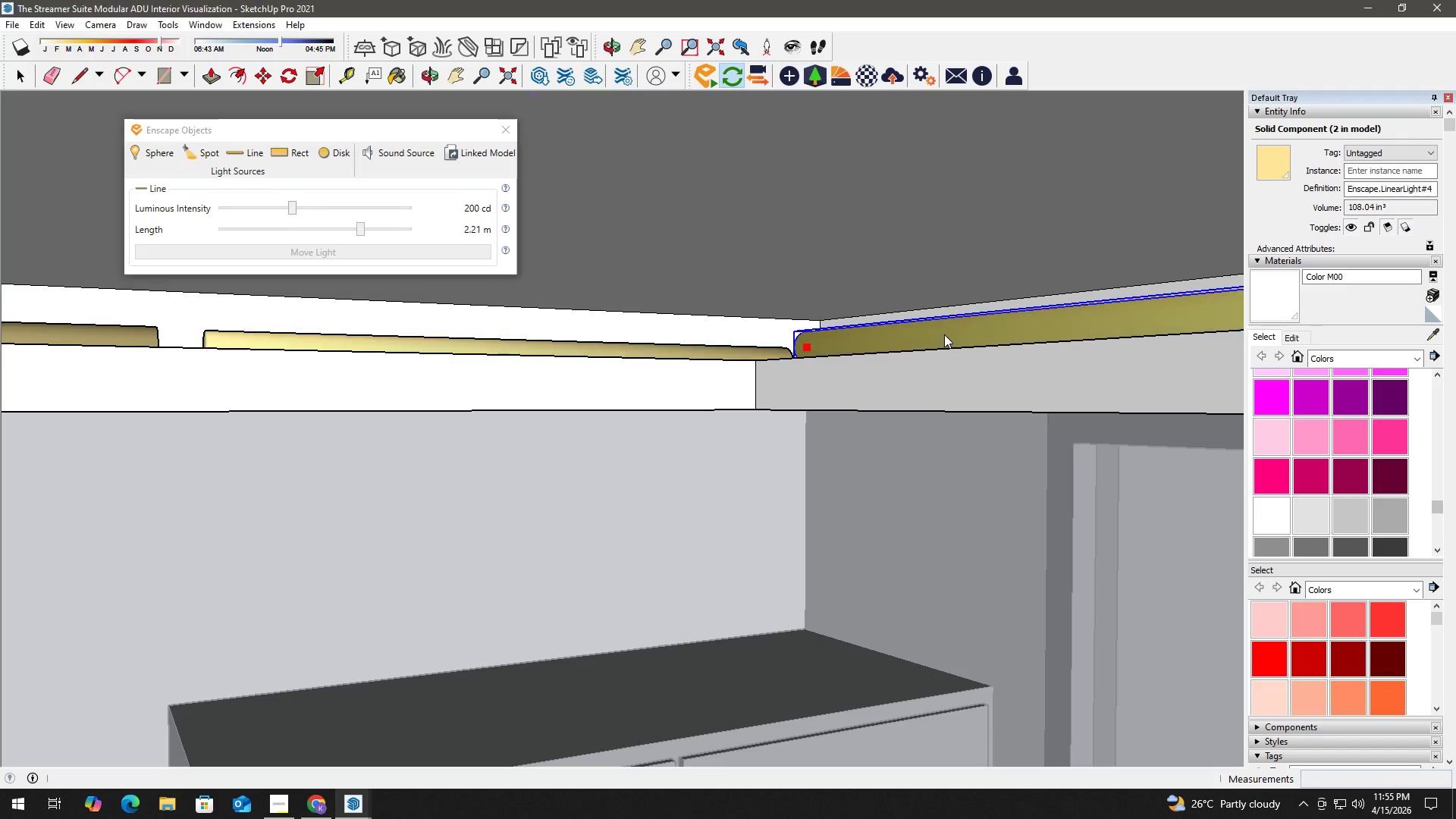 
double_click([945, 334])
 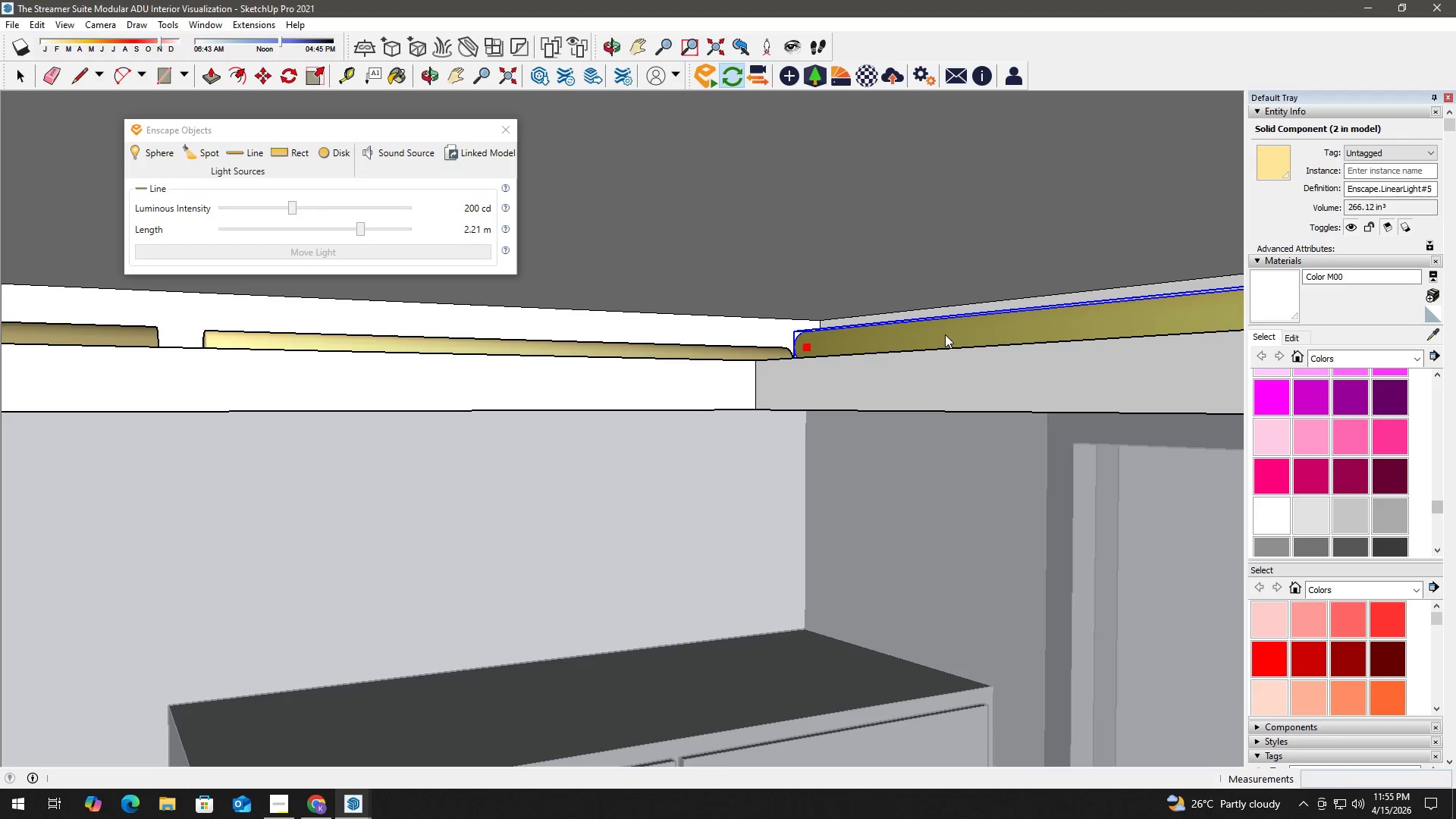 
triple_click([945, 334])
 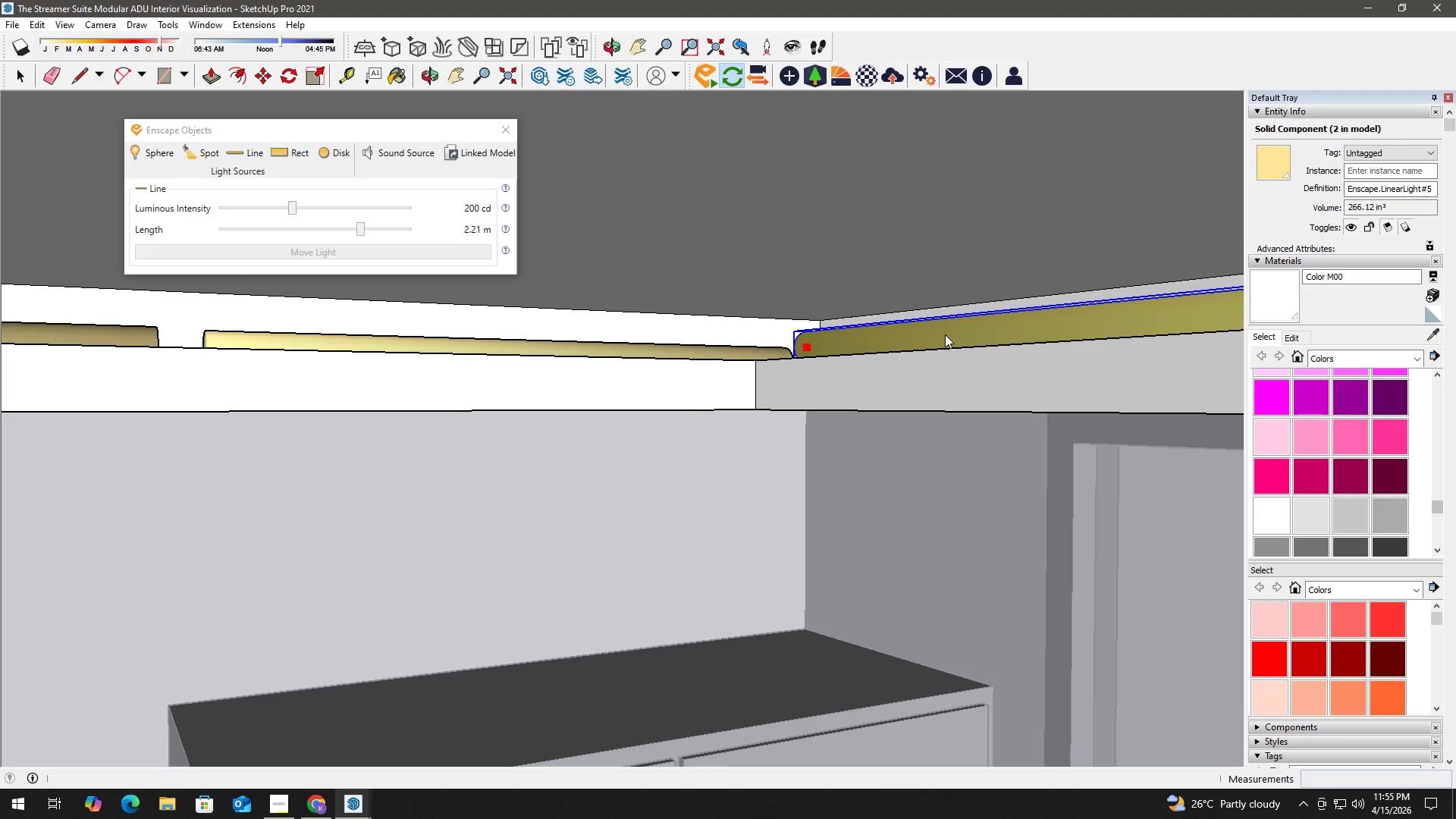 
triple_click([945, 334])
 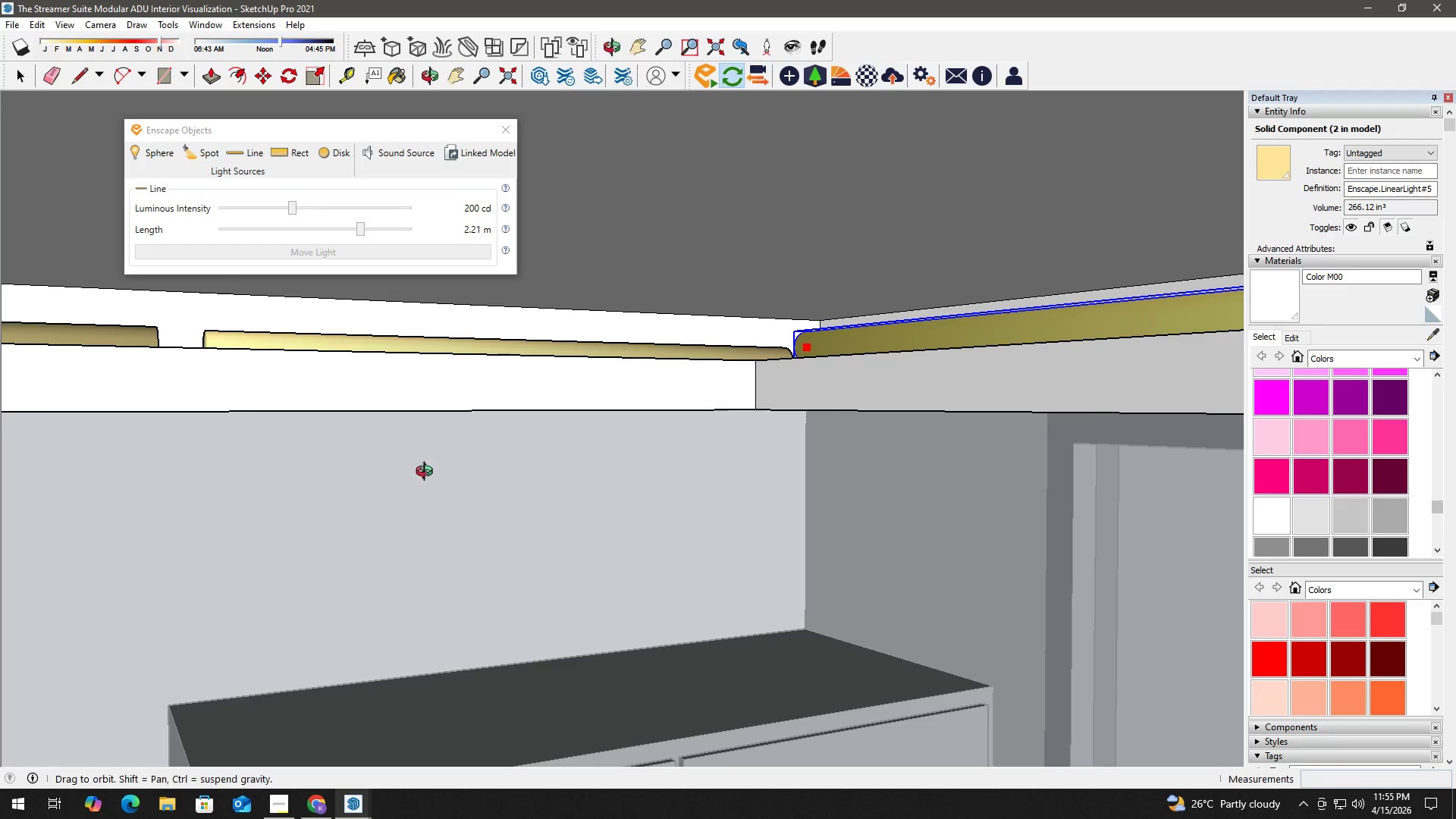 
type(hh)
 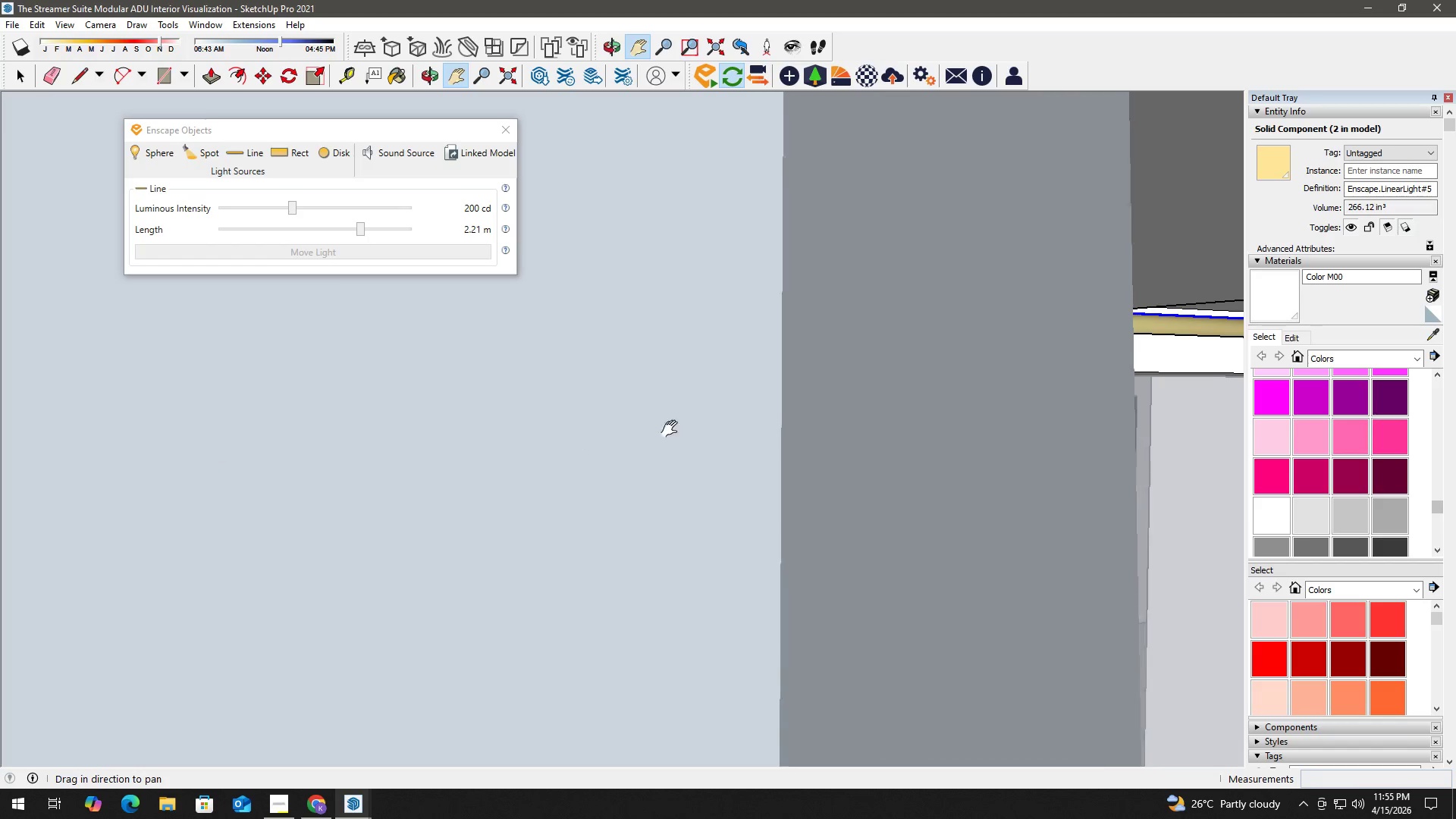 
left_click_drag(start_coordinate=[795, 472], to_coordinate=[236, 441])
 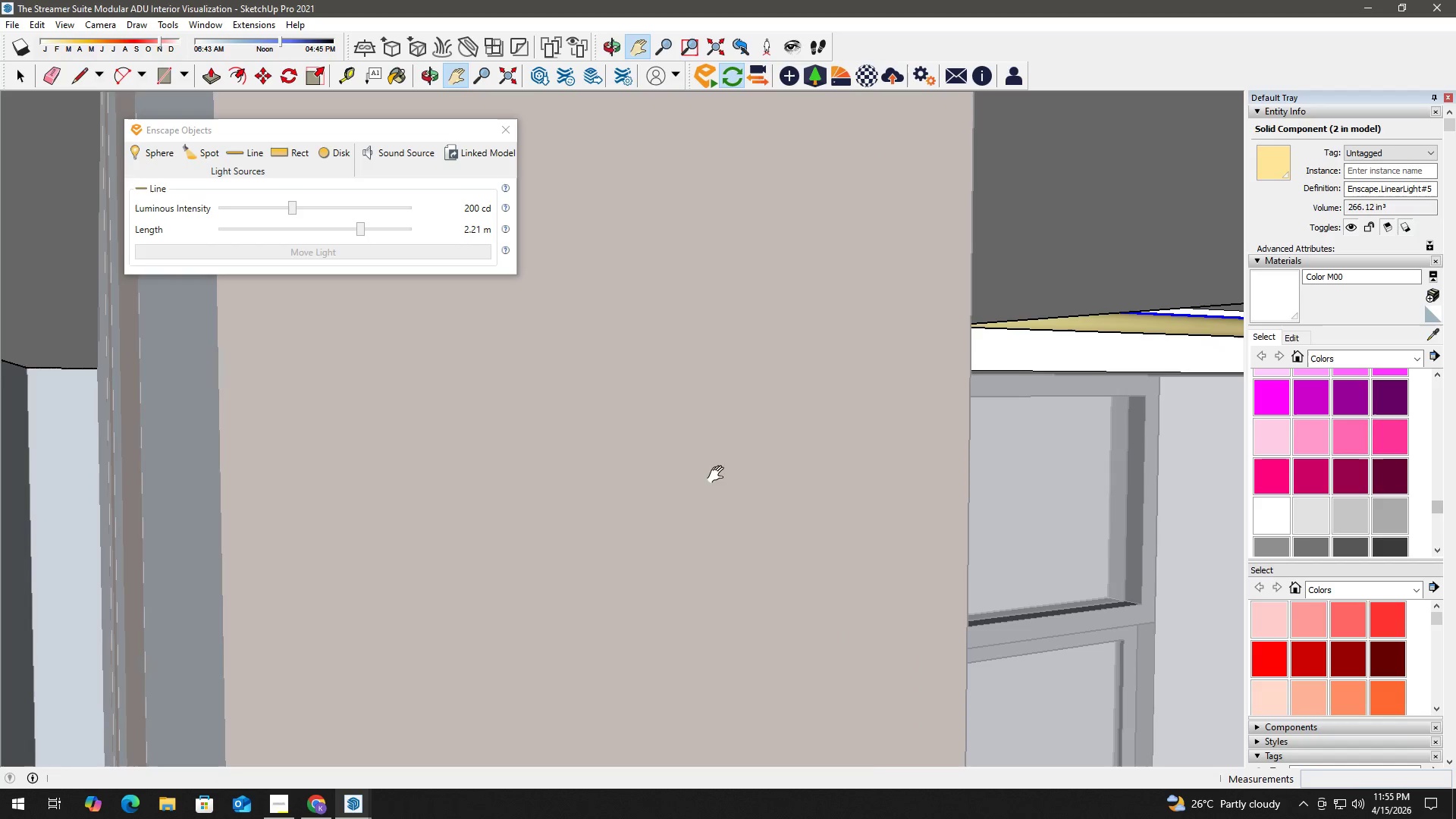 
left_click_drag(start_coordinate=[743, 460], to_coordinate=[47, 468])
 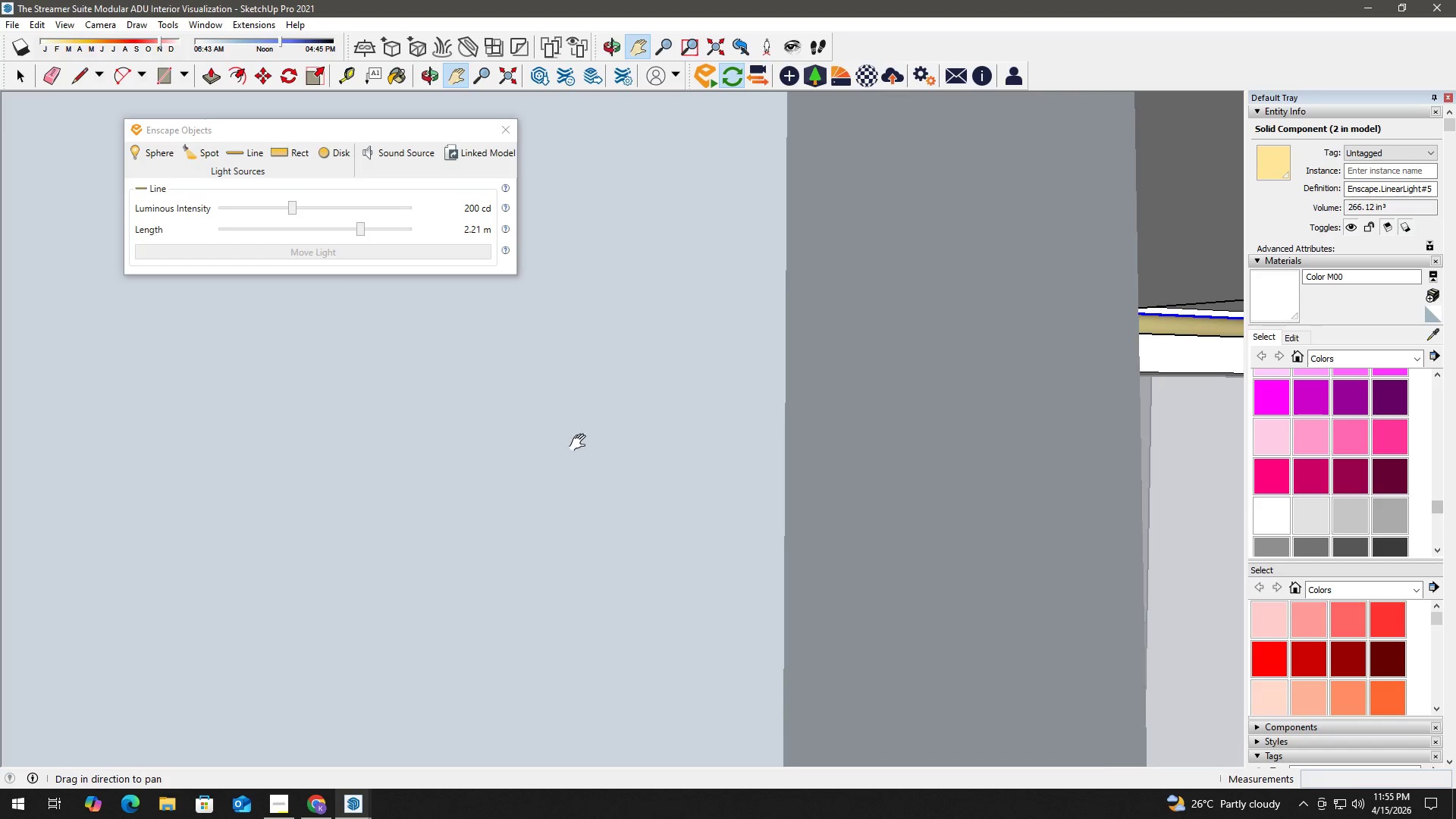 
left_click_drag(start_coordinate=[706, 430], to_coordinate=[0, 397])
 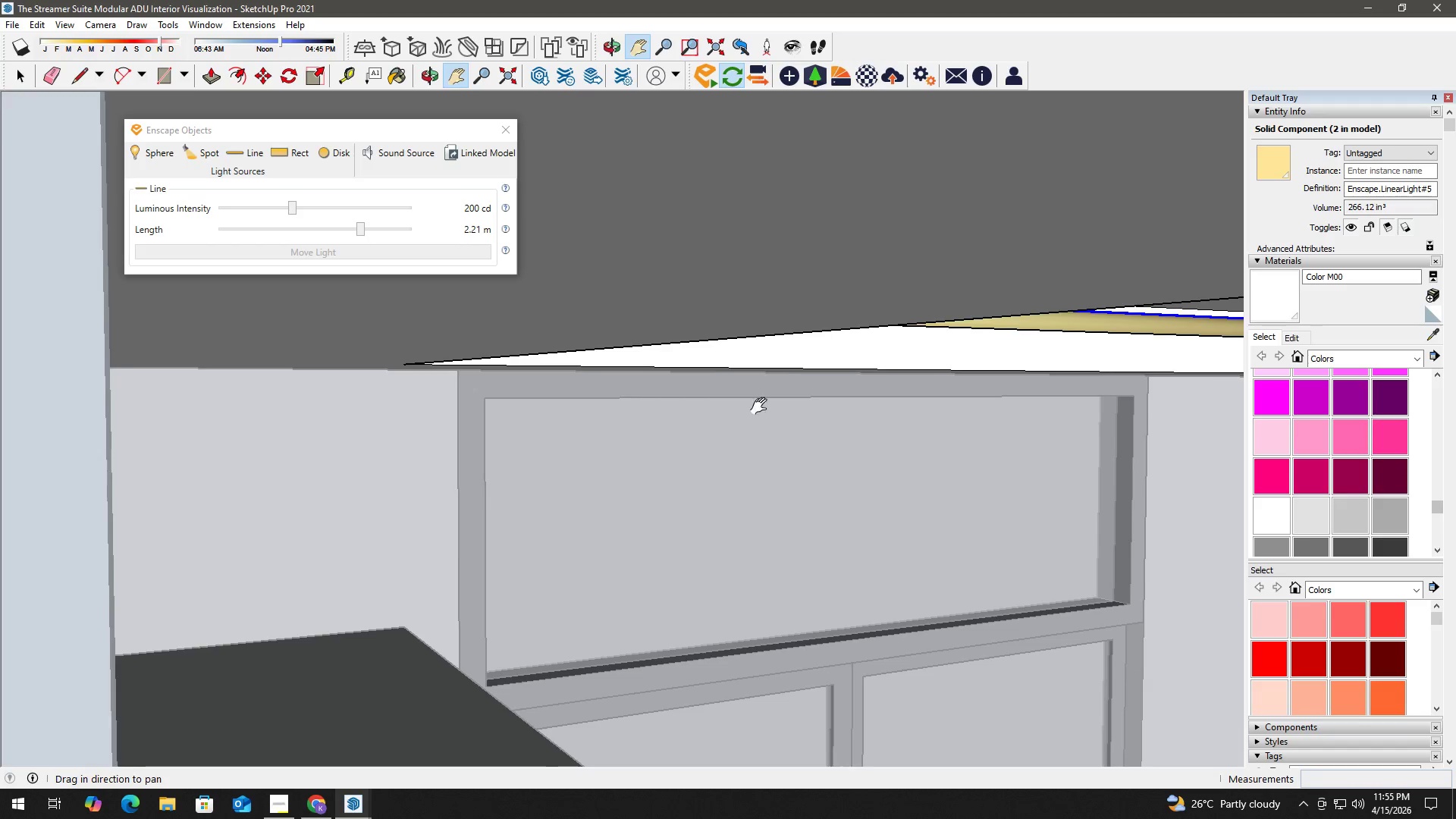 
left_click_drag(start_coordinate=[833, 410], to_coordinate=[0, 366])
 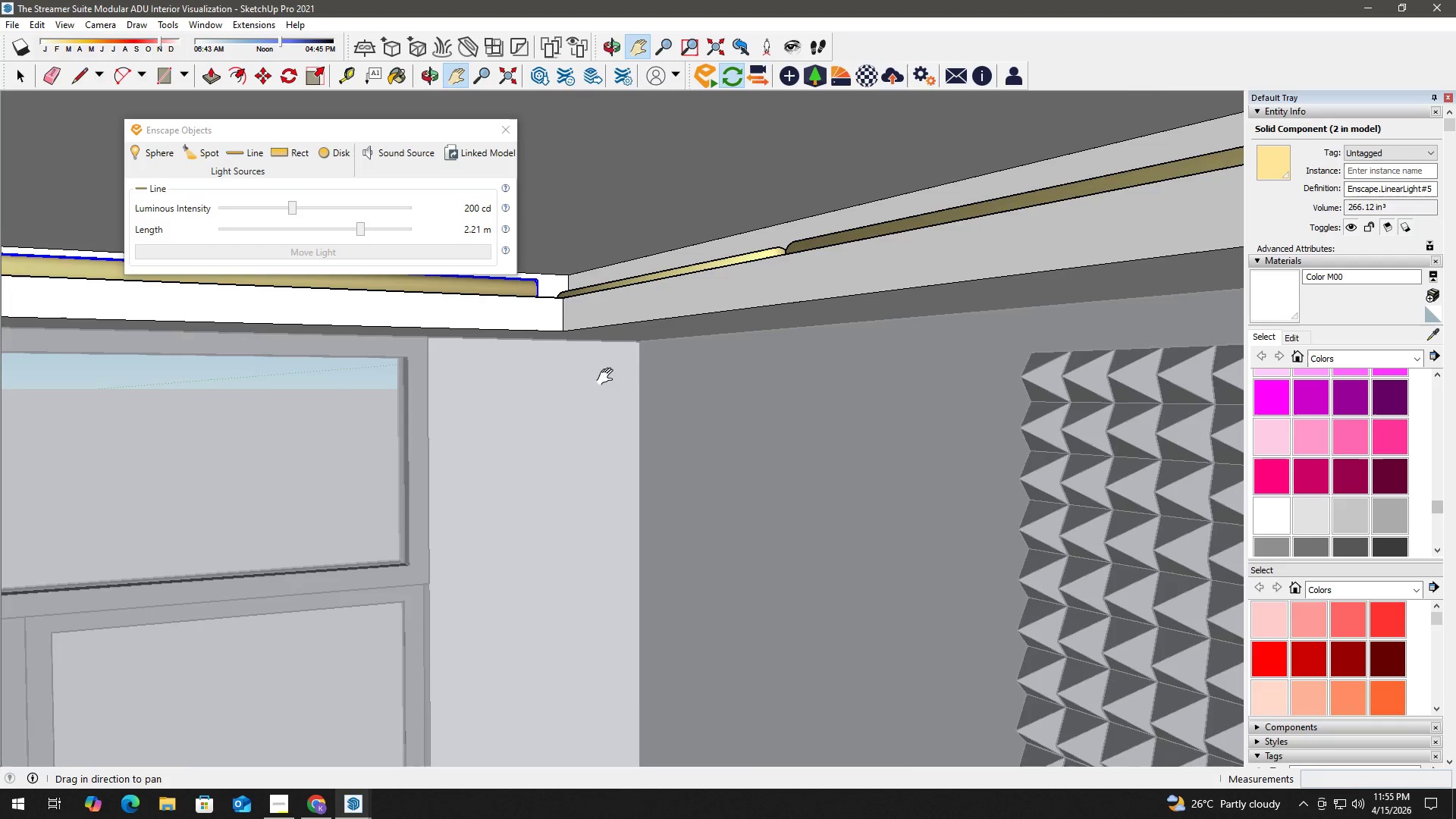 
left_click_drag(start_coordinate=[736, 384], to_coordinate=[545, 386])
 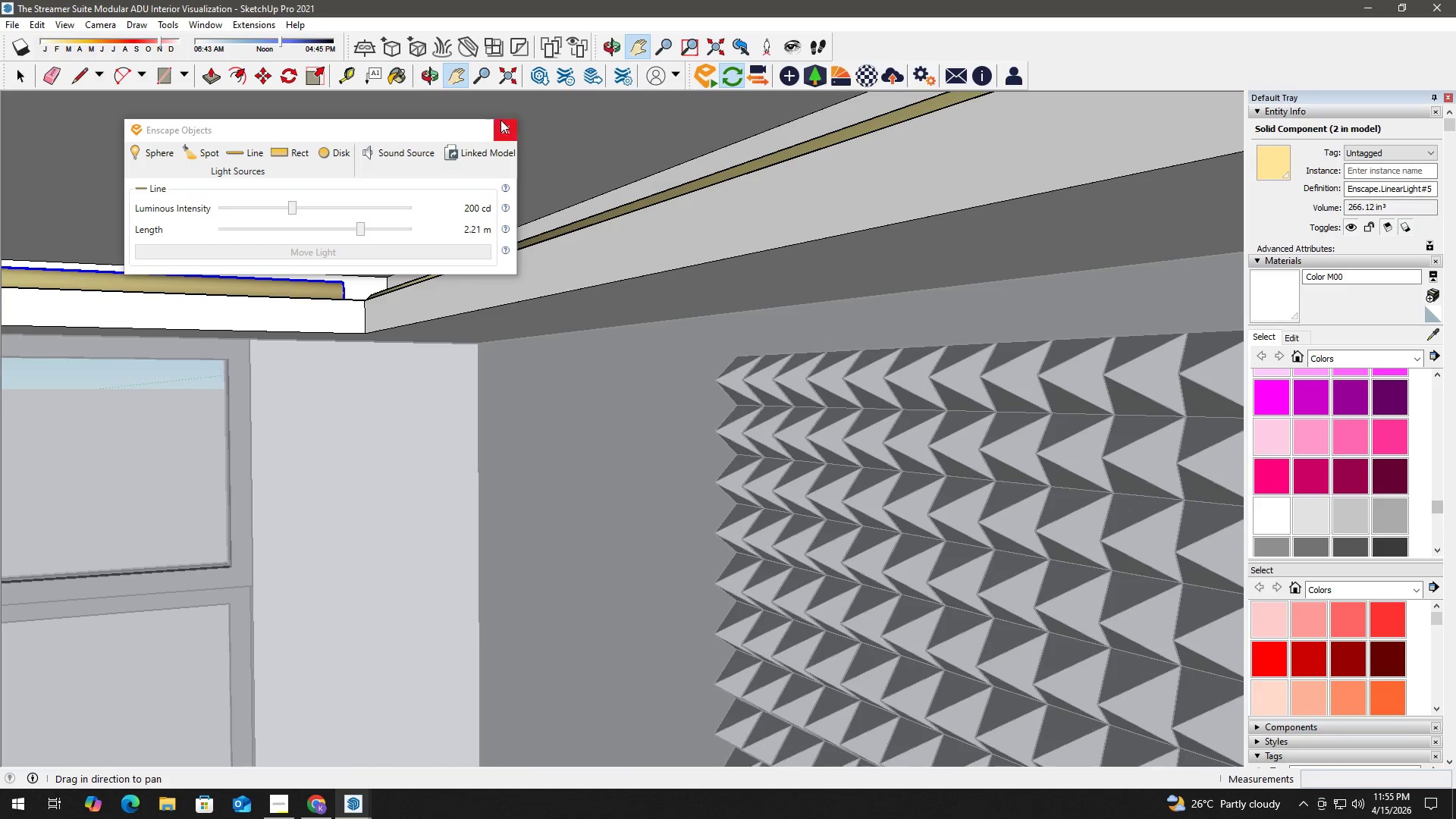 
left_click([505, 127])
 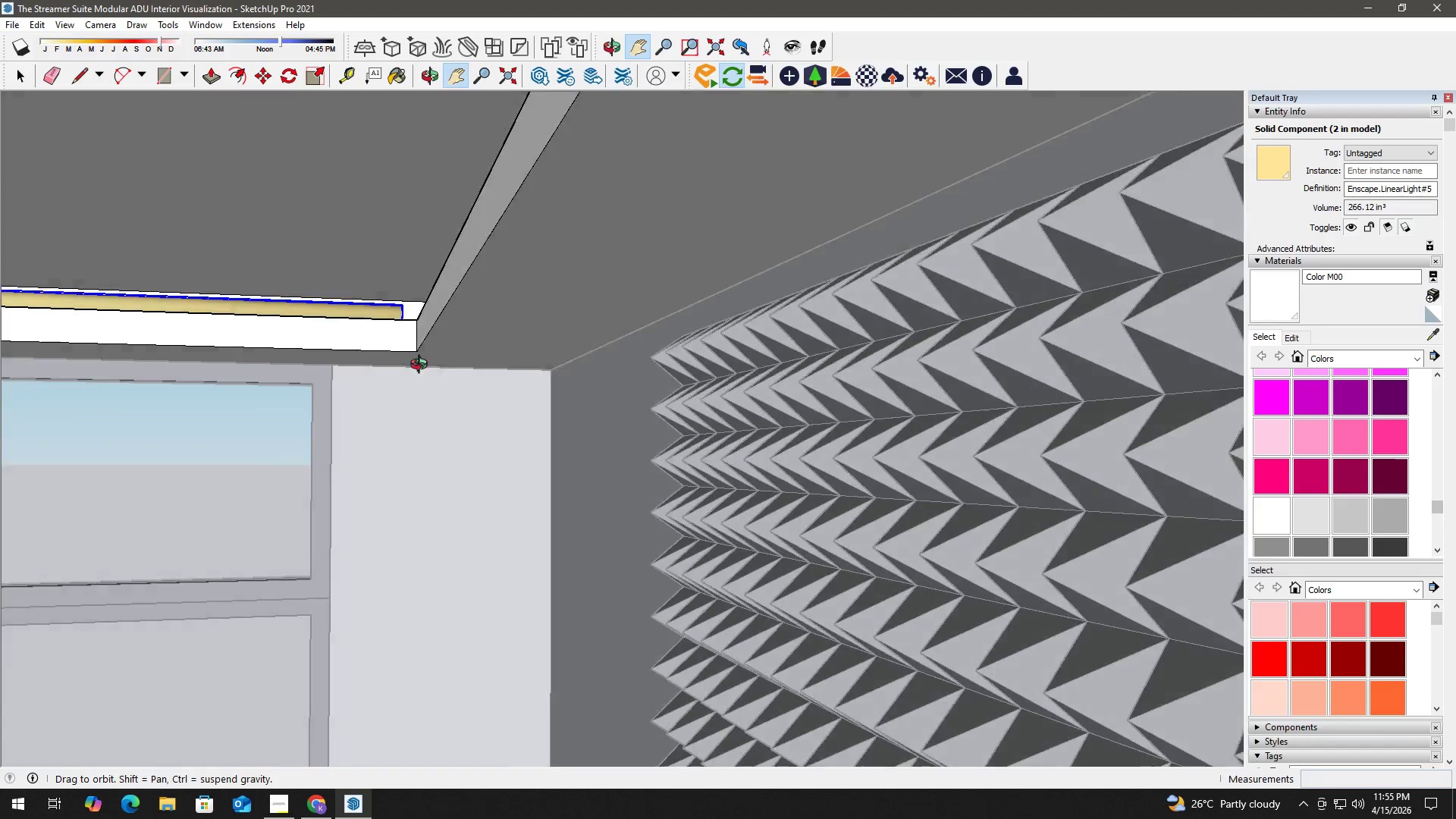 
key(Space)
 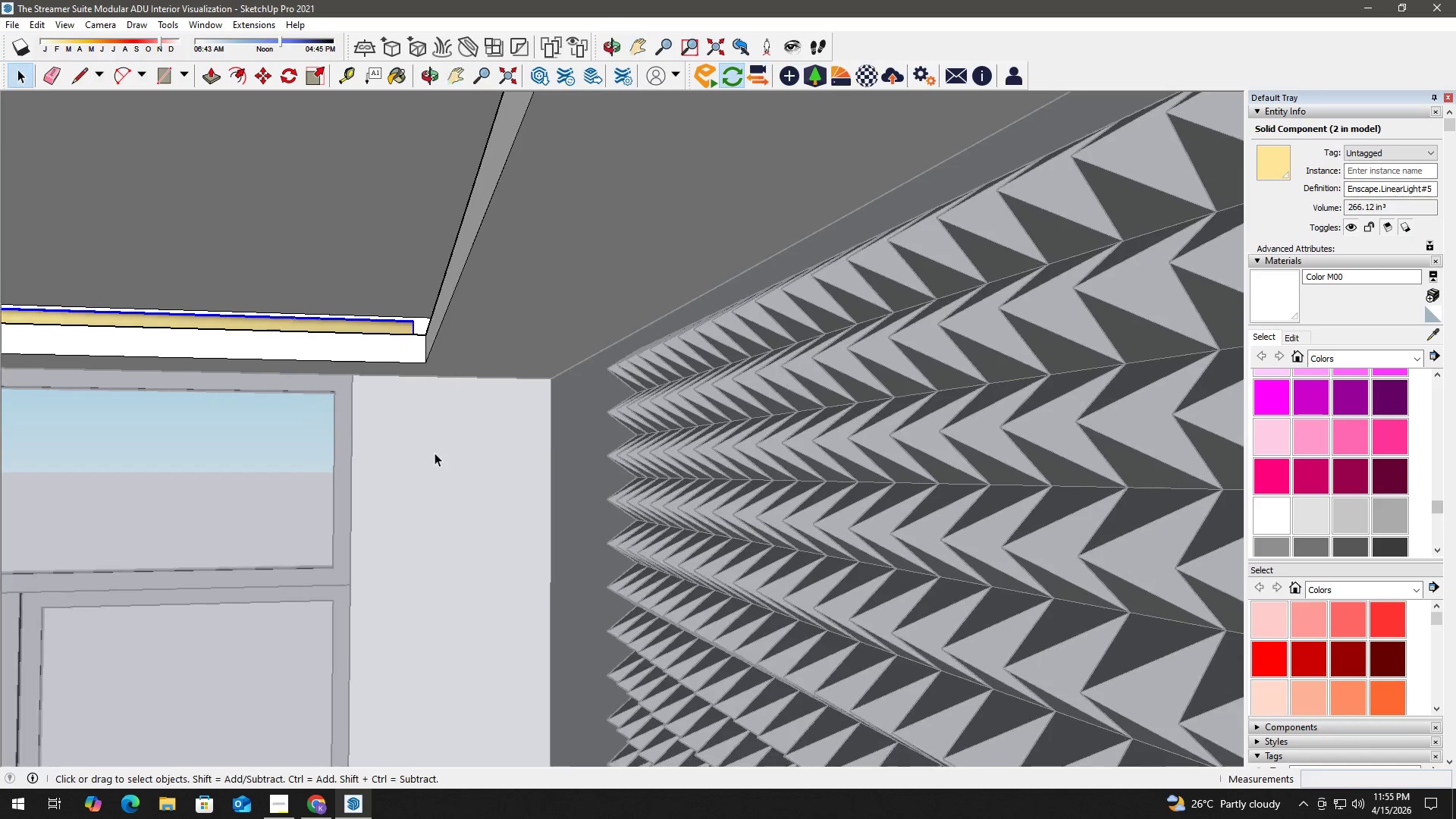 
left_click([444, 460])
 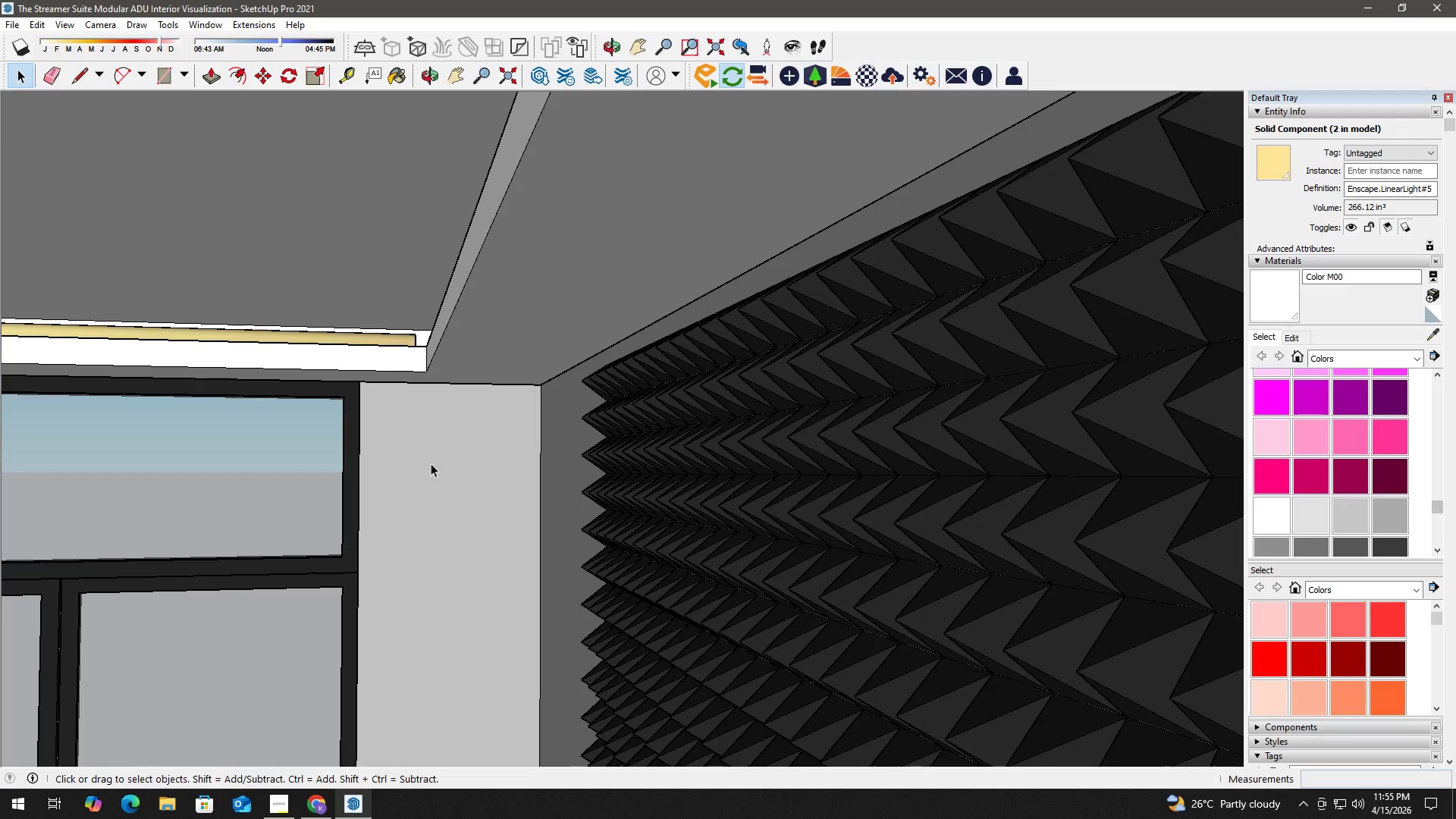 
scroll: coordinate [435, 450], scroll_direction: down, amount: 2.0
 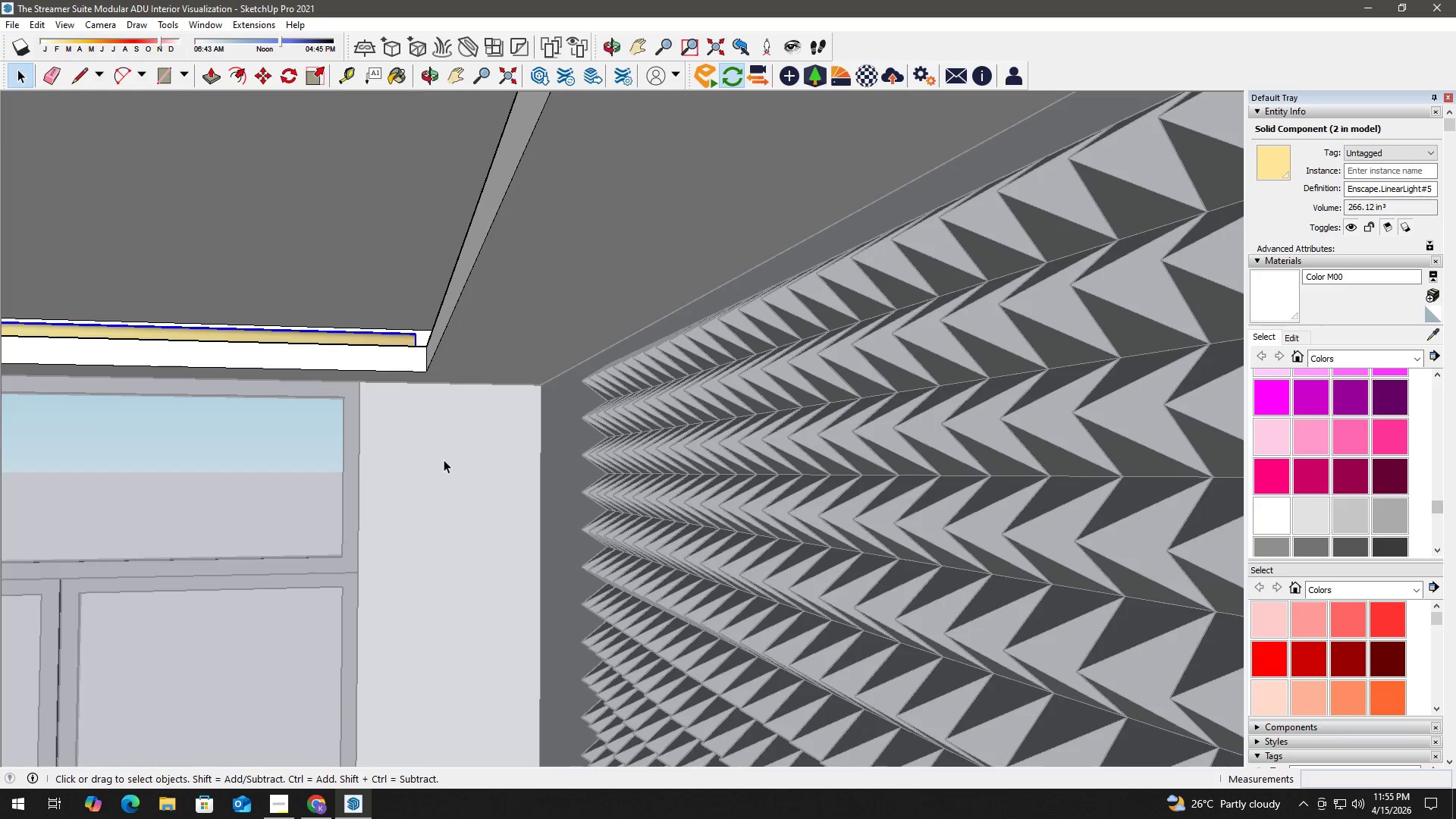 
type(hh)
 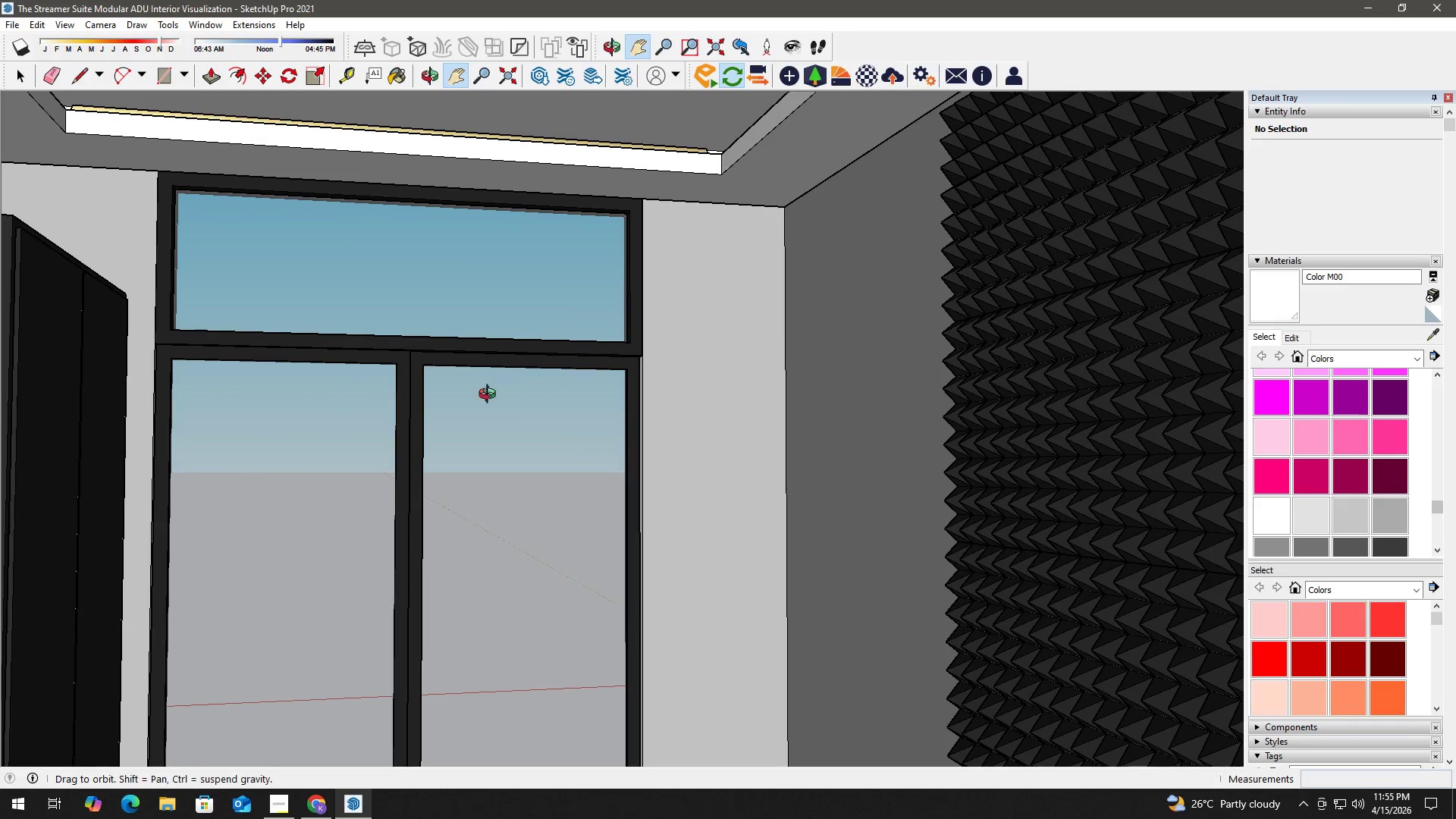 
left_click_drag(start_coordinate=[383, 469], to_coordinate=[582, 303])
 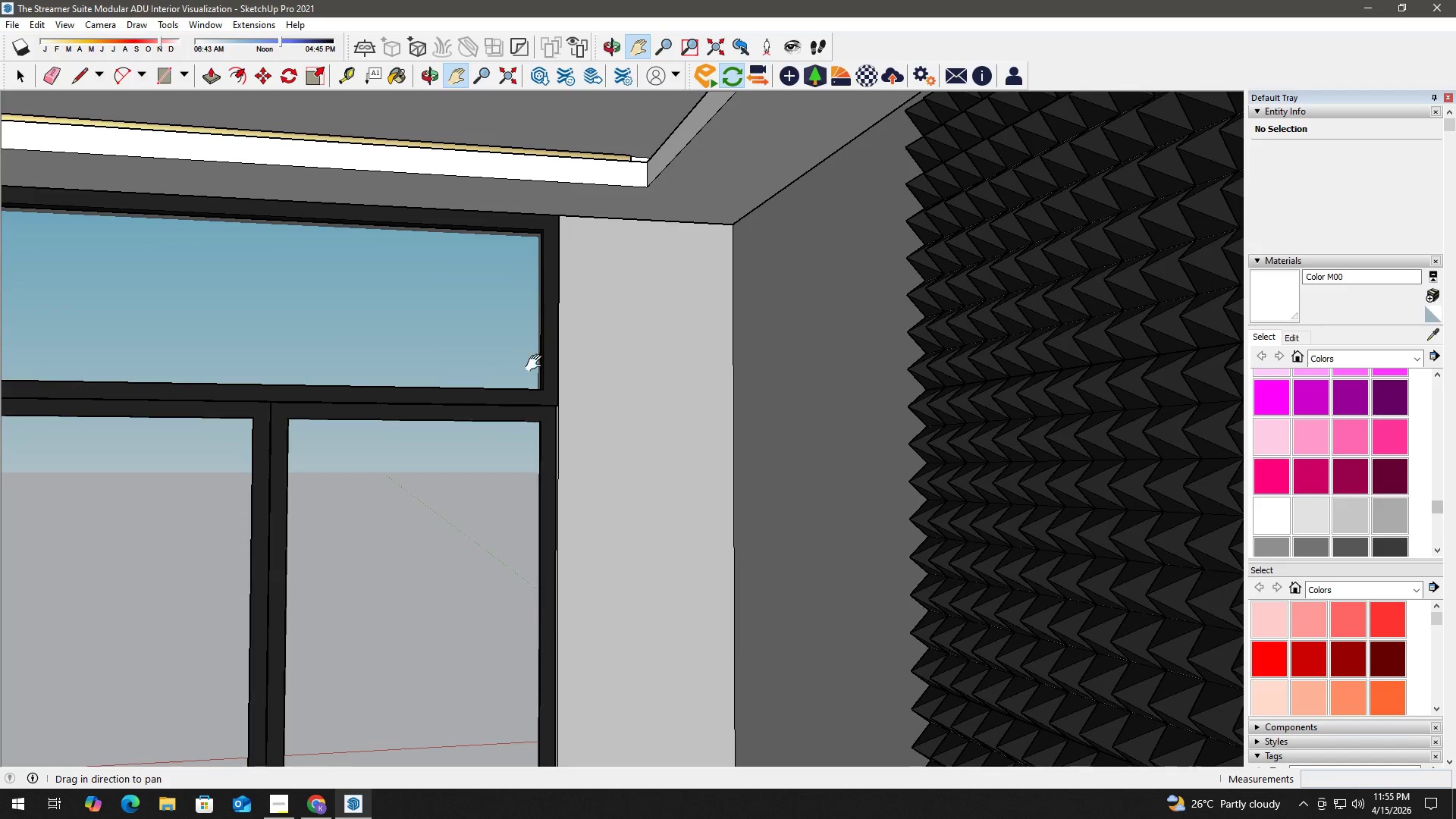 
left_click_drag(start_coordinate=[419, 427], to_coordinate=[508, 384])
 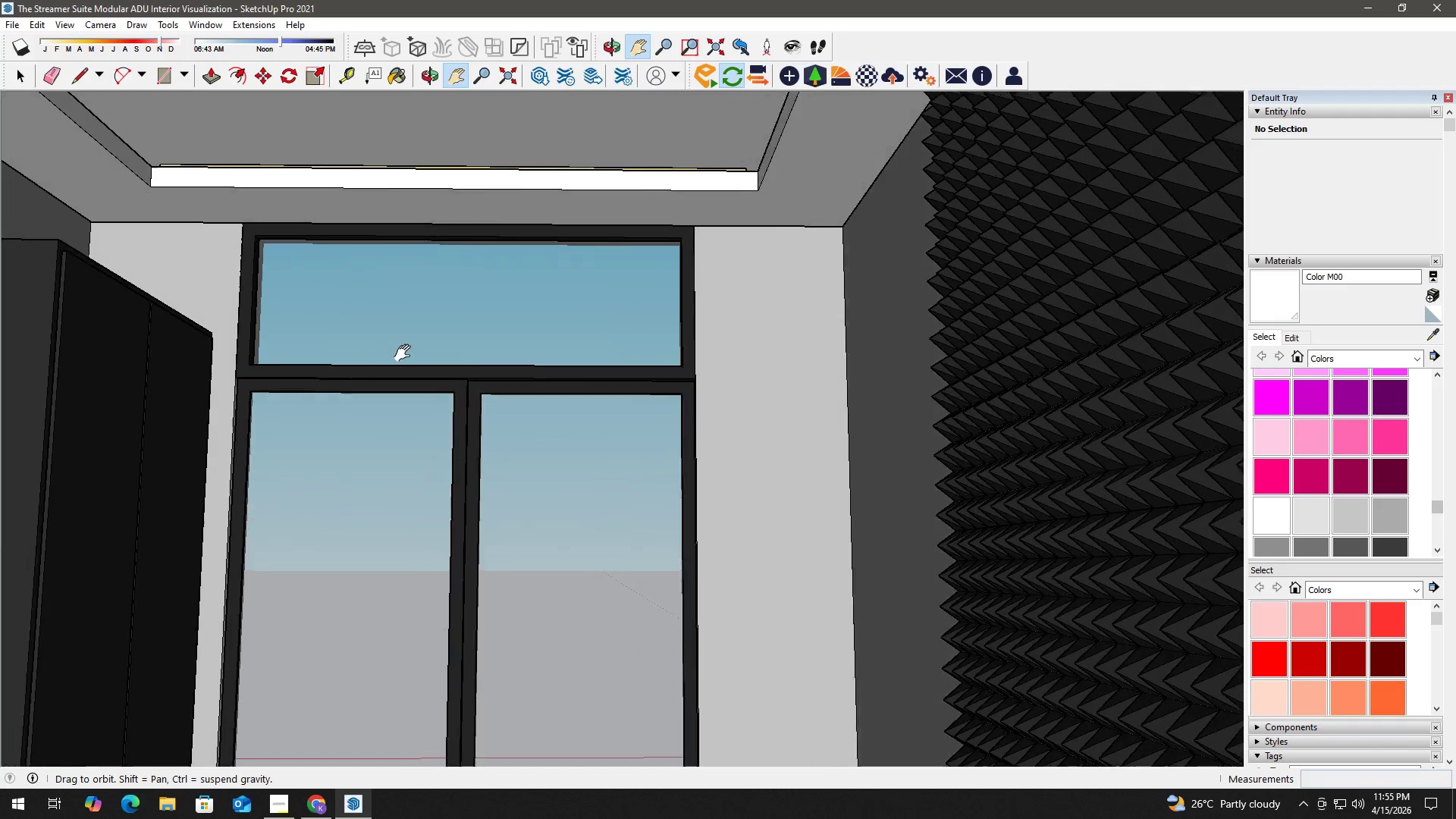 
scroll: coordinate [534, 366], scroll_direction: down, amount: 2.0
 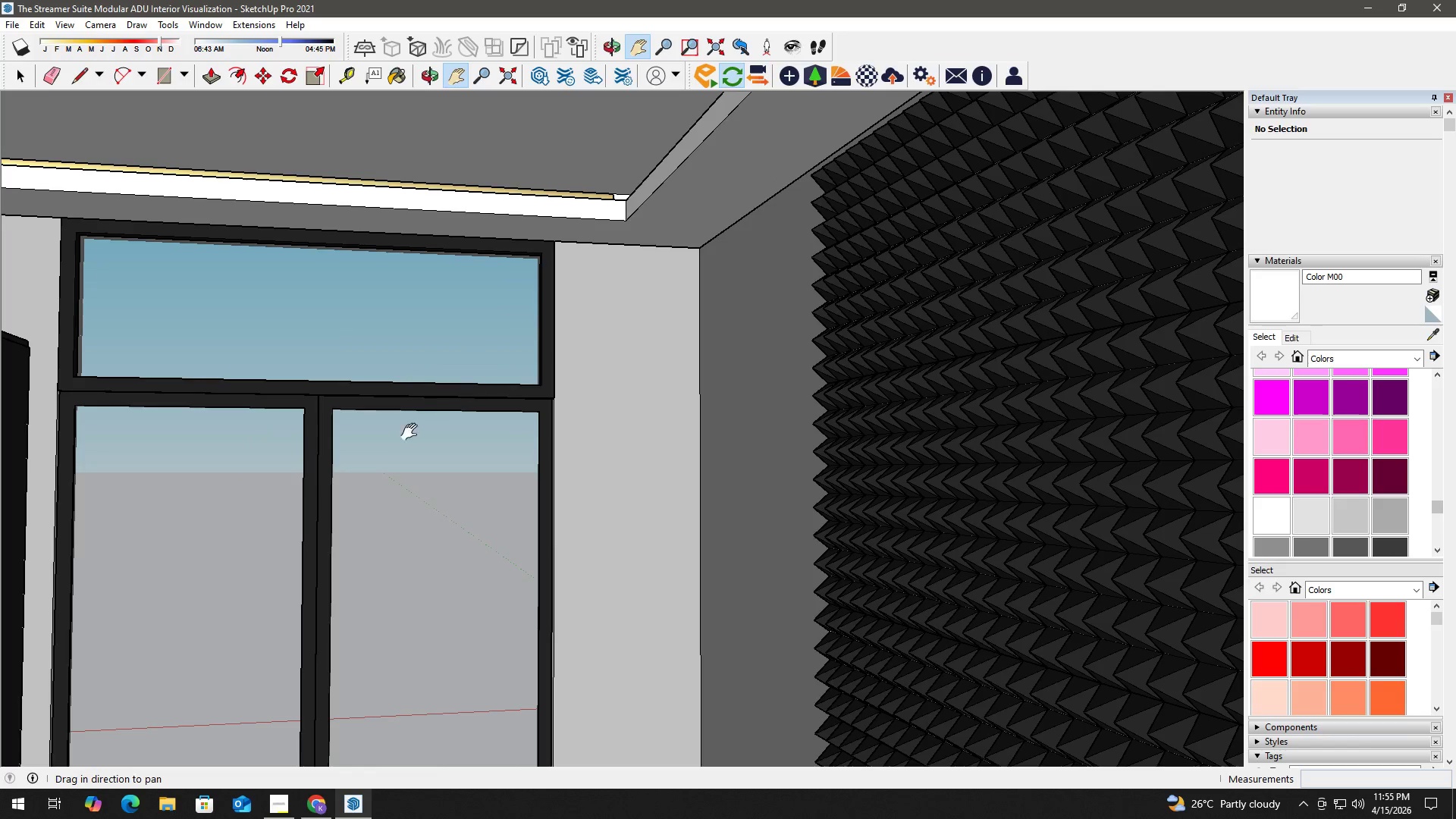 
key(H)
 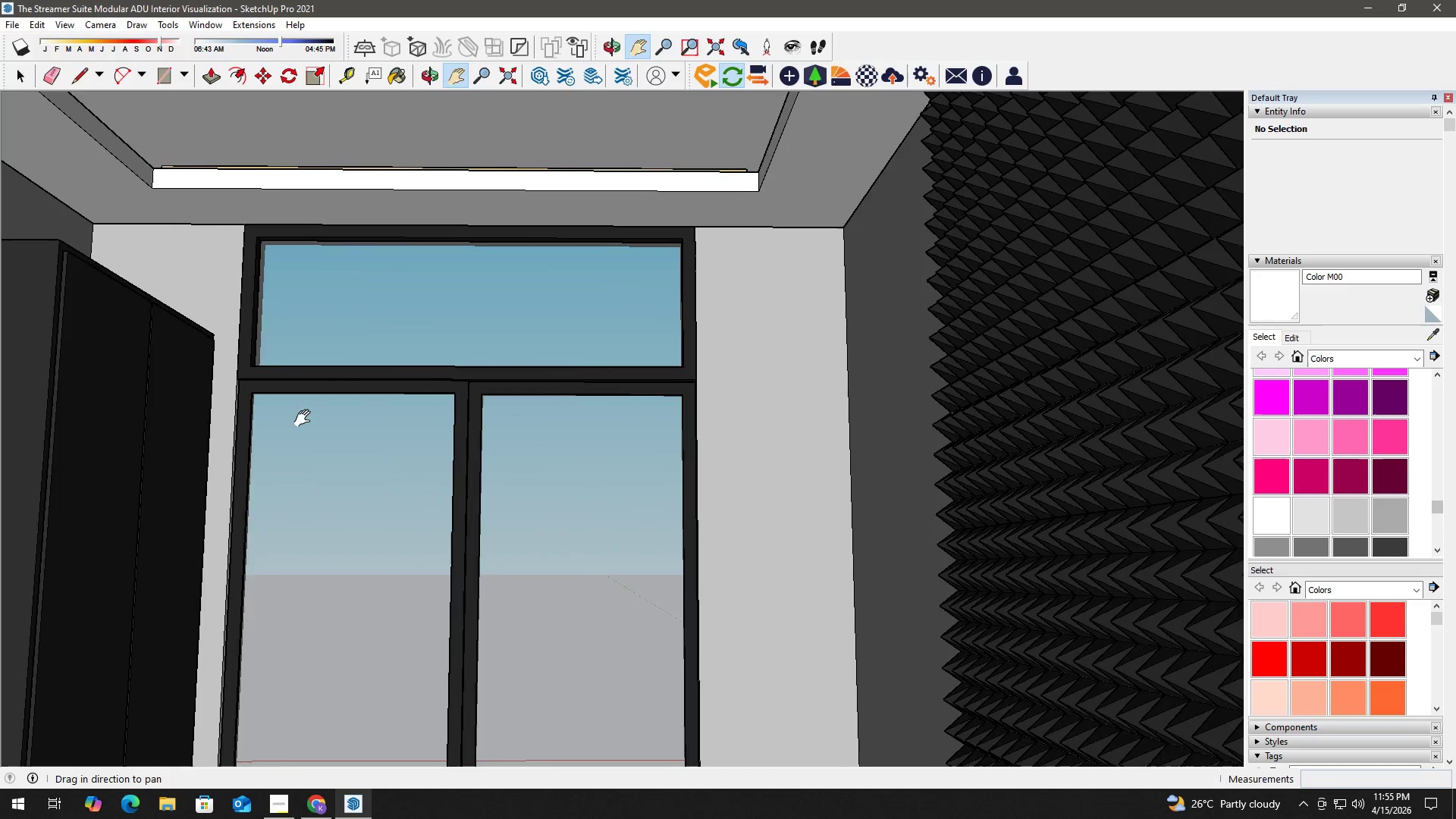 
left_click_drag(start_coordinate=[306, 419], to_coordinate=[415, 357])
 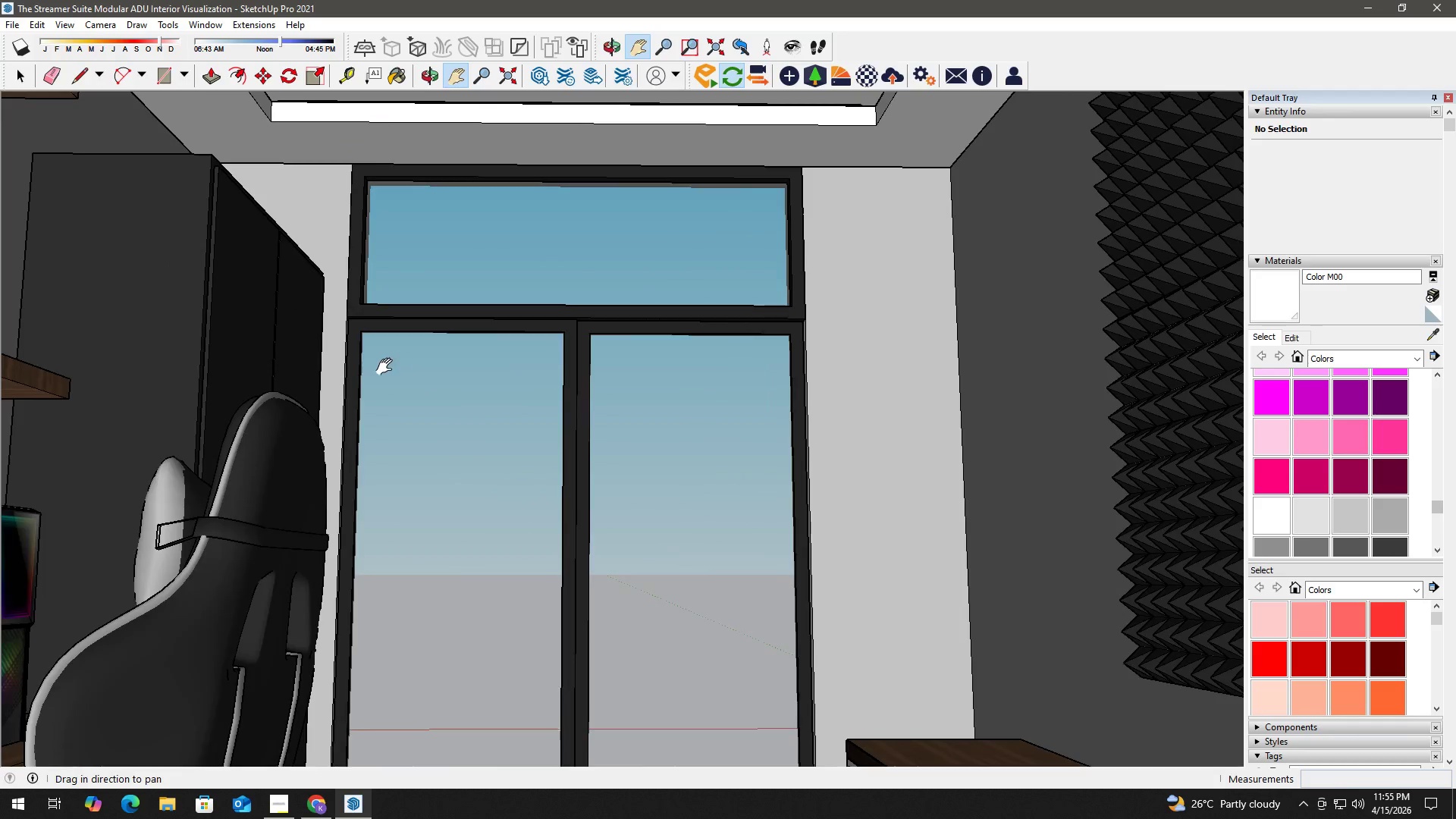 
scroll: coordinate [386, 369], scroll_direction: down, amount: 2.0
 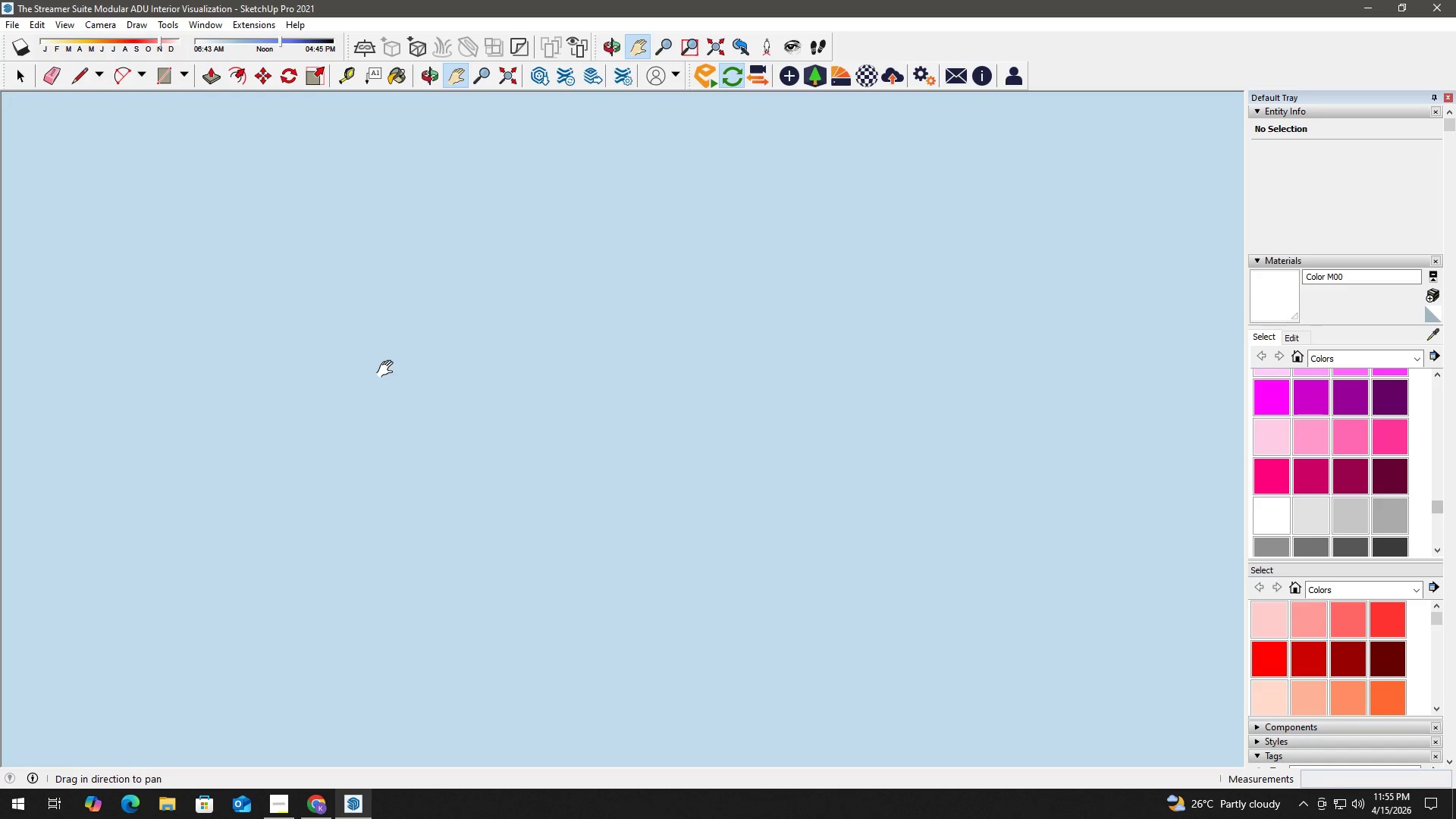 
type(hh)
 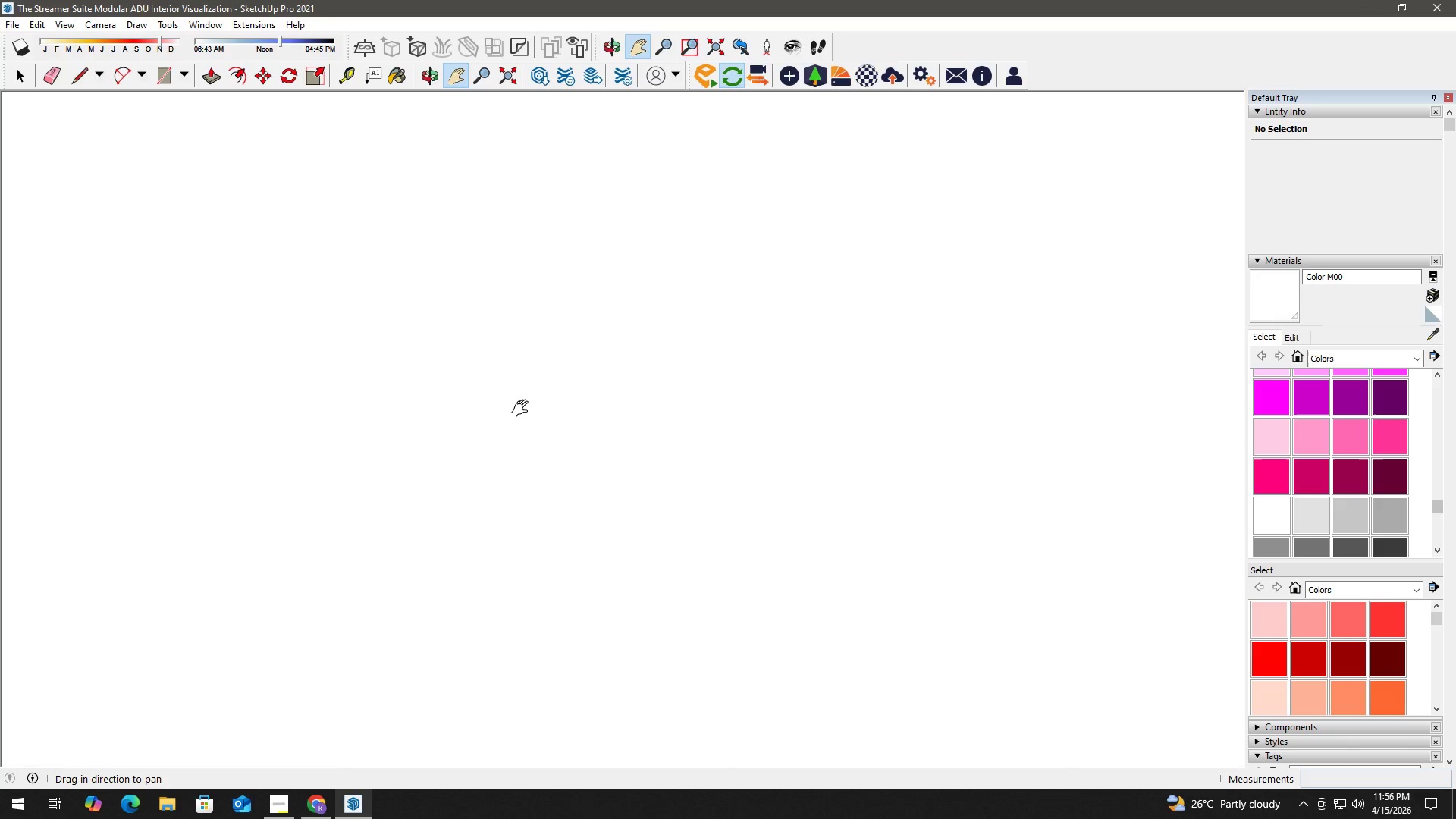 
scroll: coordinate [511, 401], scroll_direction: up, amount: 8.0
 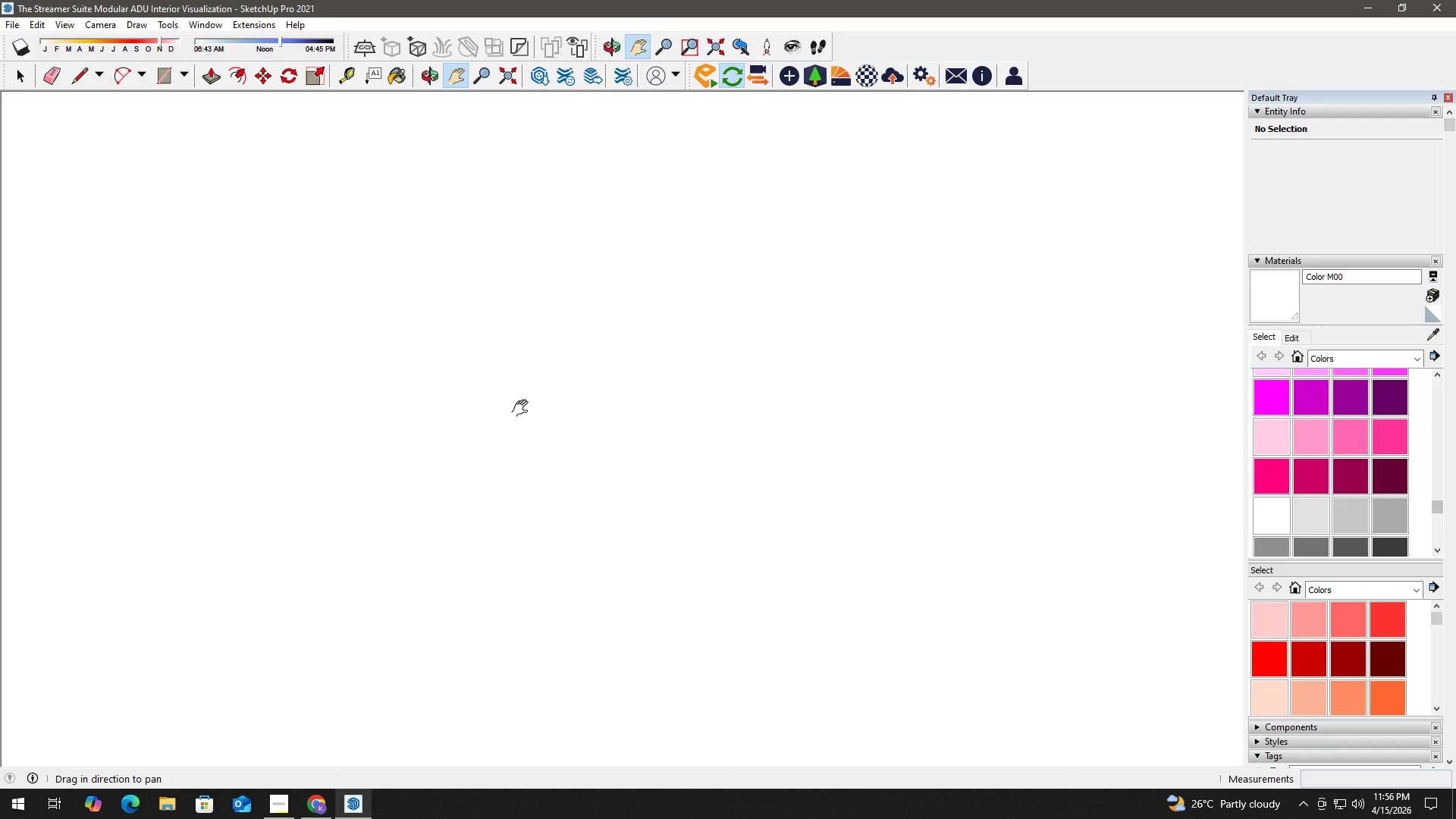 
key(Space)
 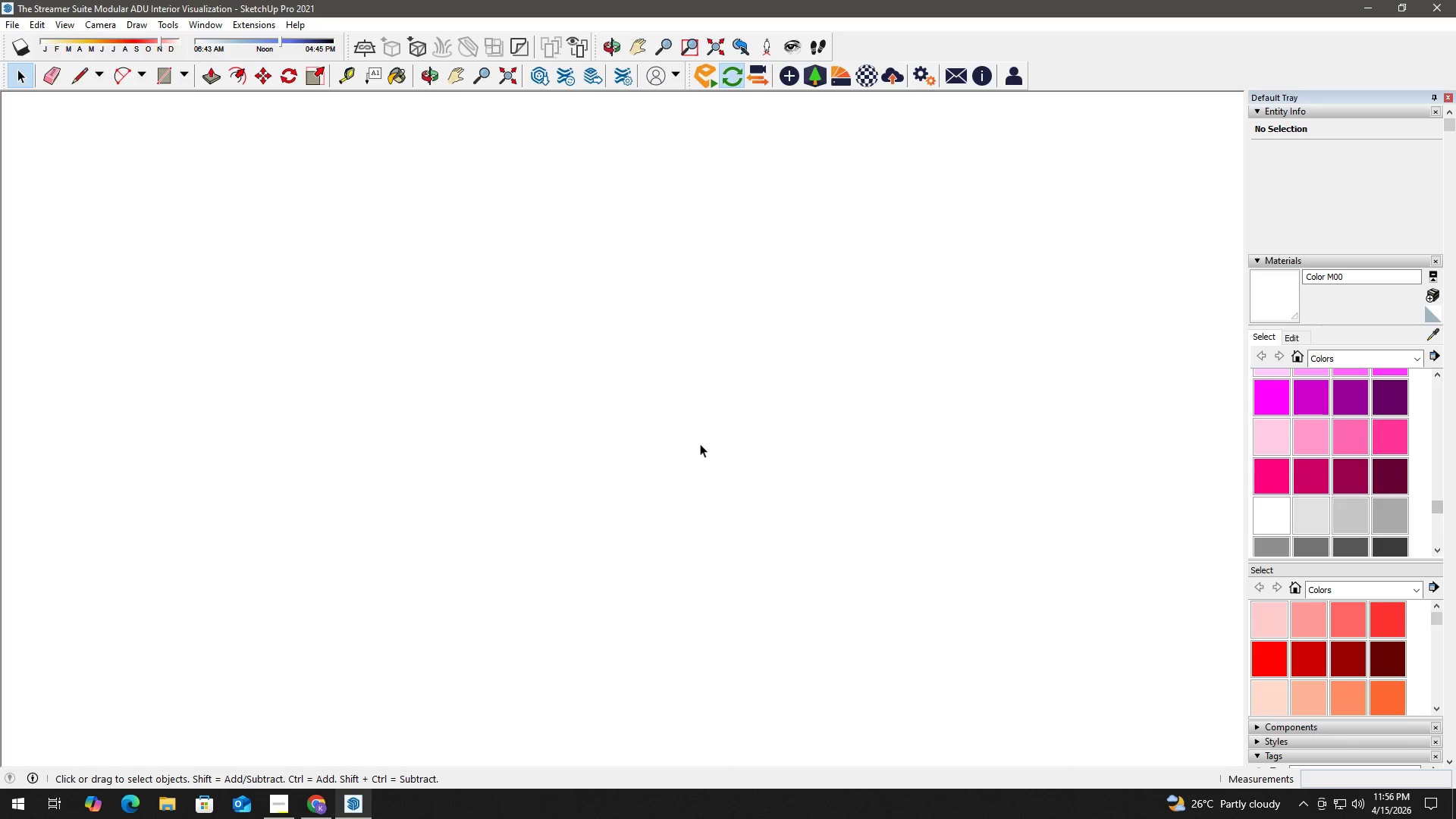 
scroll: coordinate [700, 444], scroll_direction: up, amount: 8.0
 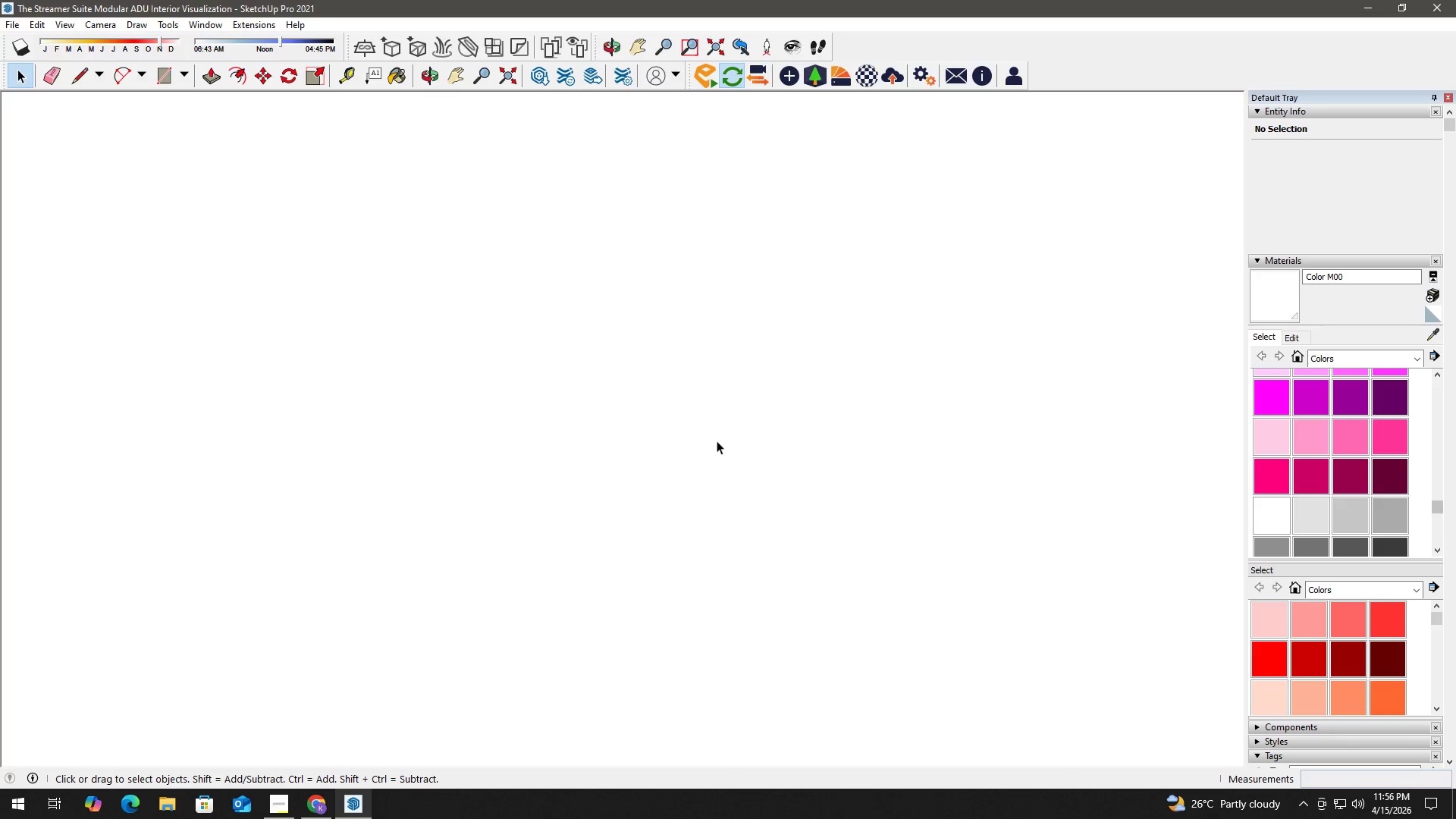 
key(H)
 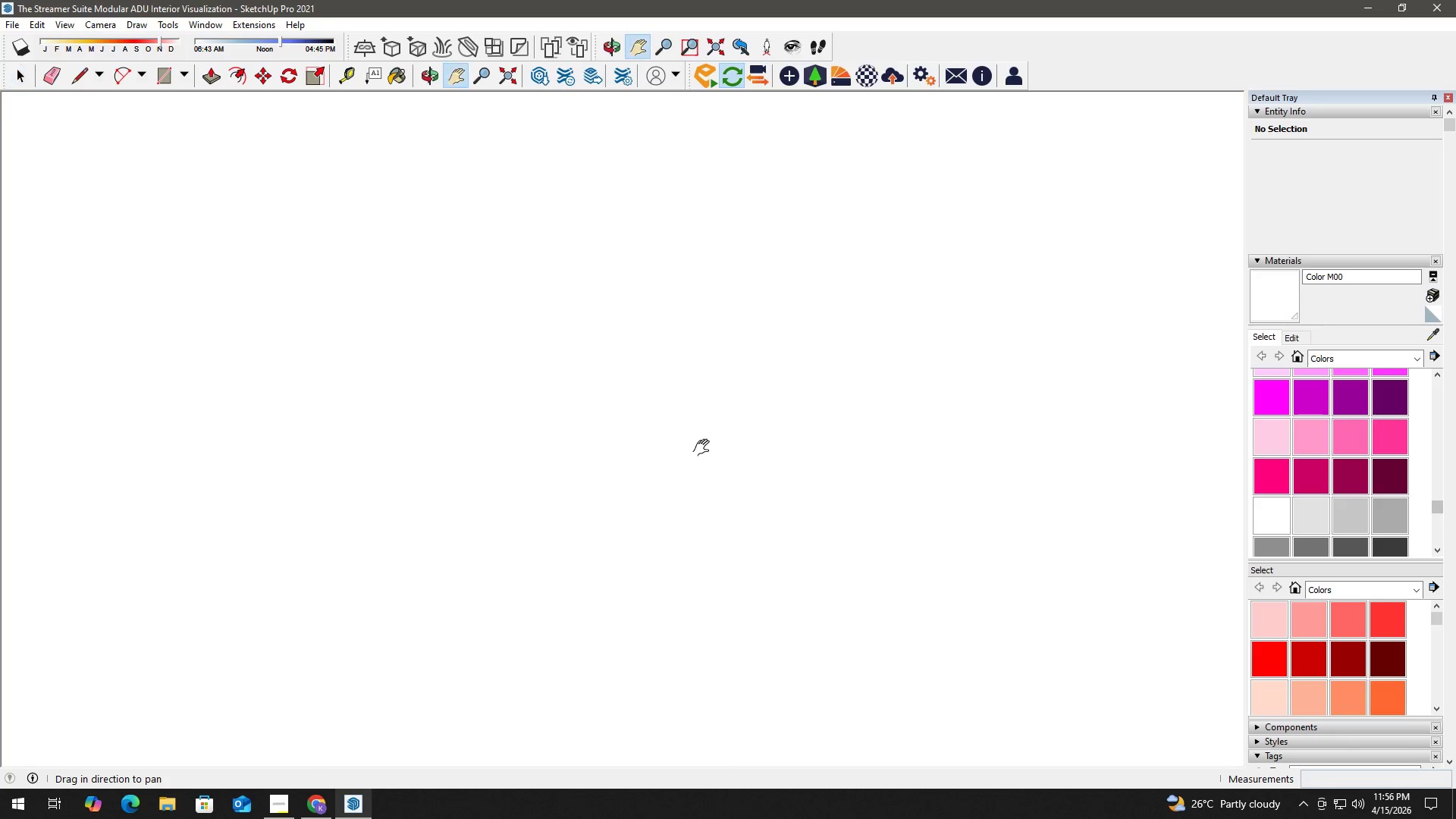 
scroll: coordinate [705, 446], scroll_direction: up, amount: 8.0
 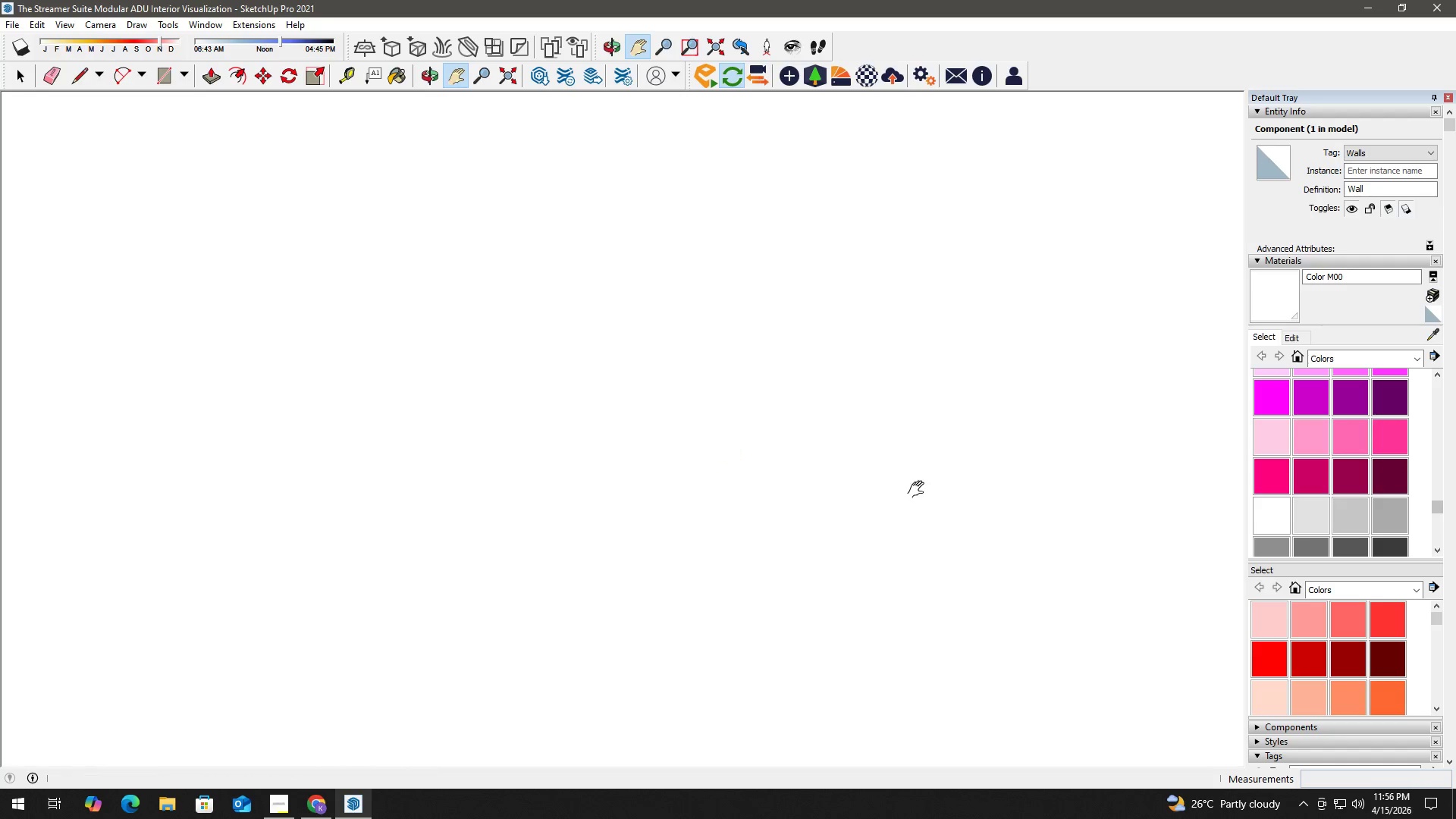 
key(Escape)
 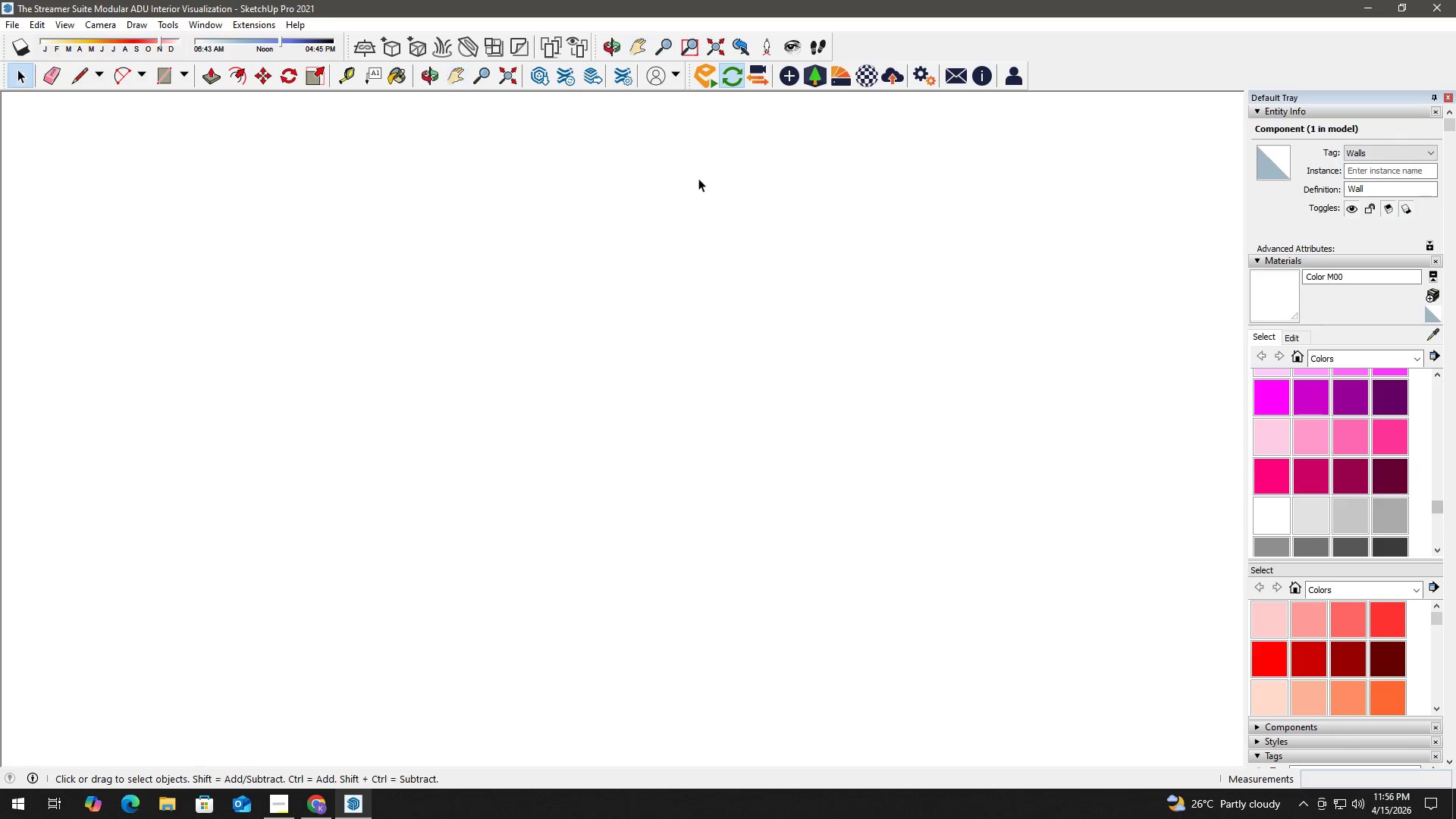 
scroll: coordinate [689, 391], scroll_direction: down, amount: 8.0
 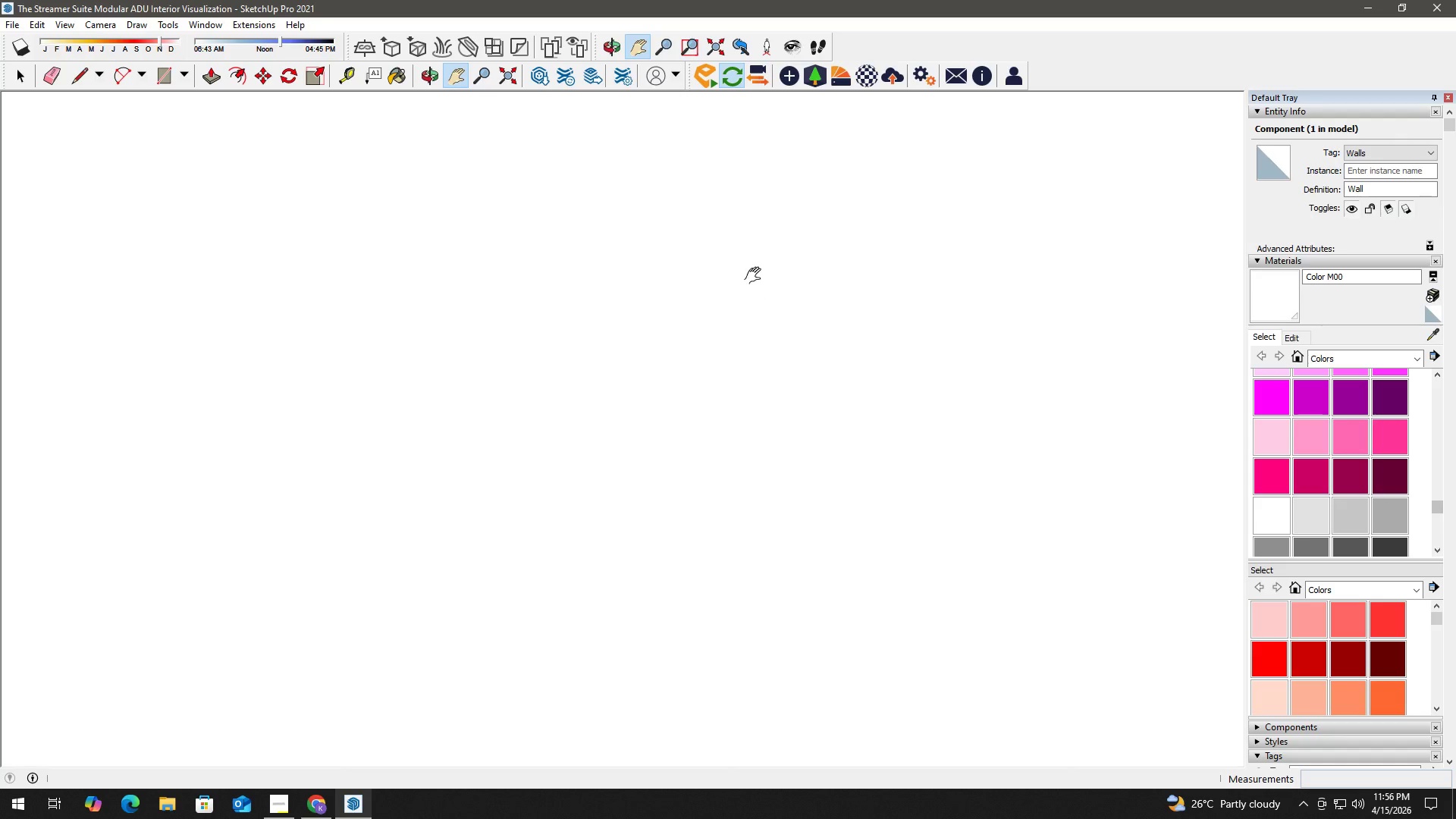 
key(Escape)
 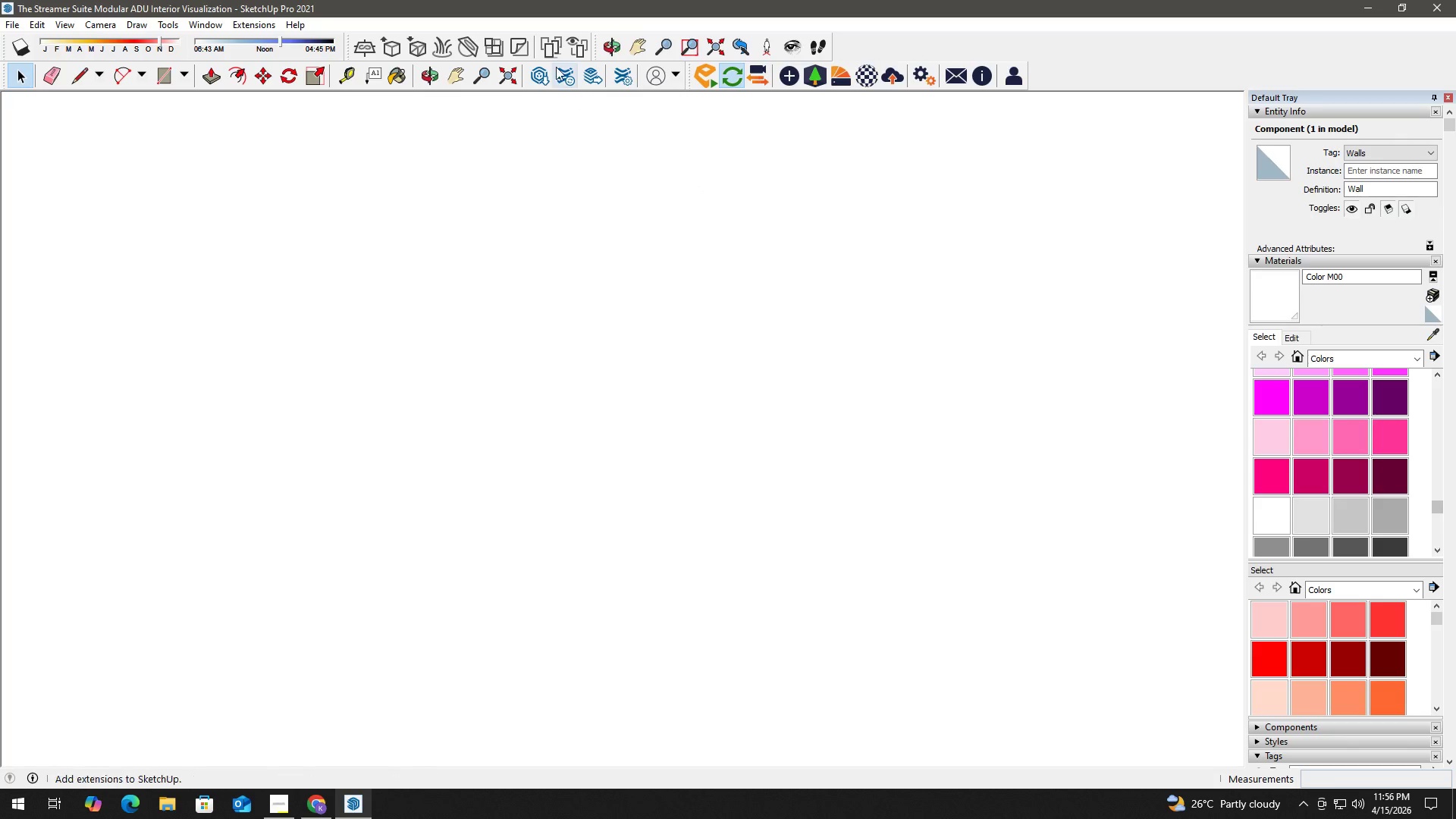 
key(Escape)
 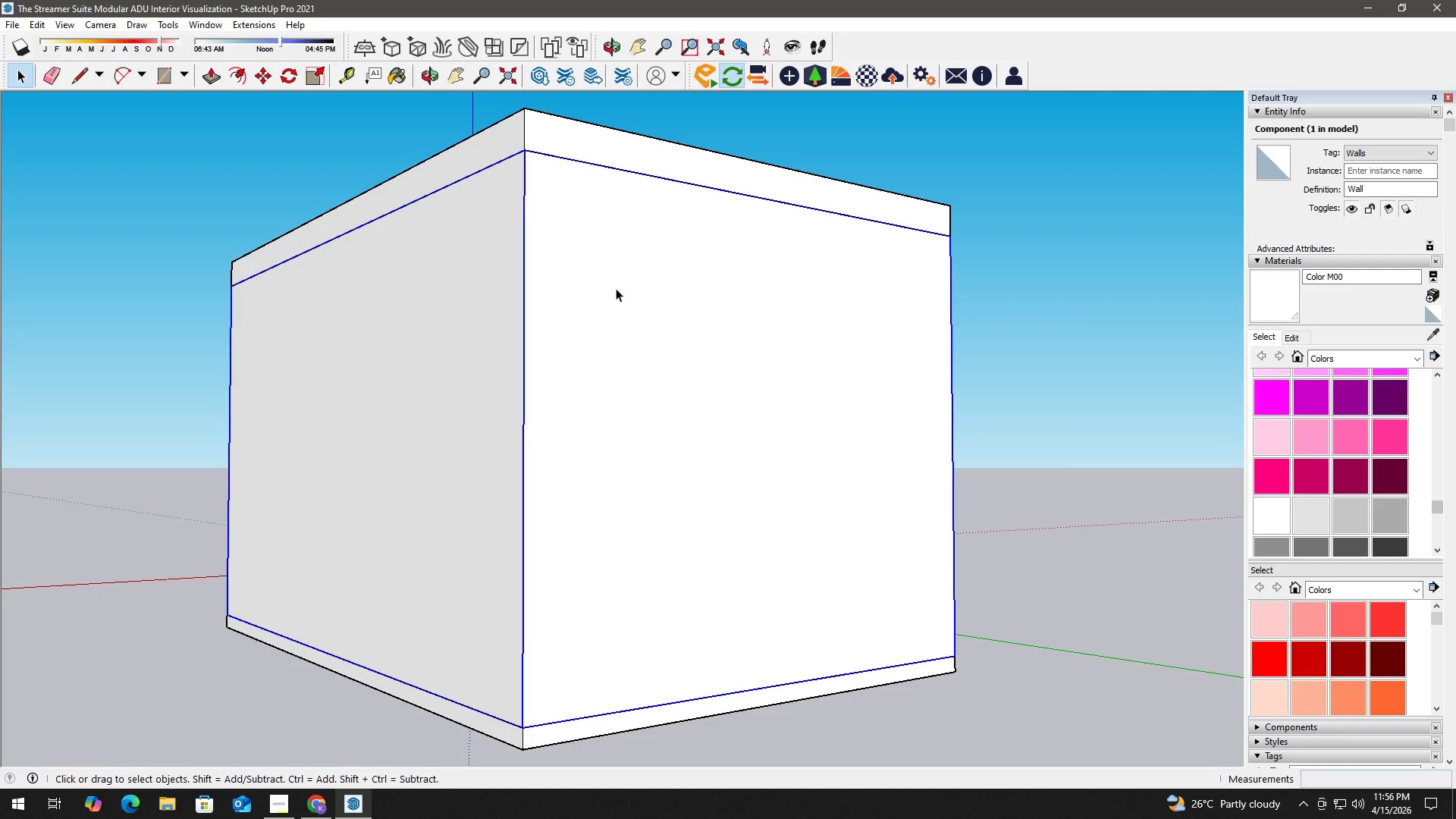 
hold_key(key=ShiftLeft, duration=0.88)
scroll: coordinate [592, 340], scroll_direction: up, amount: 36.0
 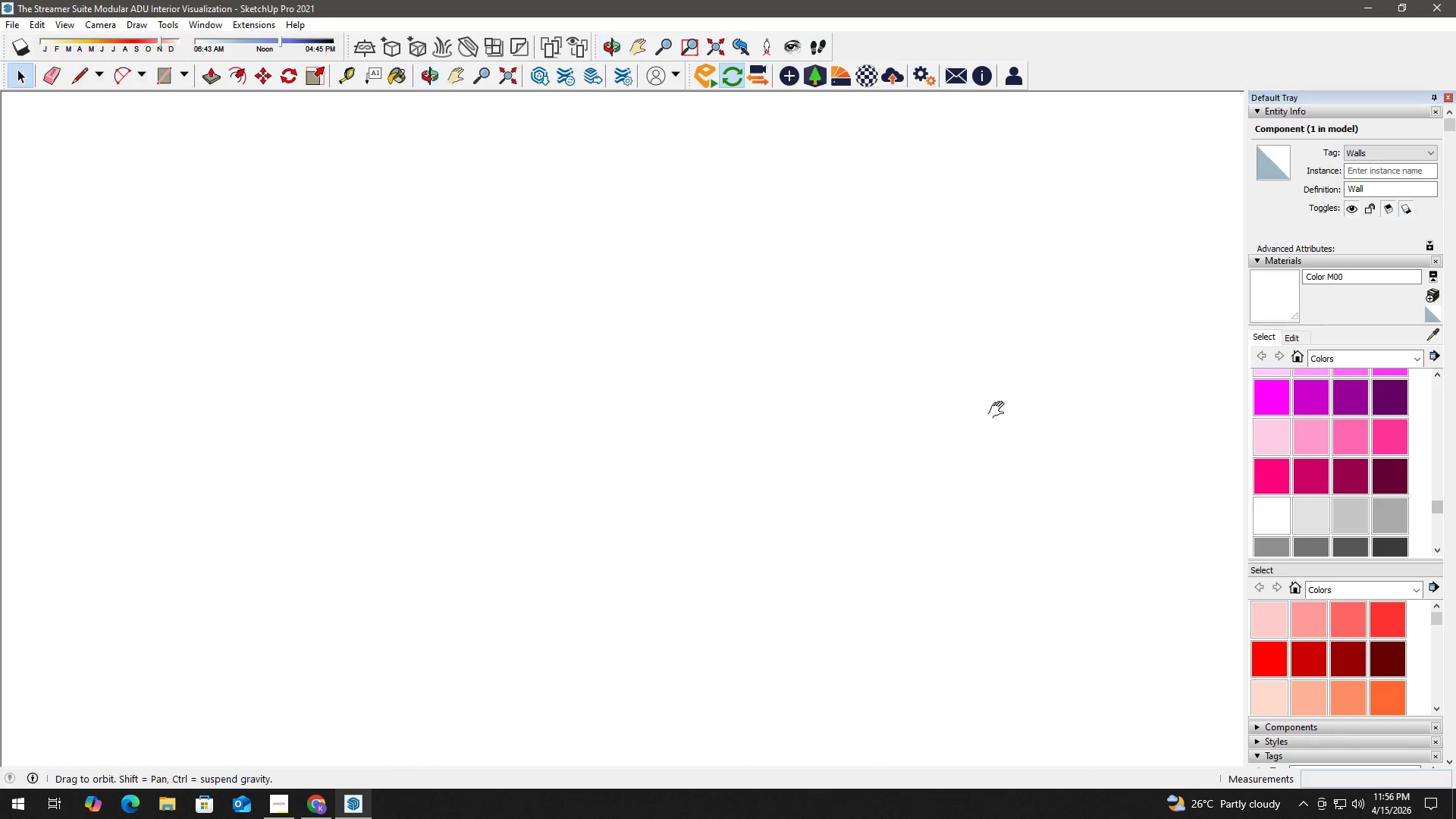 
scroll: coordinate [618, 251], scroll_direction: down, amount: 10.0
 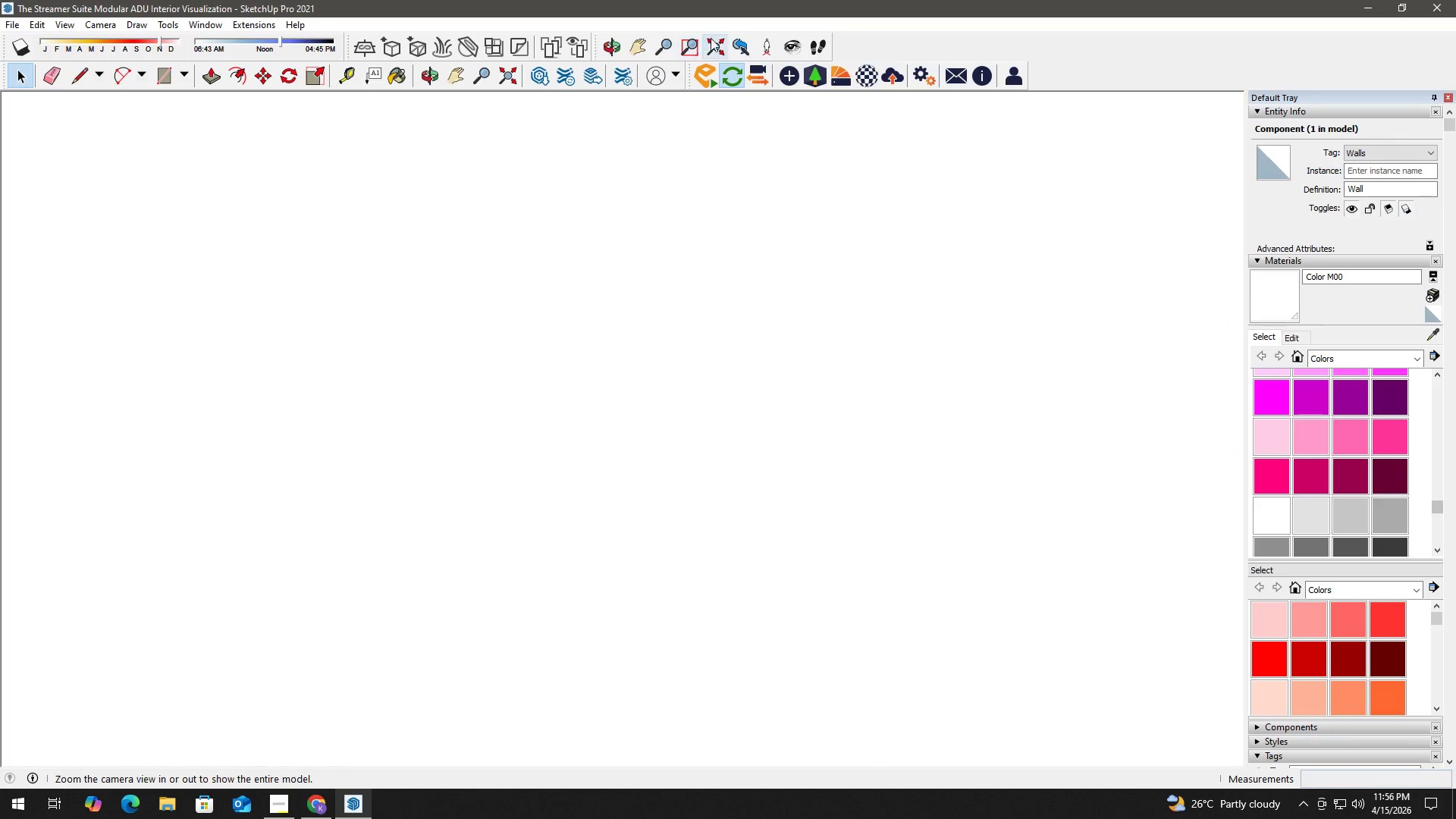 
left_click([712, 39])
 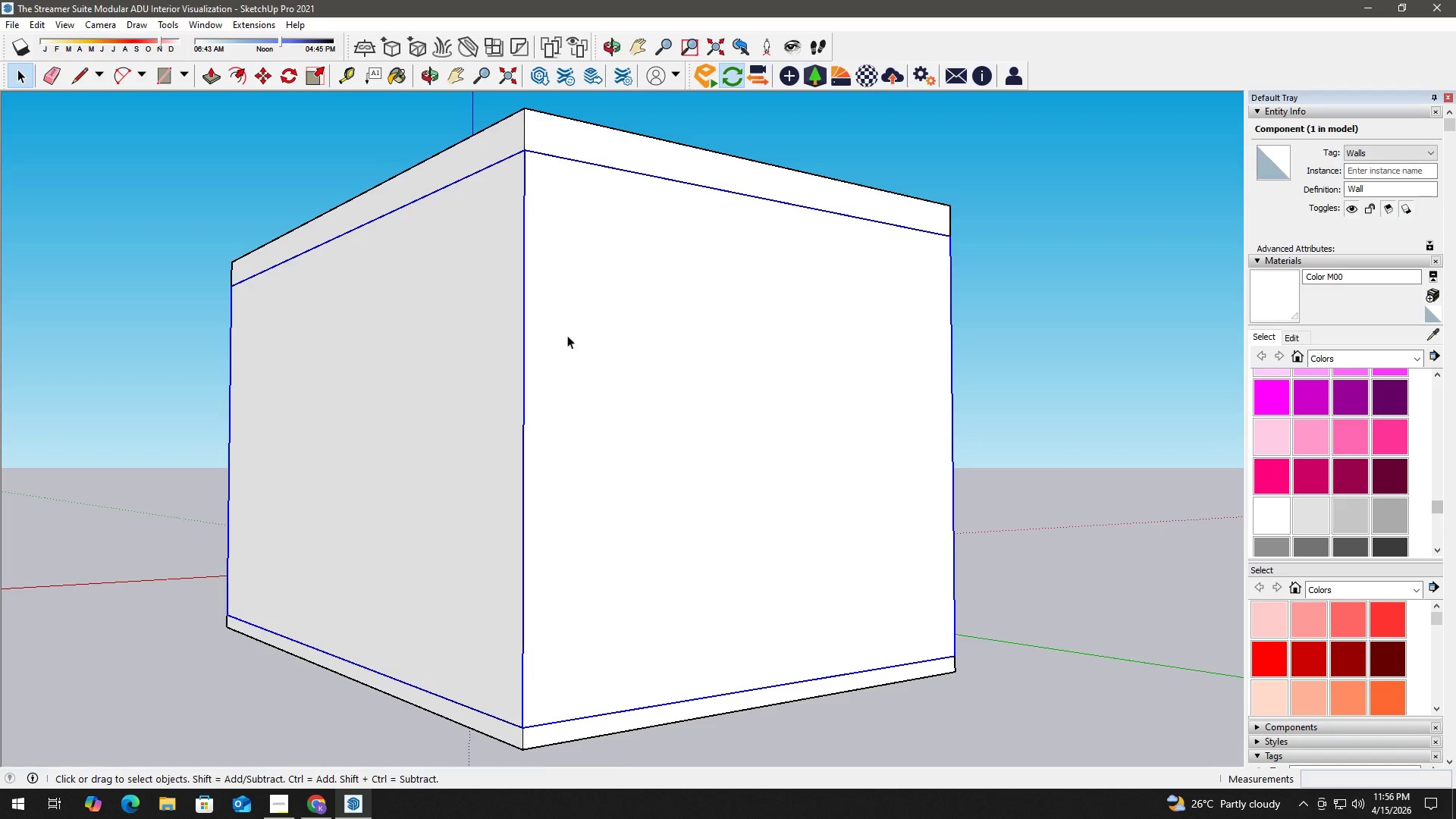 
scroll: coordinate [917, 445], scroll_direction: down, amount: 1.0
 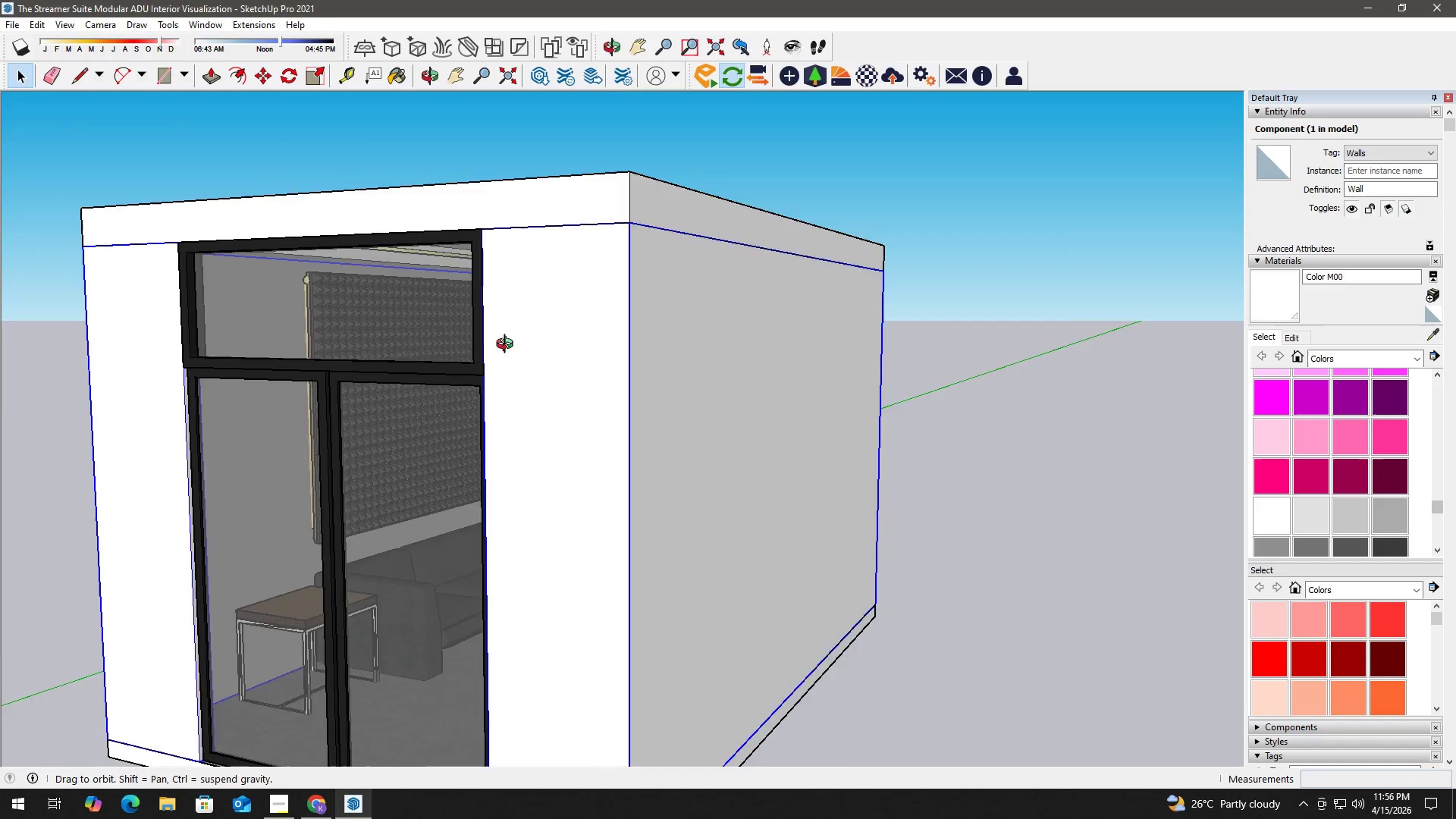 
scroll: coordinate [595, 397], scroll_direction: up, amount: 12.0
 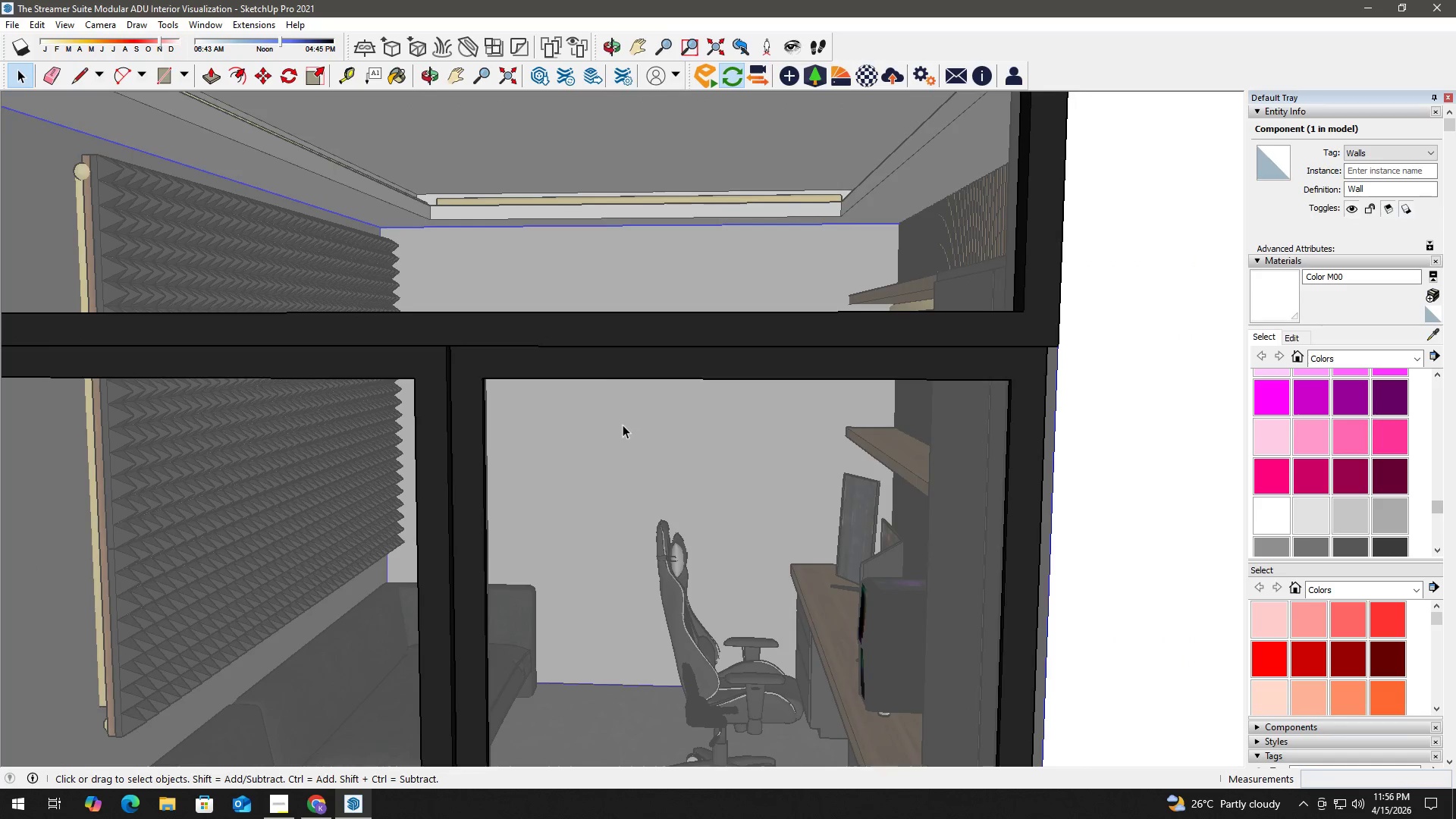 
key(H)
 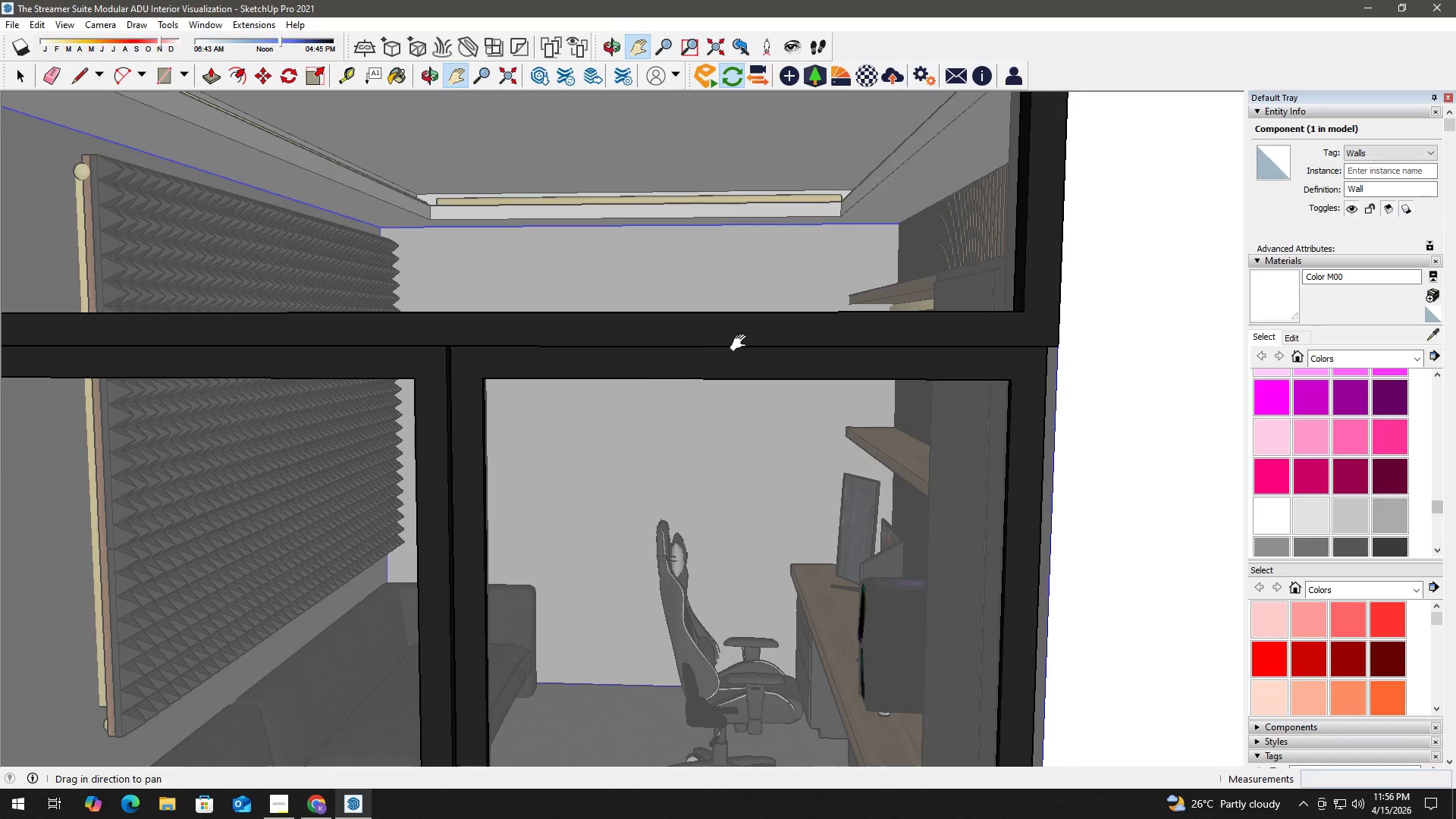 
key(Space)
 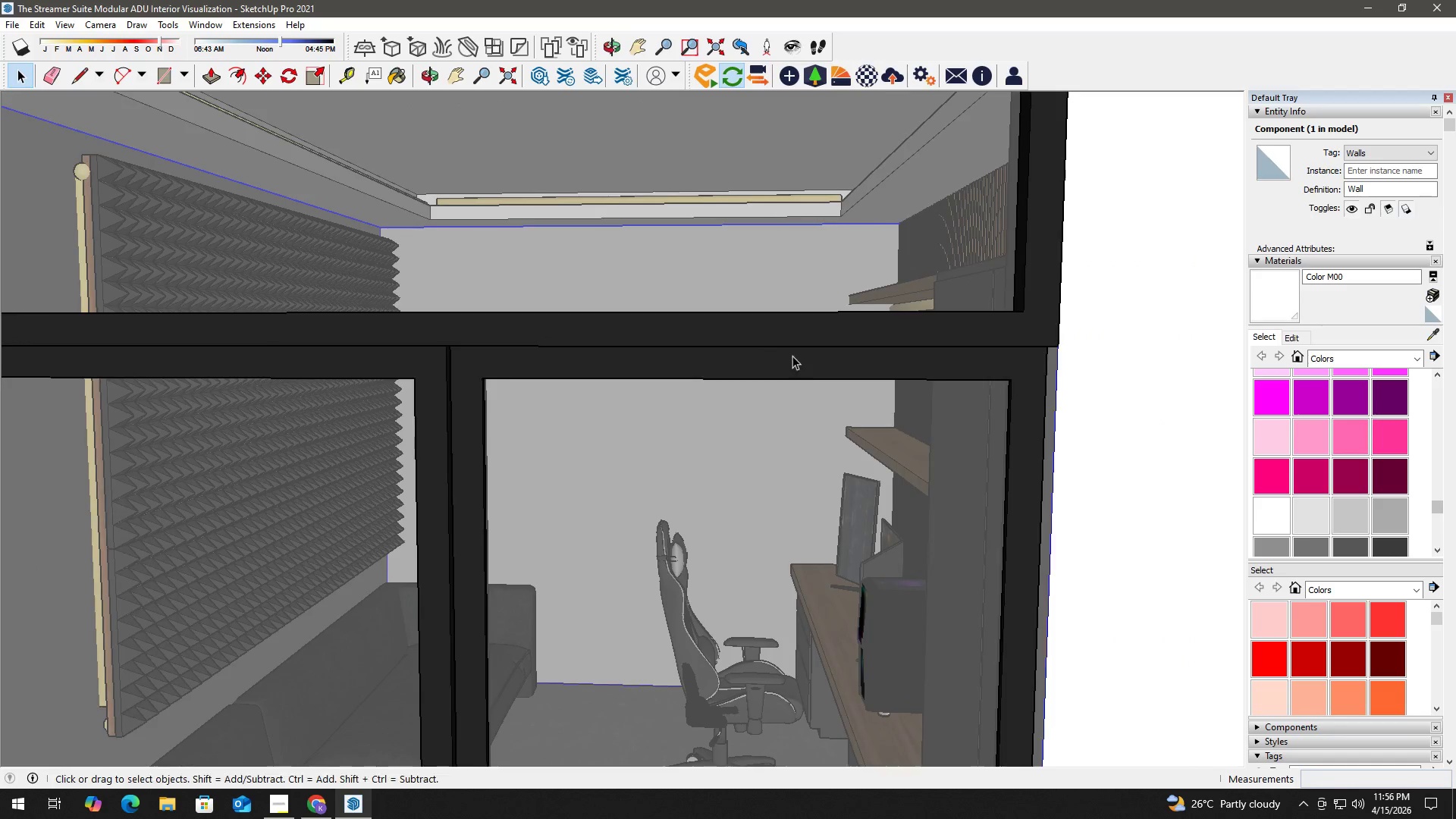 
scroll: coordinate [846, 356], scroll_direction: down, amount: 16.0
 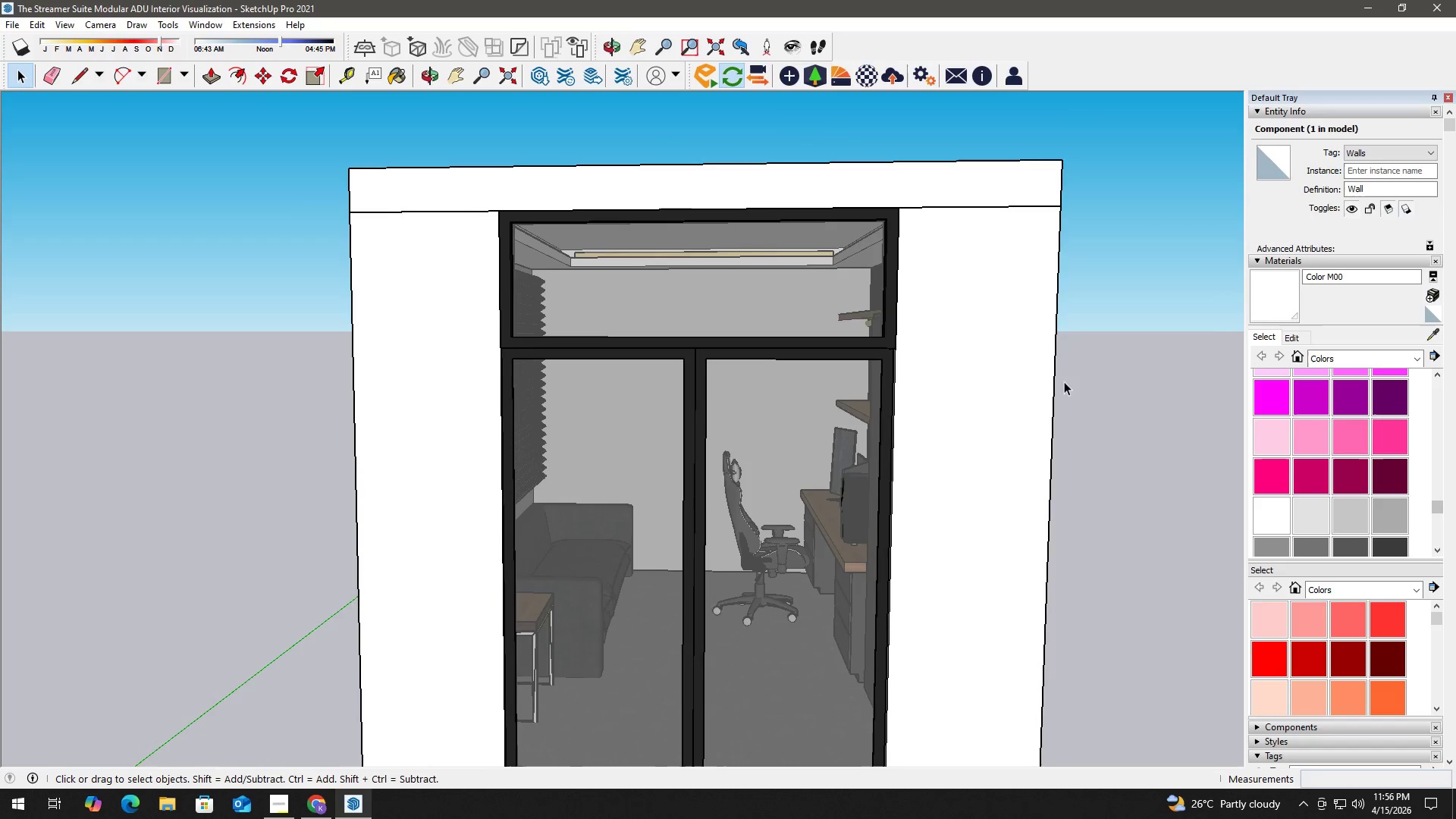 
wait(5.05)
 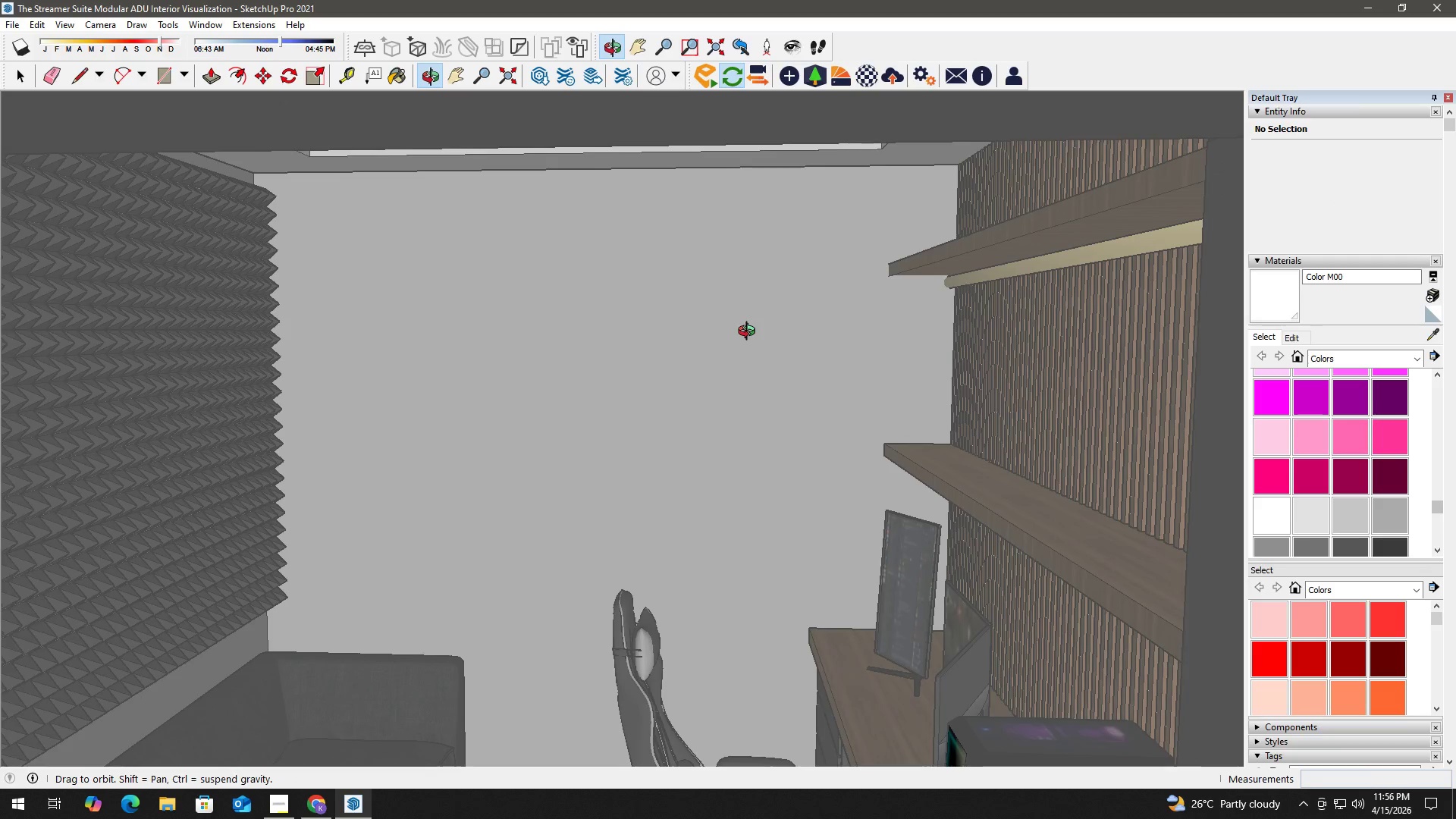 
hold_key(key=A, duration=0.44)
 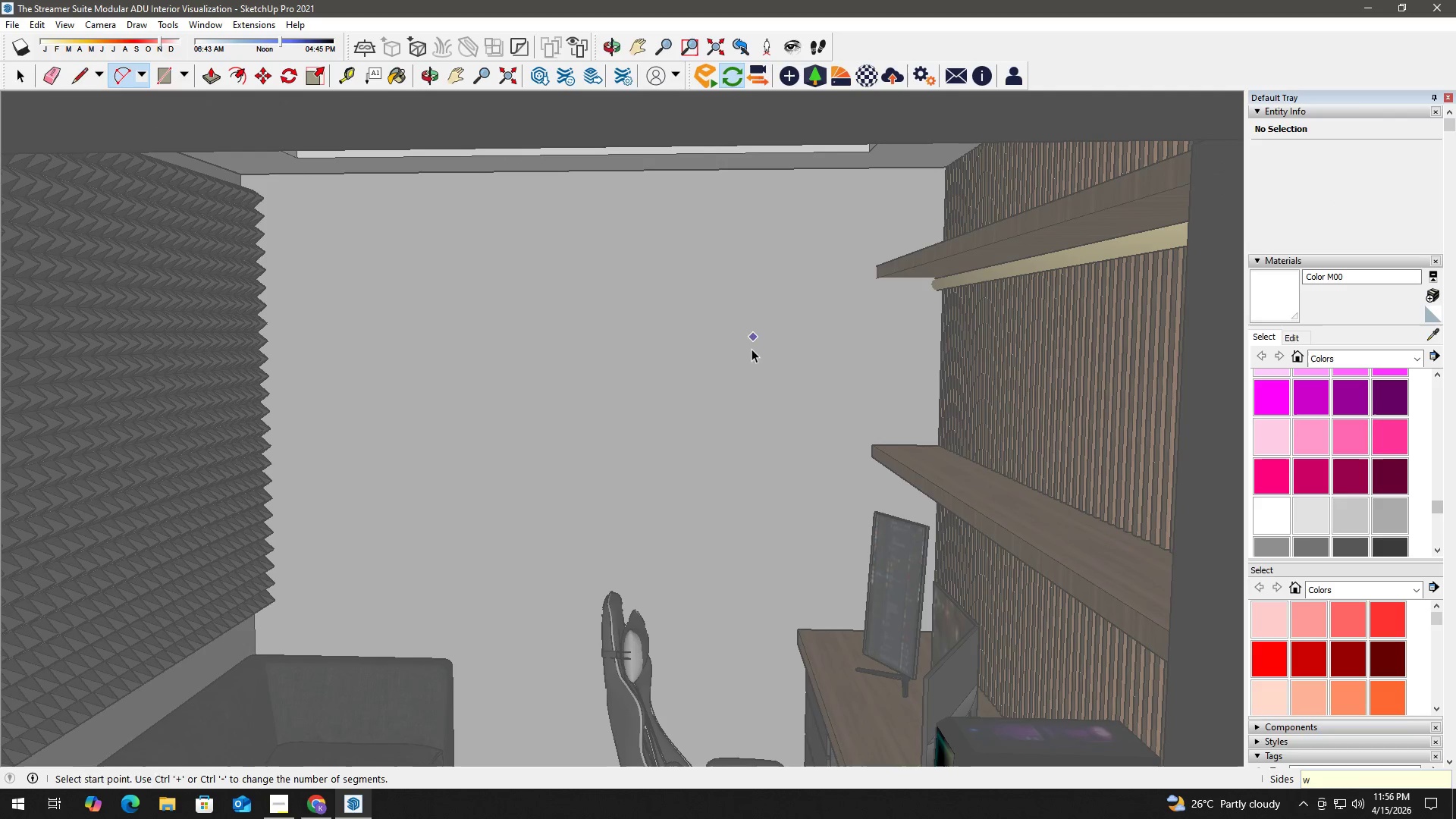 
scroll: coordinate [750, 332], scroll_direction: up, amount: 67.0
 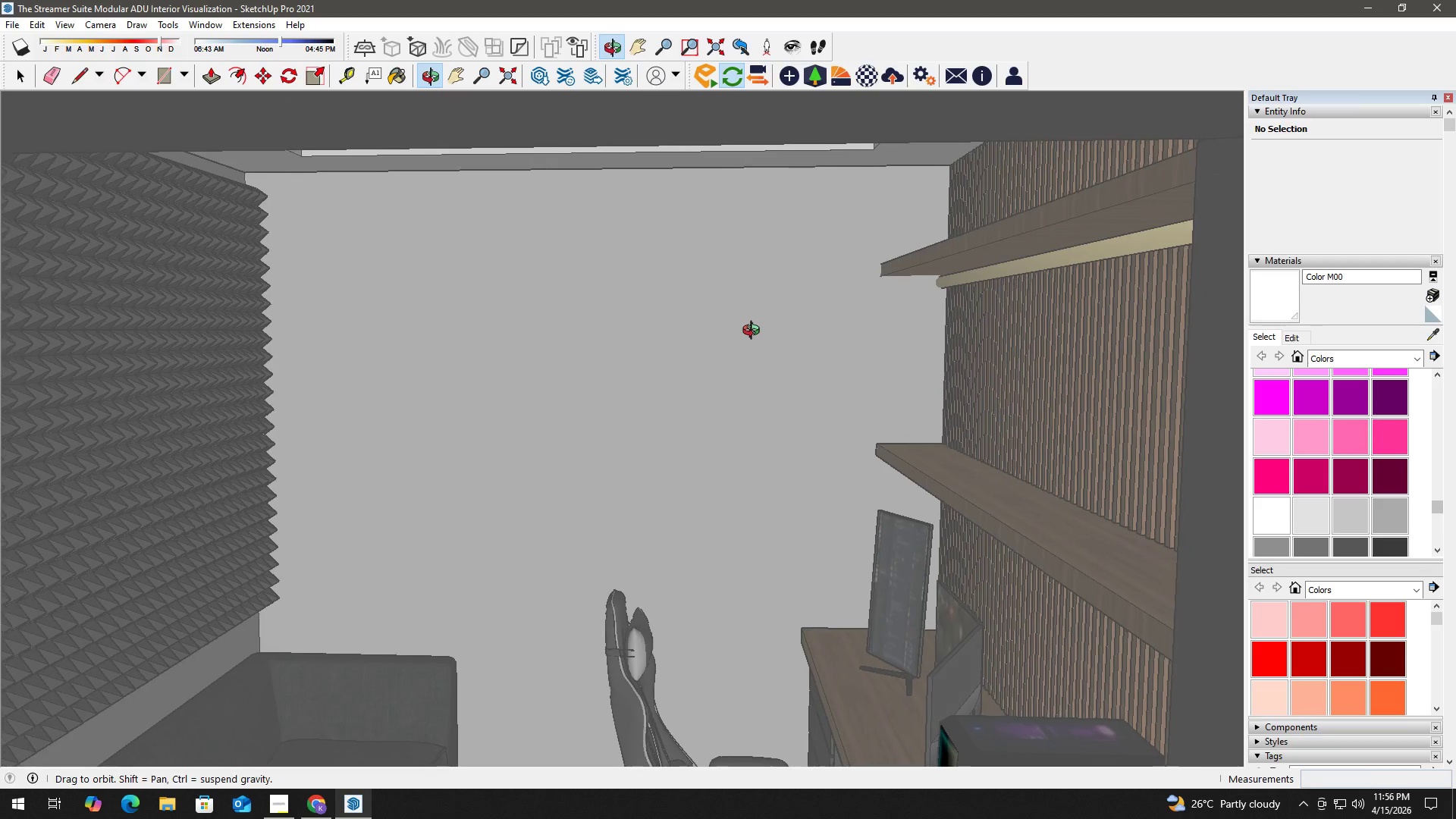 
hold_key(key=W, duration=0.36)
 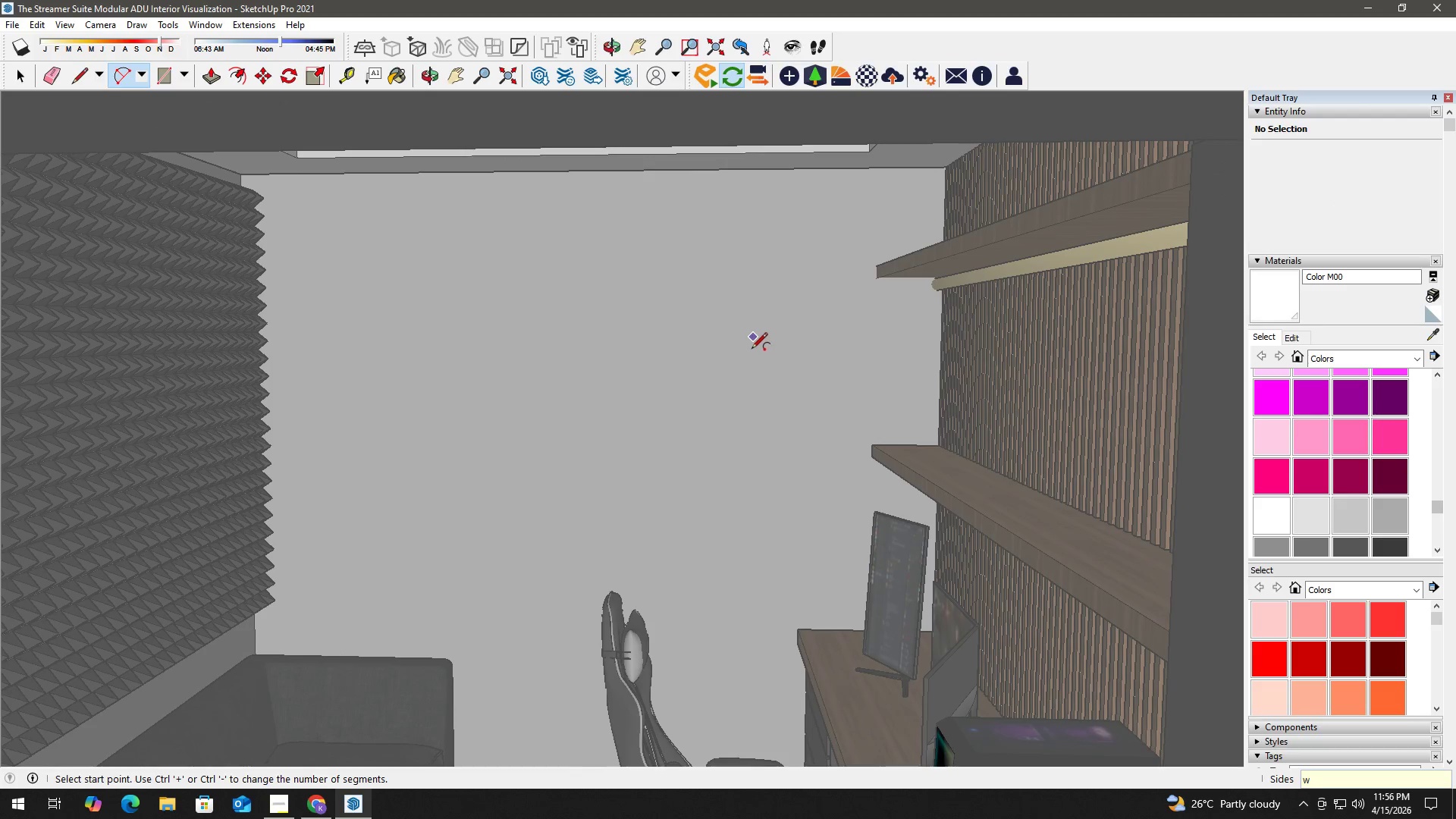 
key(Space)
 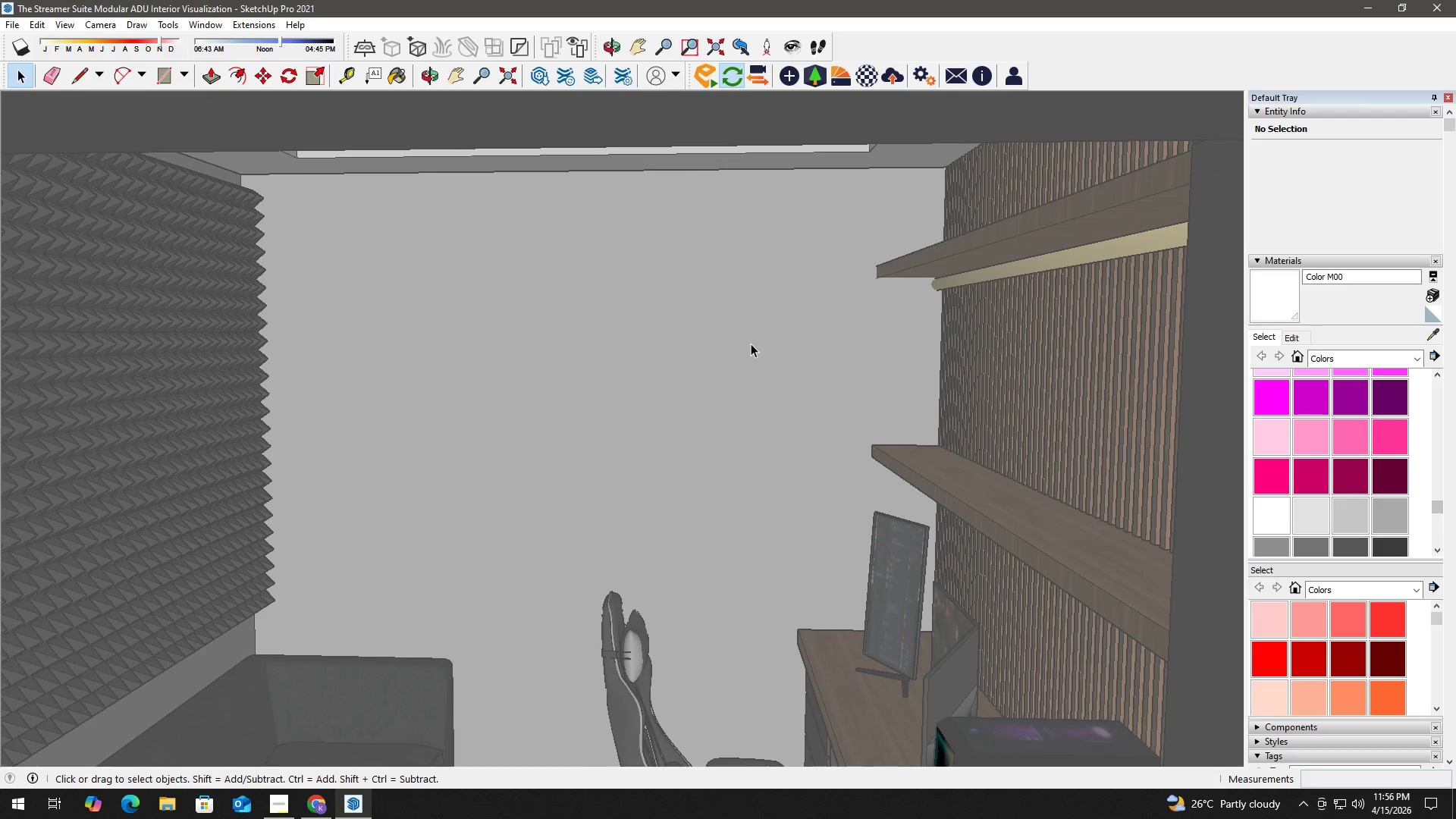 
key(H)
 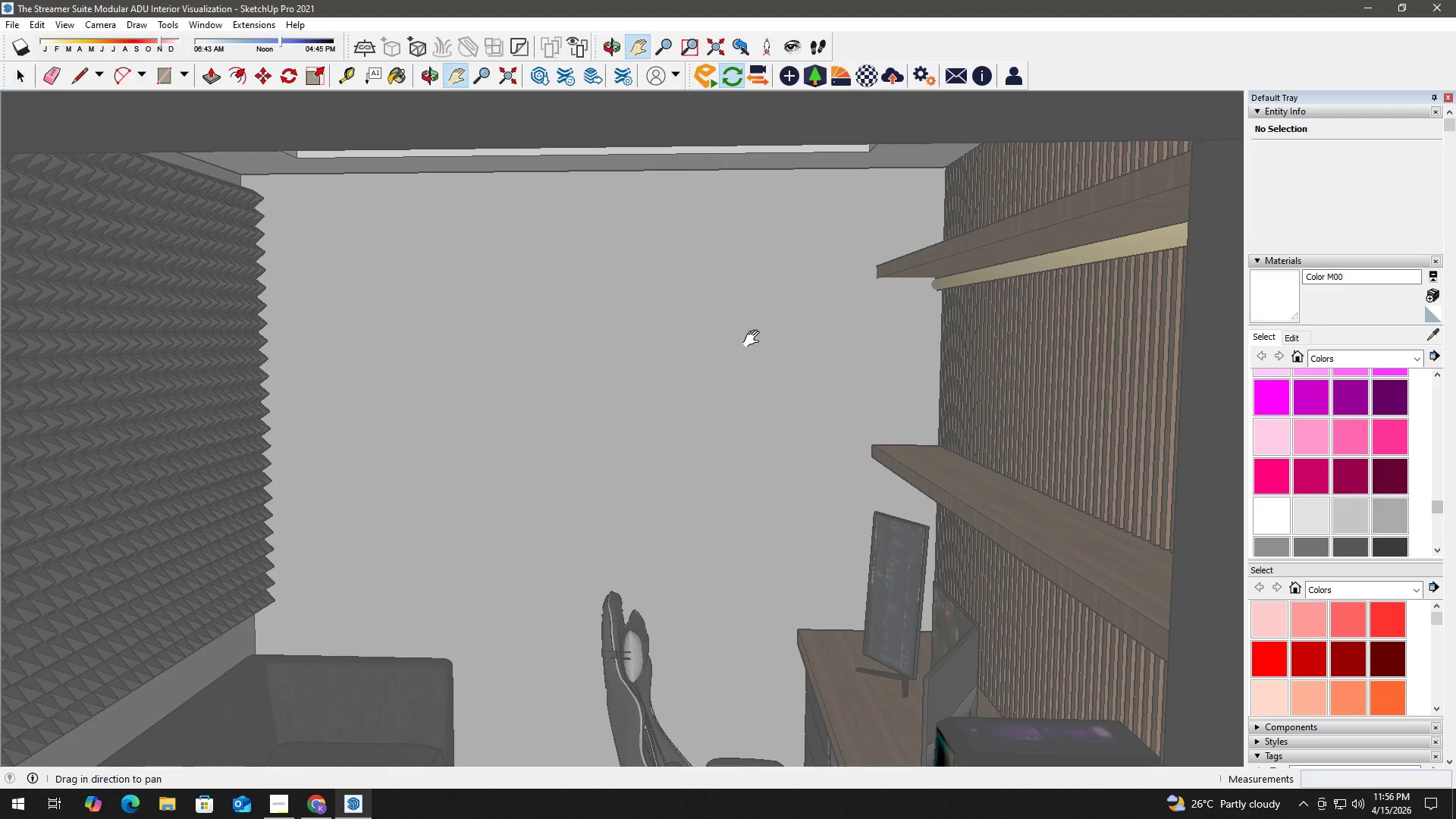 
left_click_drag(start_coordinate=[755, 339], to_coordinate=[761, 339])
 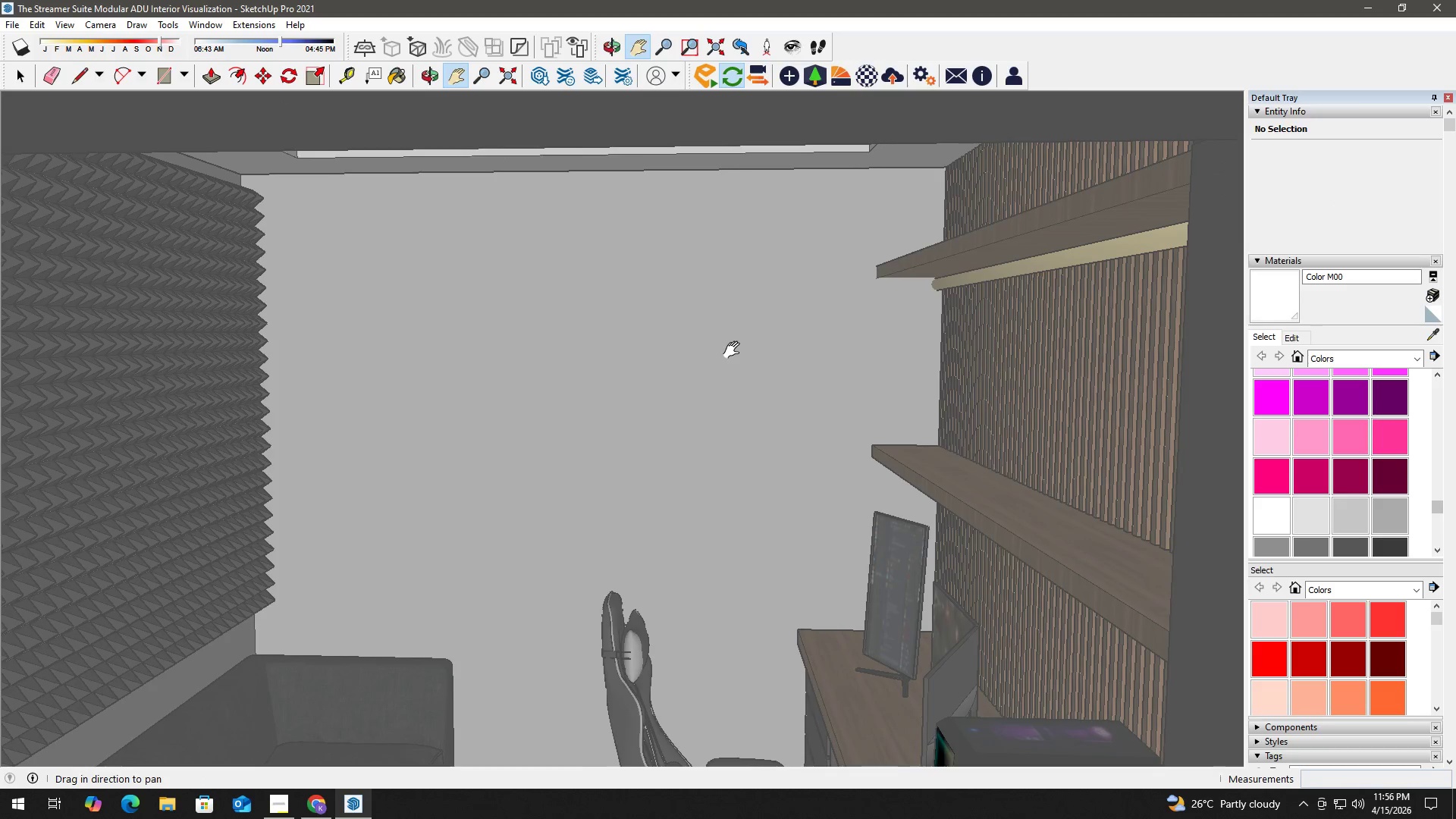 
scroll: coordinate [716, 353], scroll_direction: up, amount: 13.0
 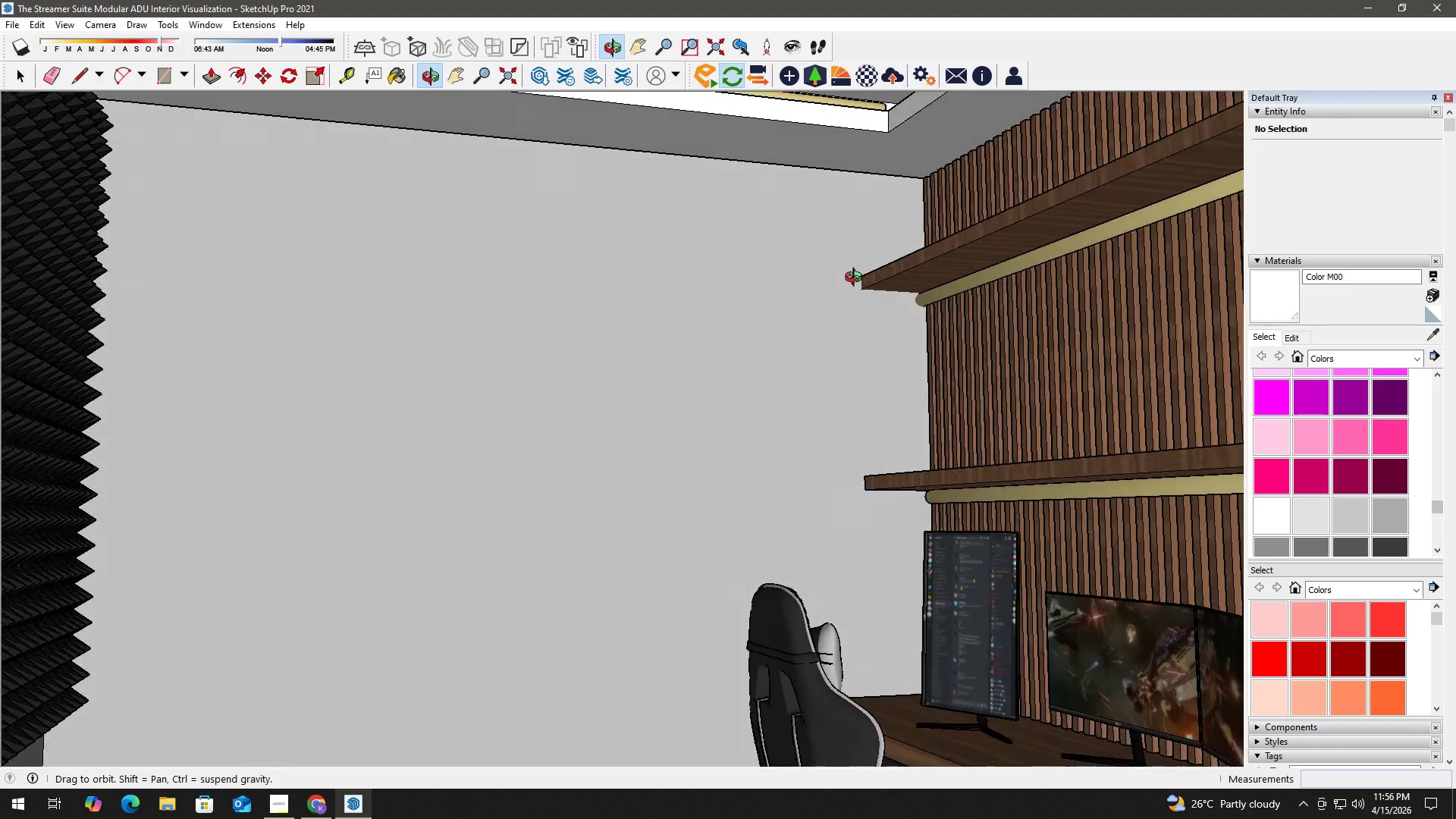 
left_click_drag(start_coordinate=[933, 323], to_coordinate=[860, 266])
 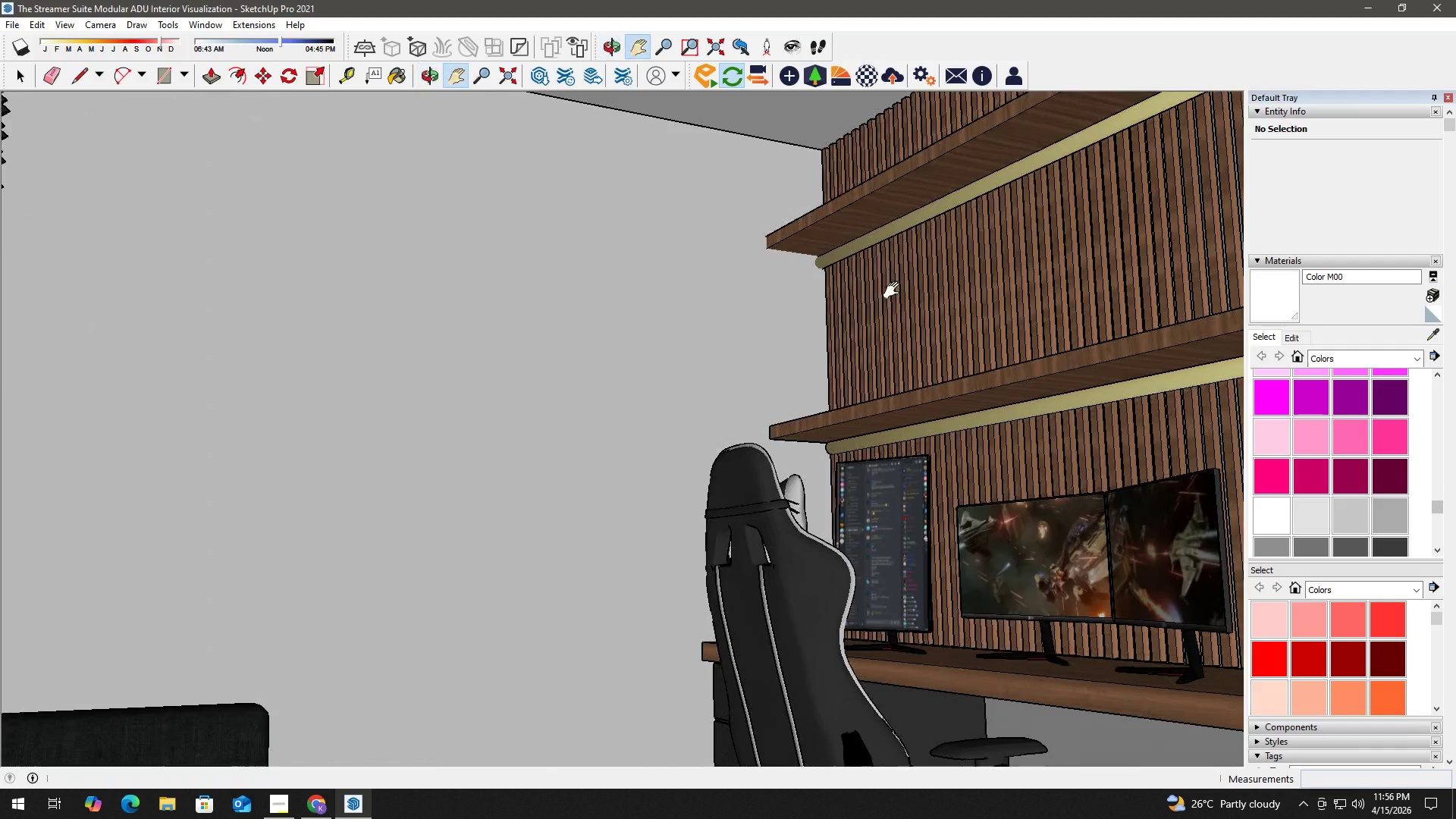 
left_click_drag(start_coordinate=[899, 297], to_coordinate=[817, 297])
 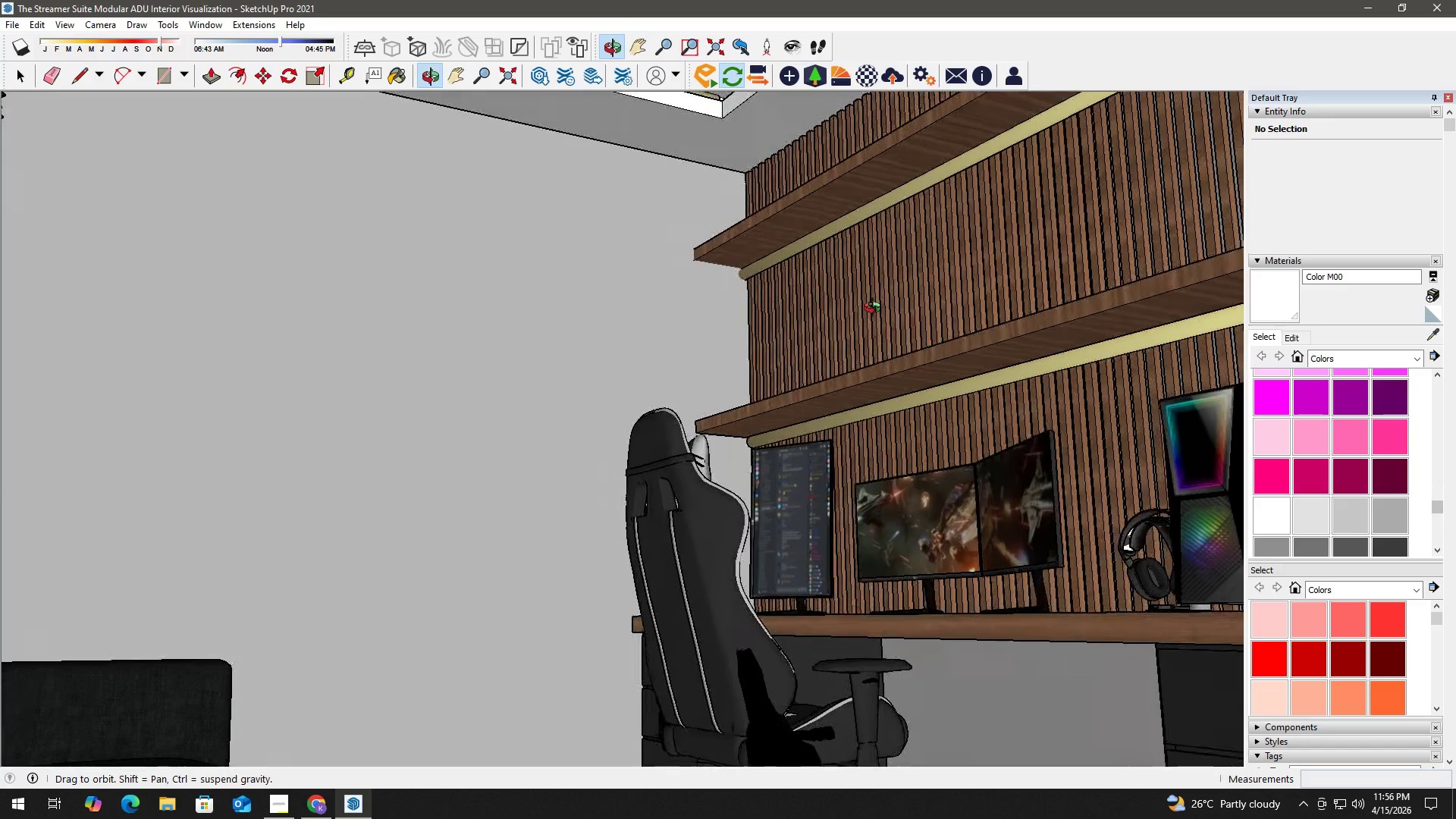 
scroll: coordinate [895, 290], scroll_direction: down, amount: 1.0
 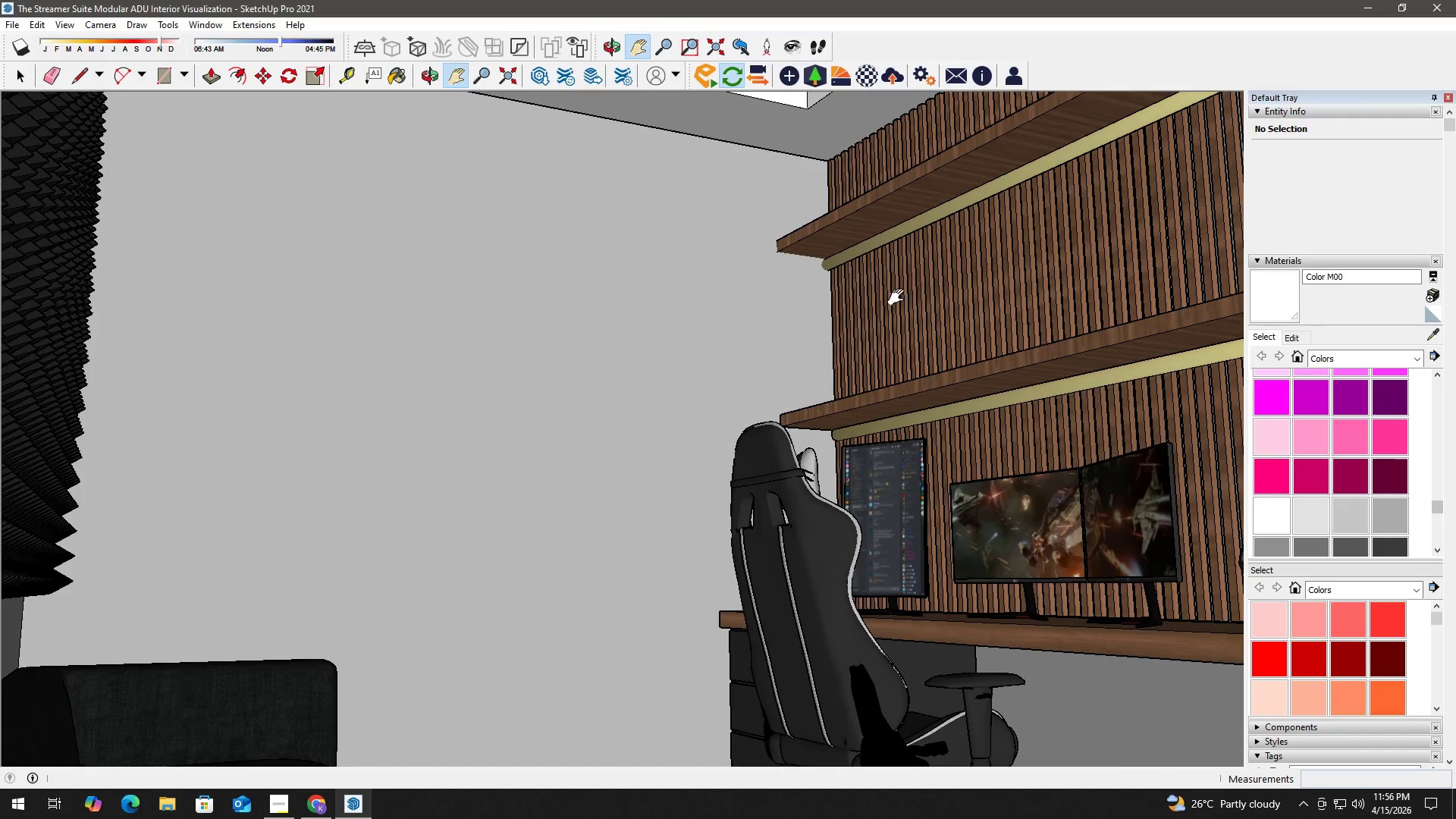 
left_click_drag(start_coordinate=[896, 319], to_coordinate=[808, 344])
 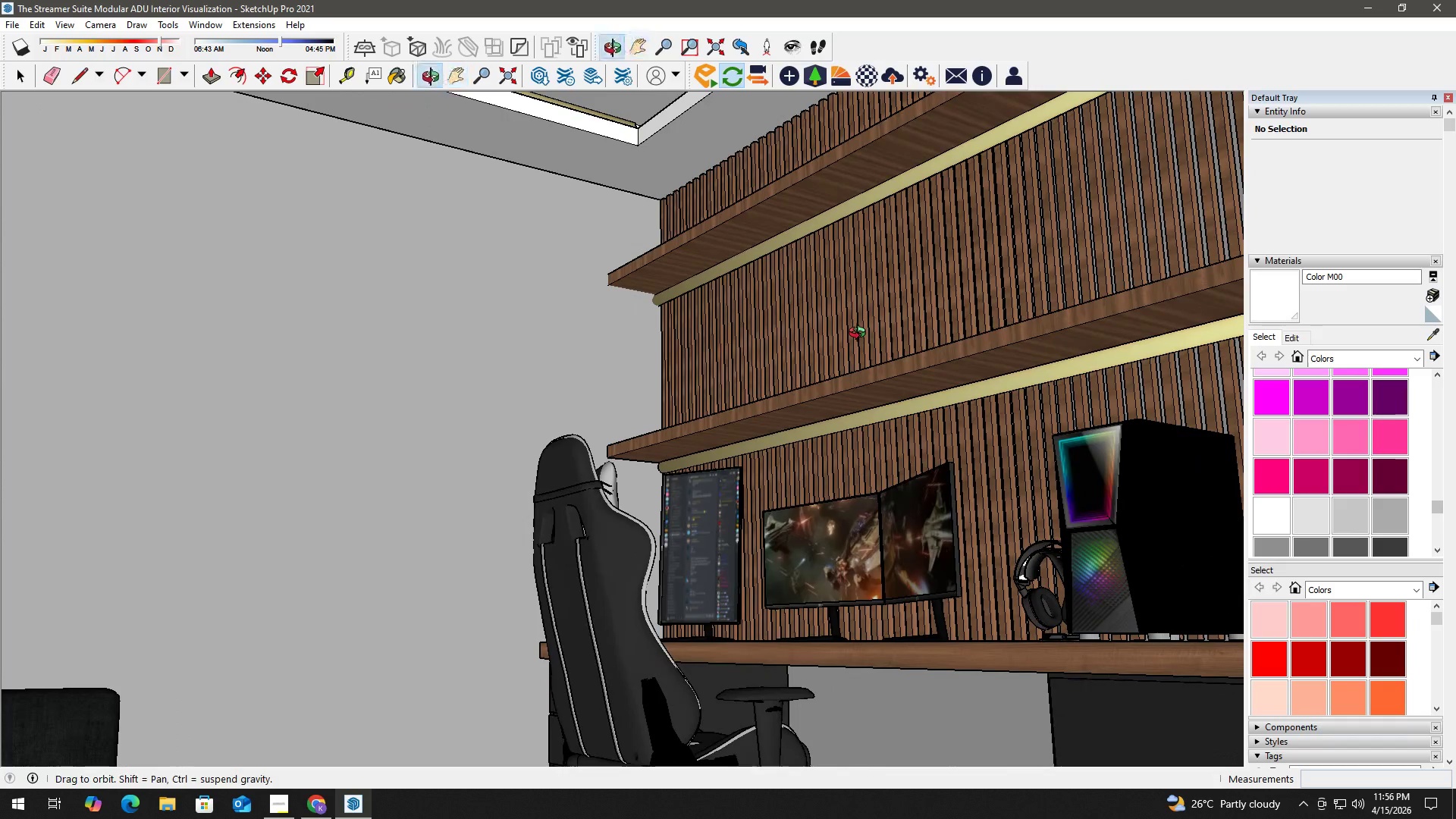 
scroll: coordinate [815, 335], scroll_direction: down, amount: 2.0
 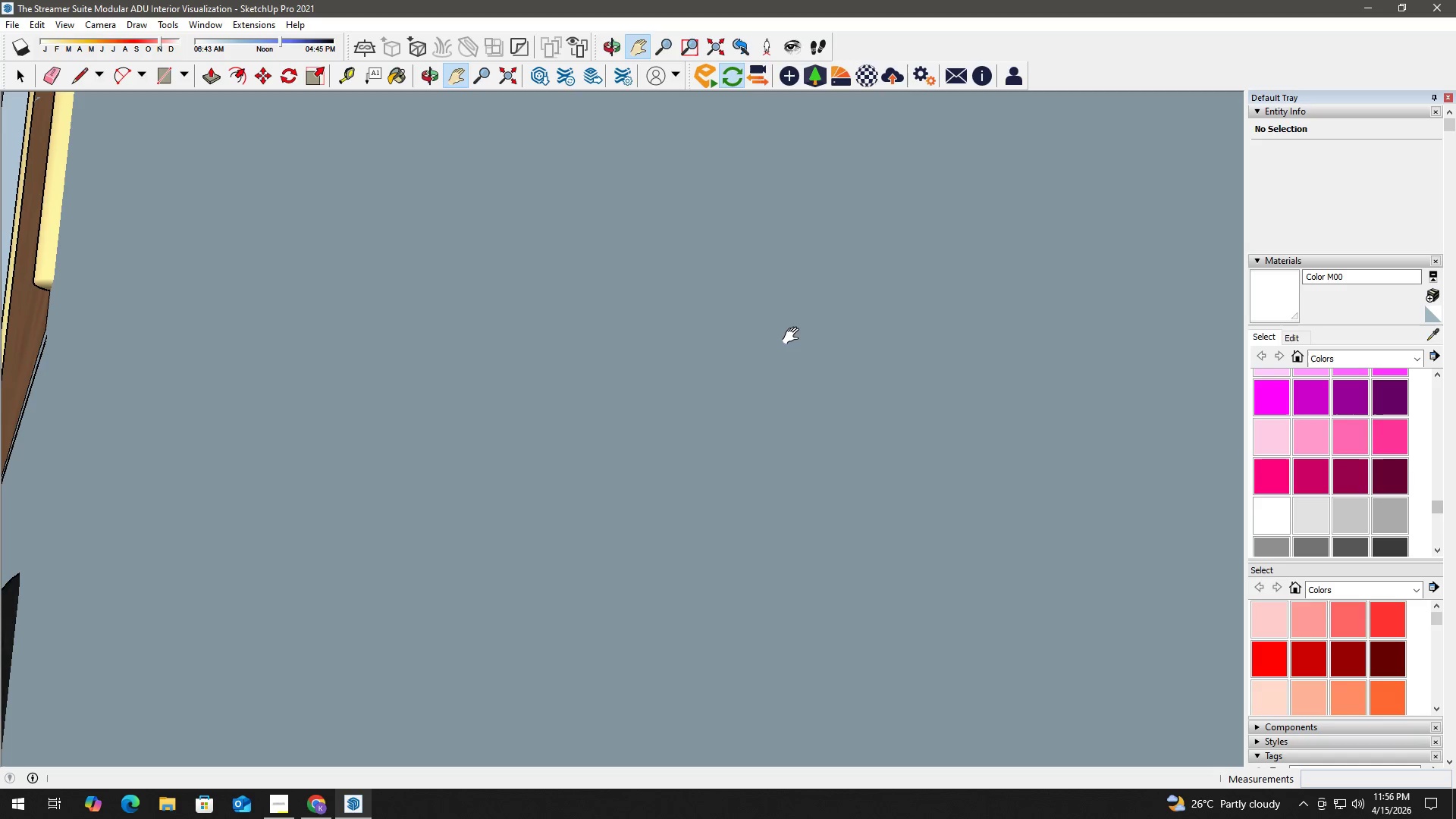 
left_click_drag(start_coordinate=[763, 329], to_coordinate=[627, 383])
 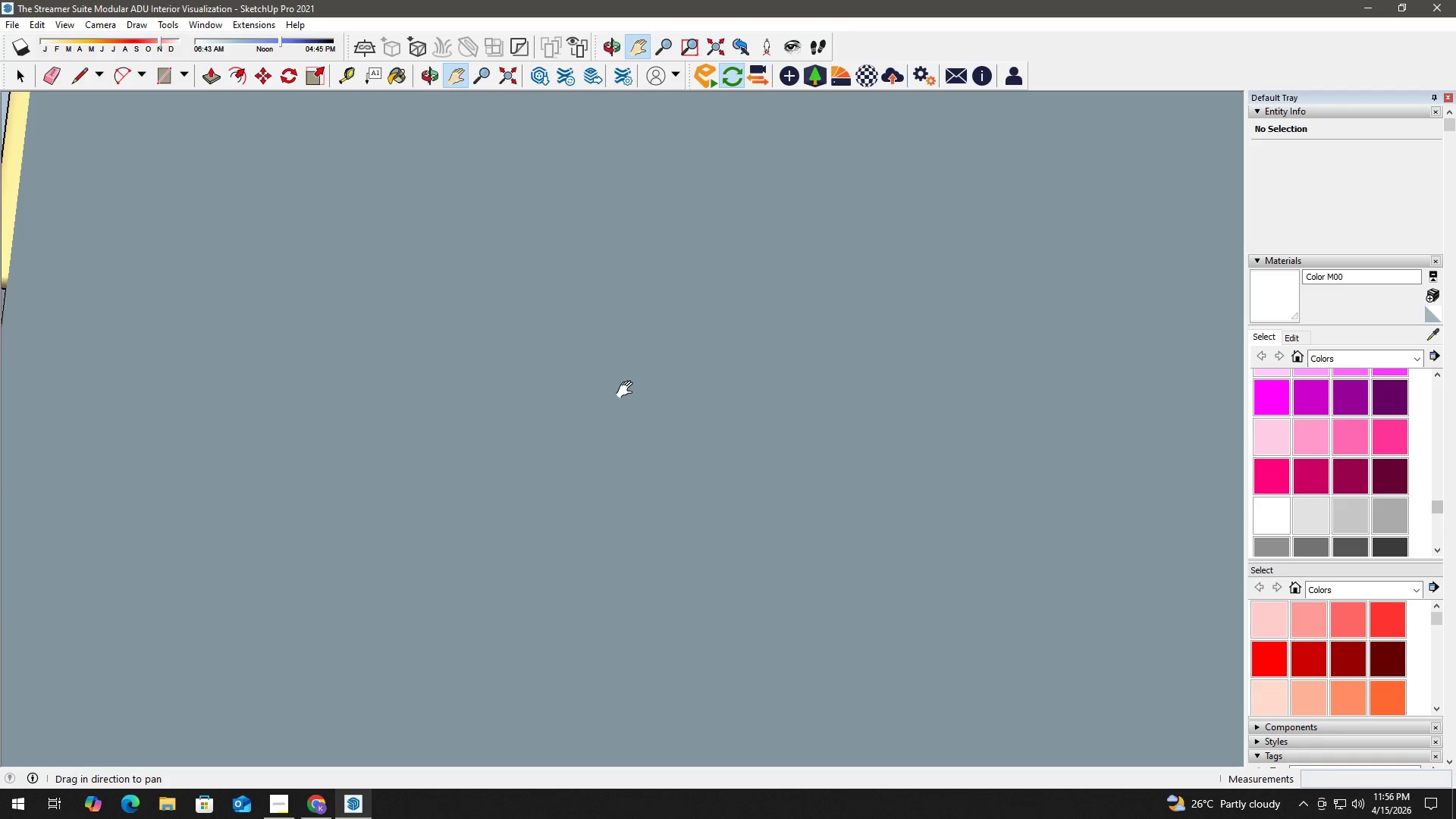 
scroll: coordinate [755, 329], scroll_direction: up, amount: 15.0
 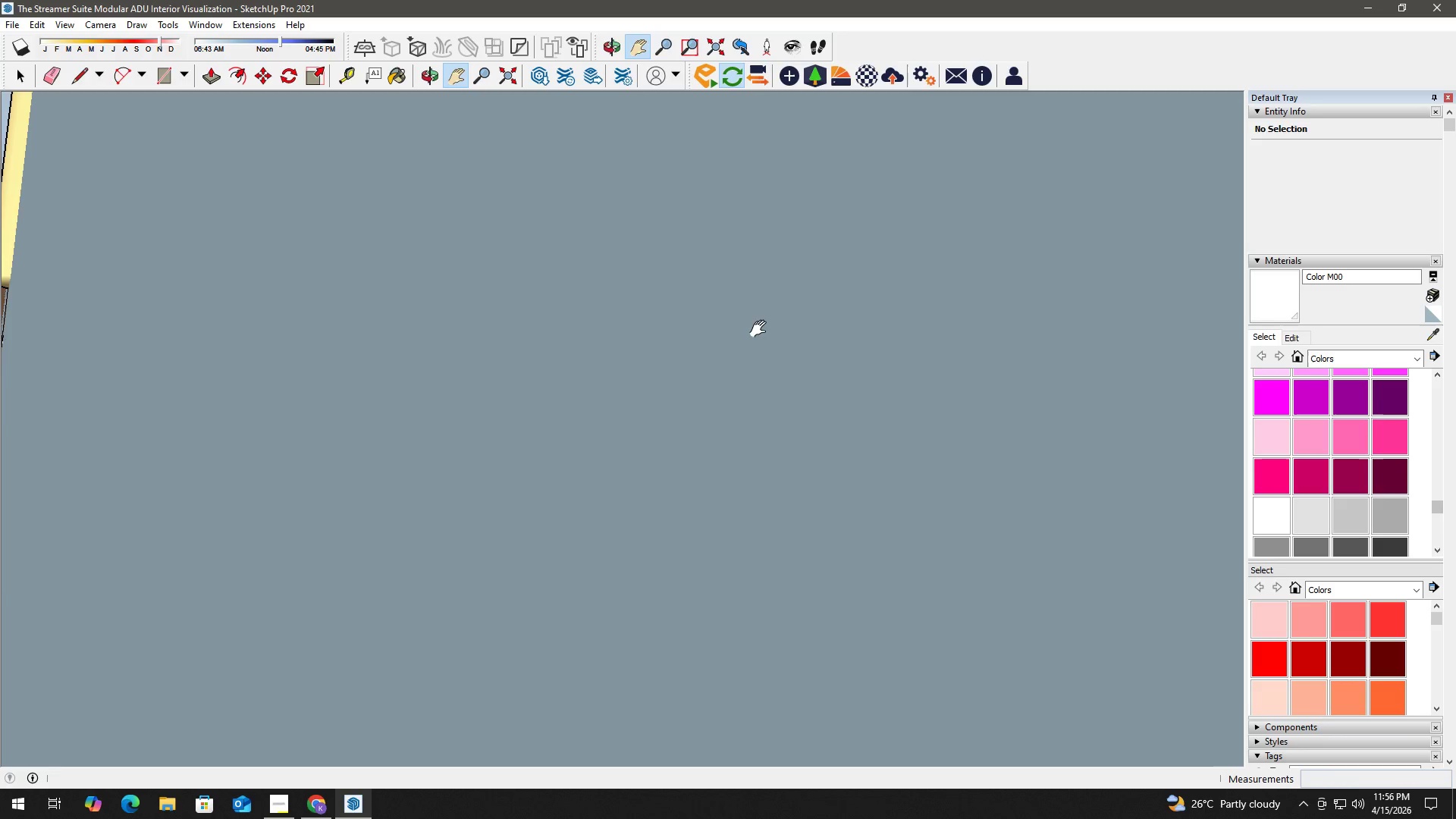 
left_click_drag(start_coordinate=[759, 348], to_coordinate=[496, 408])
 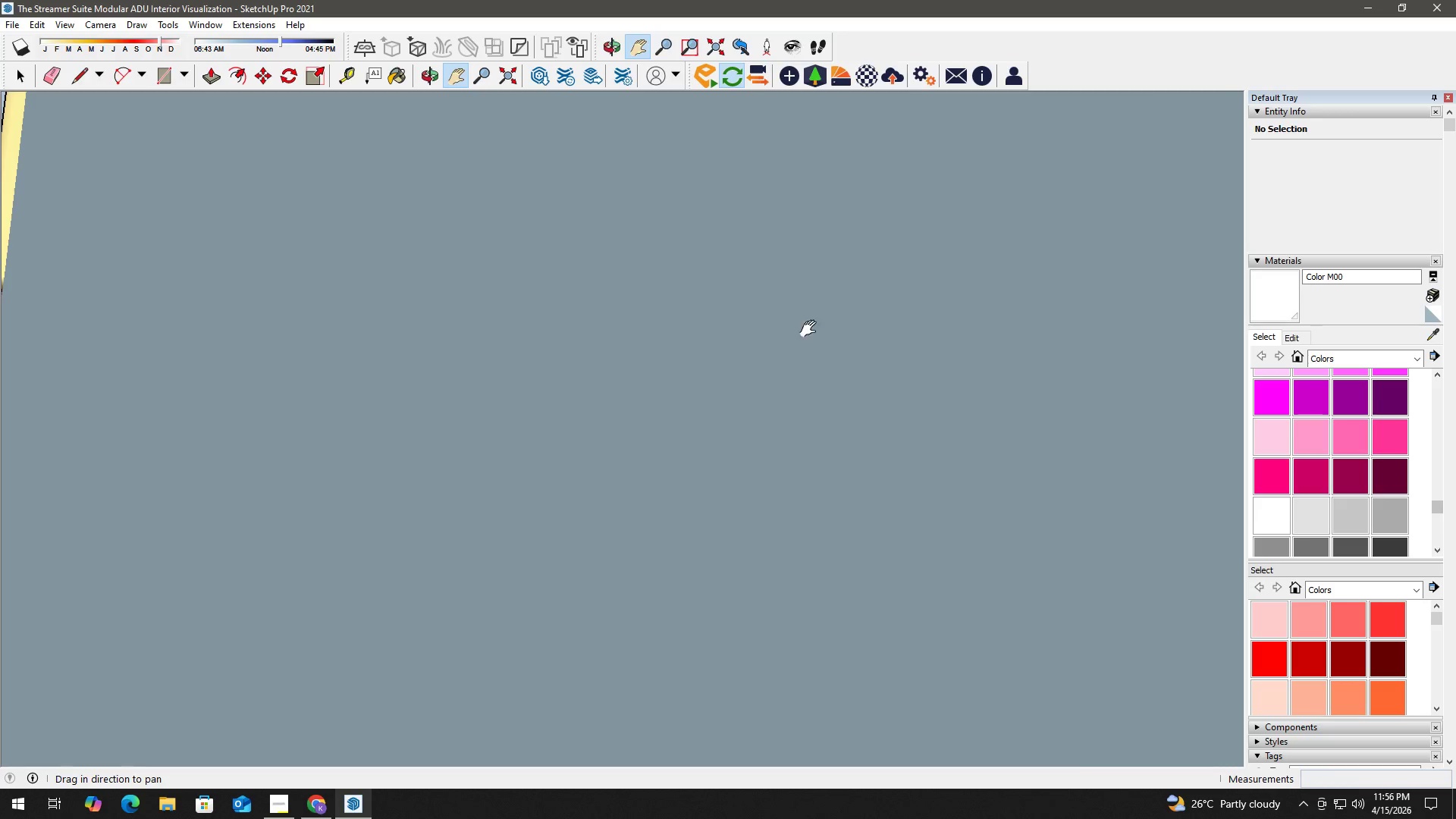 
left_click_drag(start_coordinate=[811, 329], to_coordinate=[431, 391])
 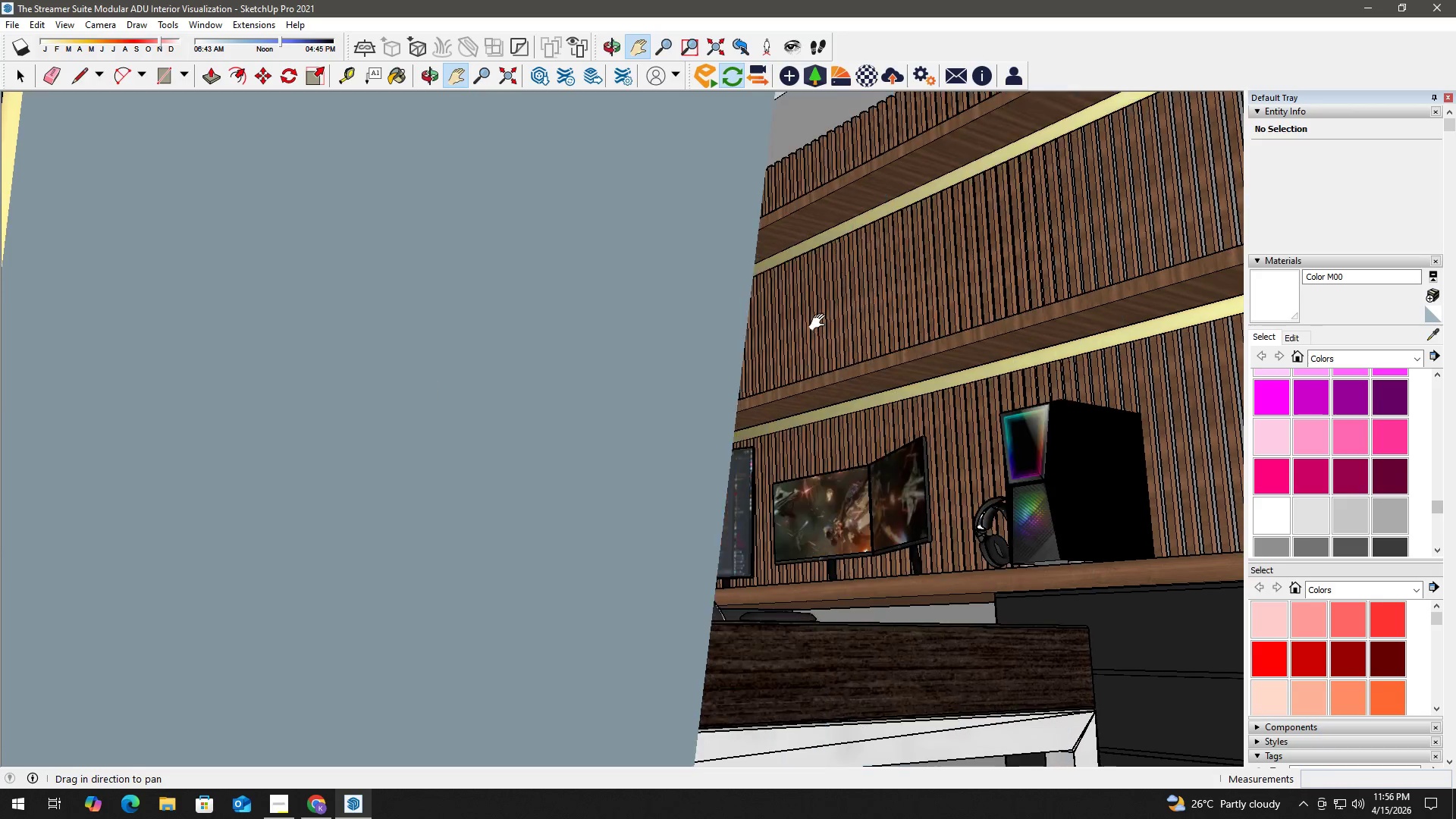 
left_click_drag(start_coordinate=[823, 322], to_coordinate=[676, 344])
 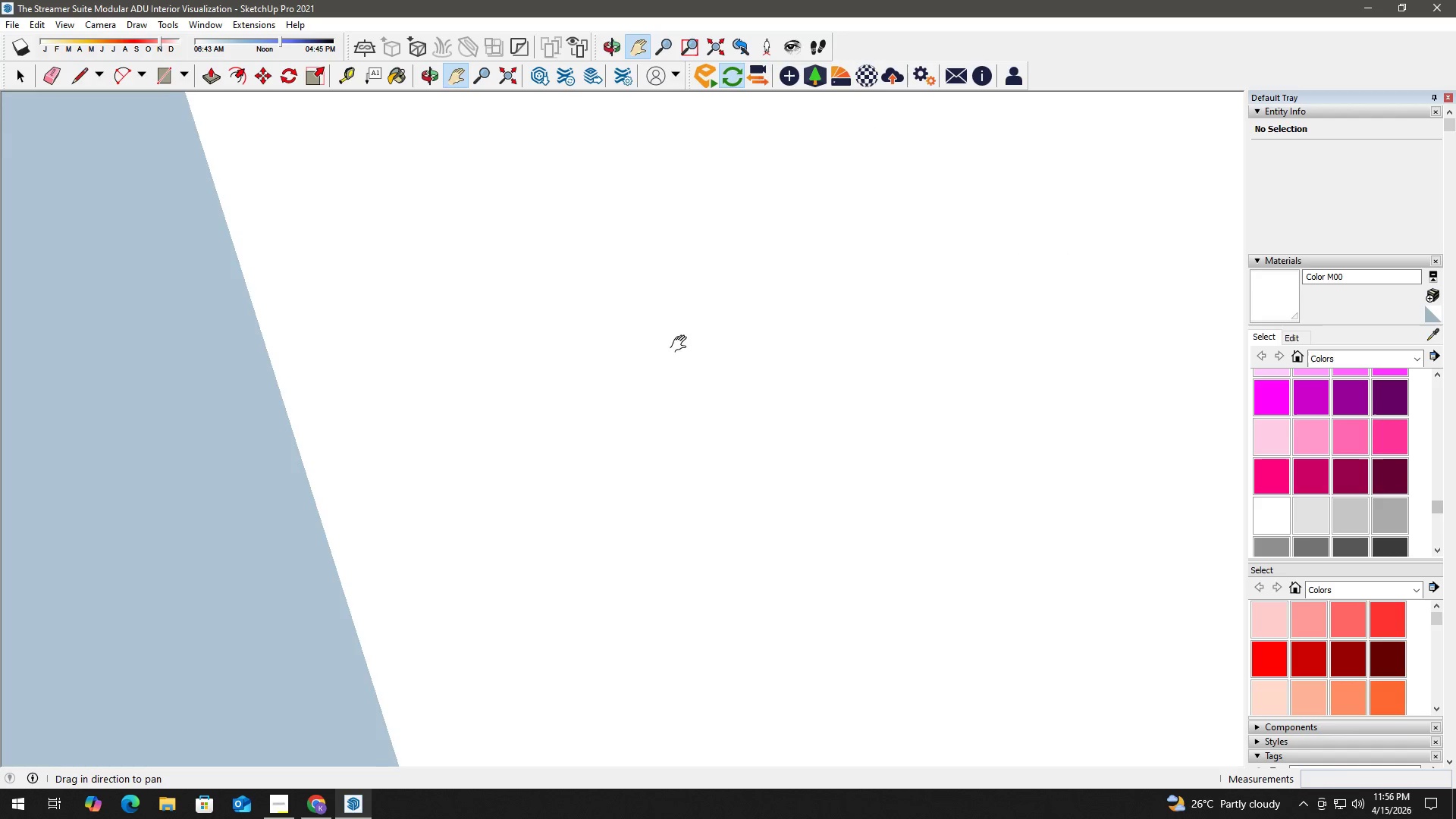 
left_click_drag(start_coordinate=[683, 344], to_coordinate=[882, 328])
 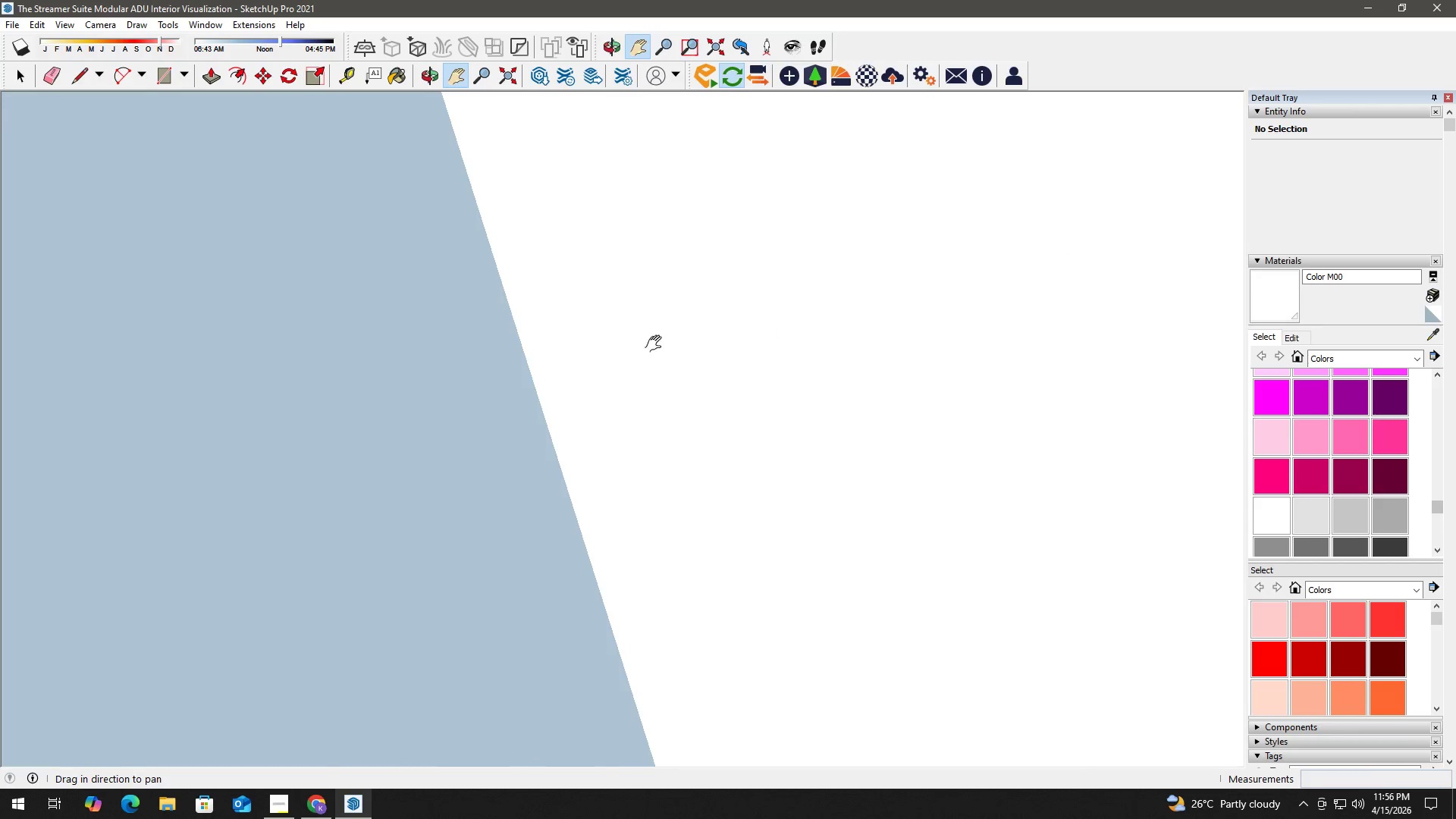 
left_click_drag(start_coordinate=[633, 342], to_coordinate=[942, 313])
 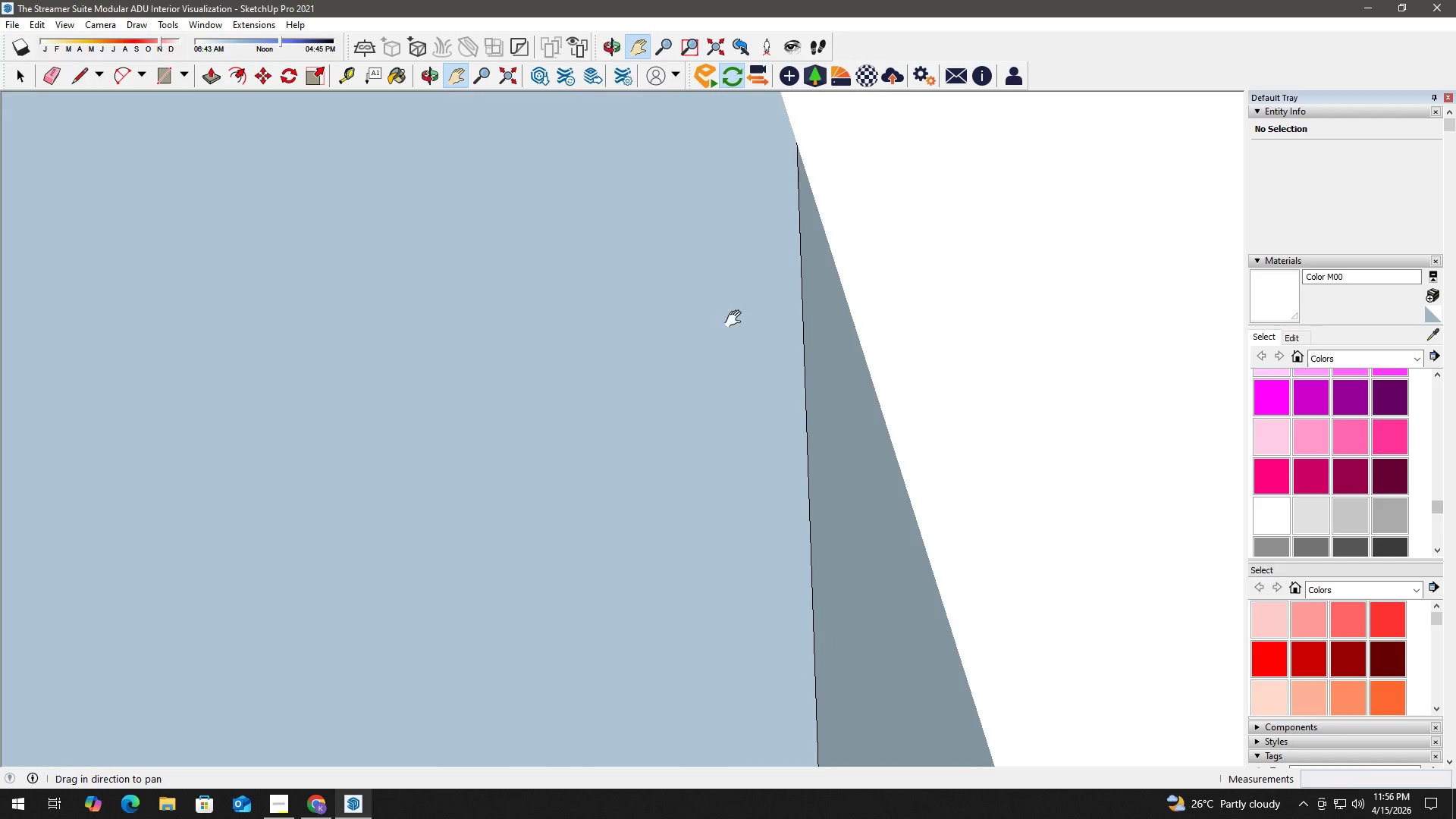 
left_click_drag(start_coordinate=[646, 325], to_coordinate=[886, 328])
 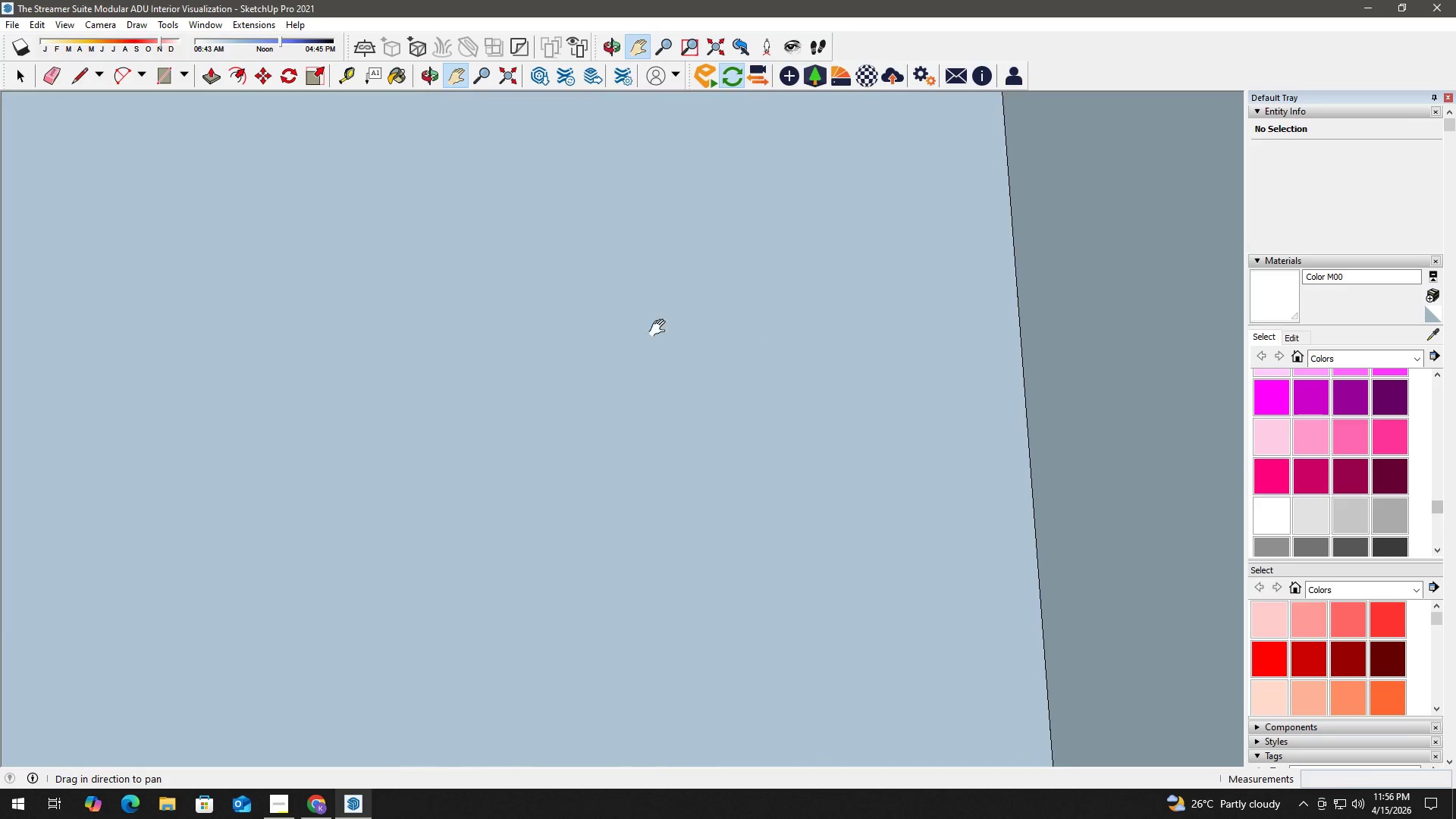 
left_click_drag(start_coordinate=[661, 328], to_coordinate=[953, 330])
 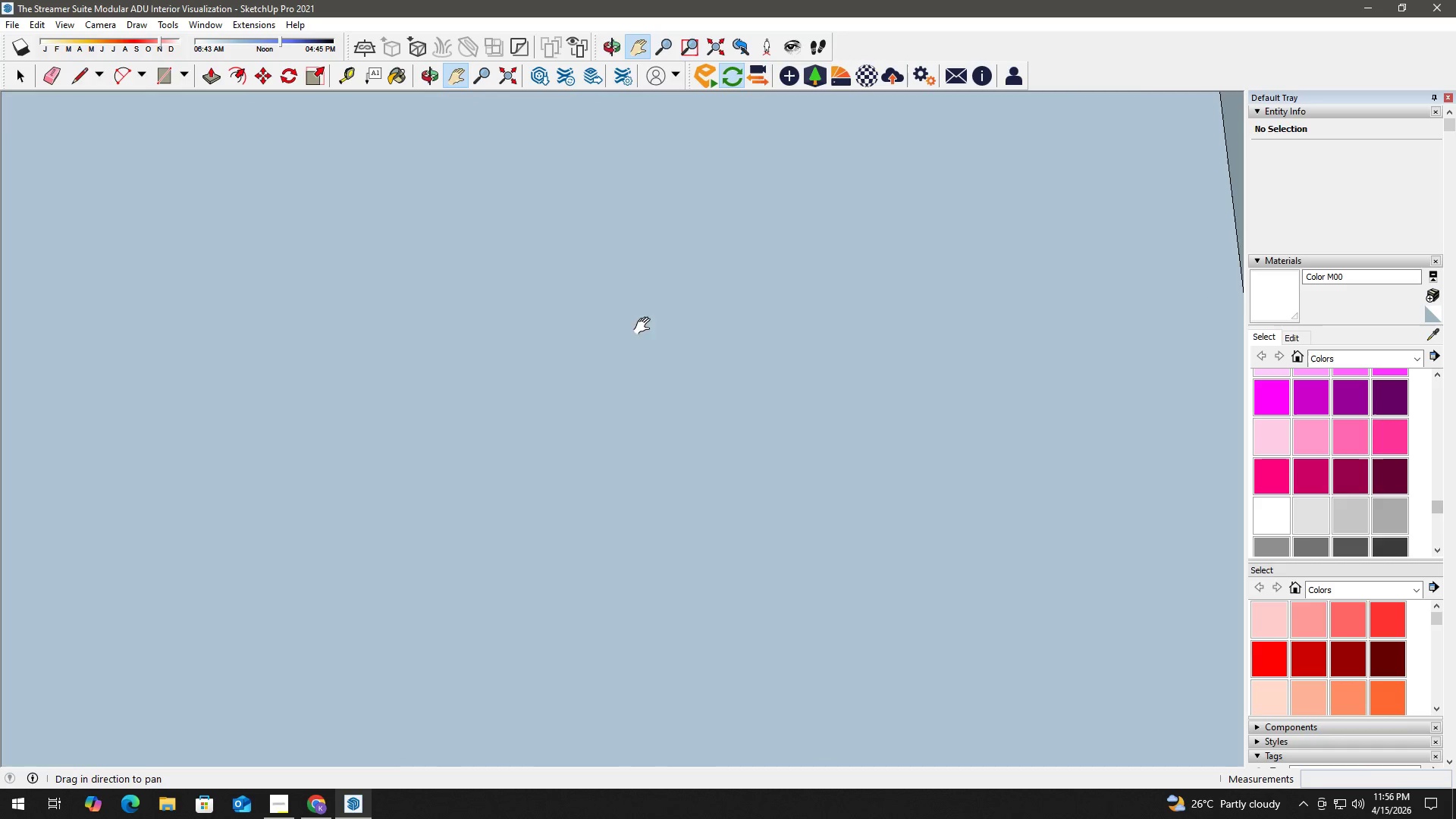 
left_click_drag(start_coordinate=[642, 324], to_coordinate=[1012, 328])
 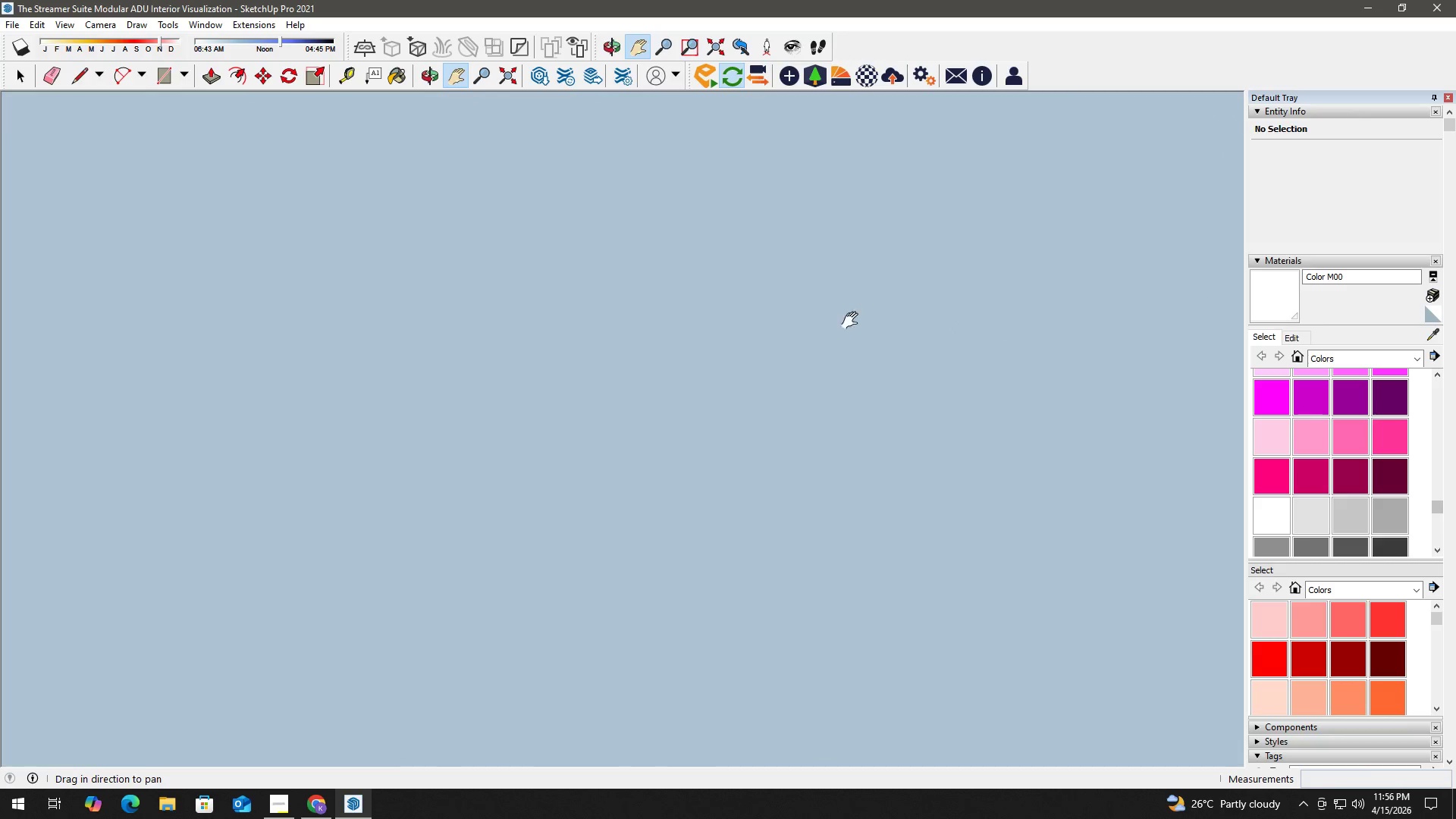 
left_click_drag(start_coordinate=[689, 317], to_coordinate=[1025, 314])
 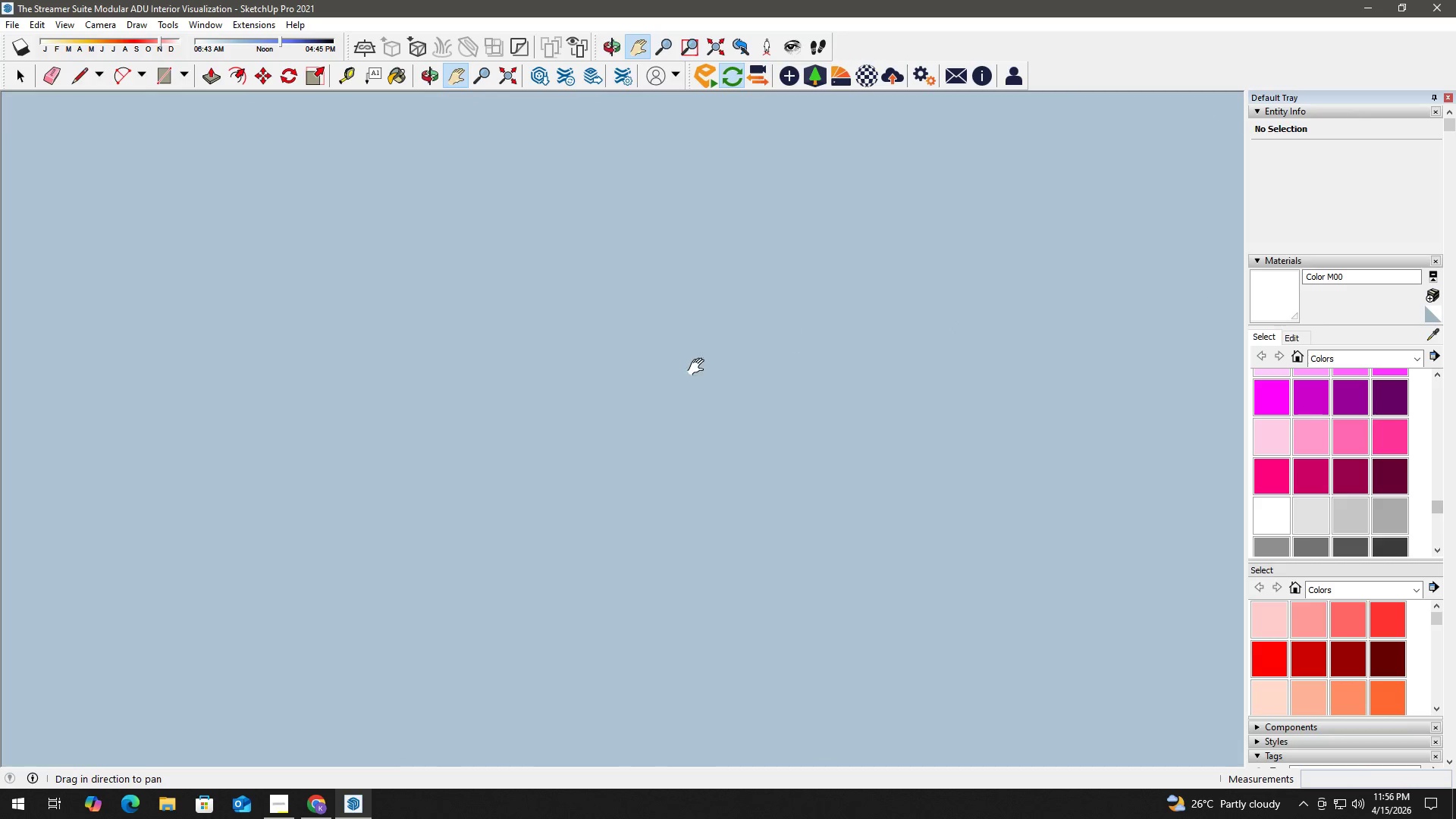 
left_click_drag(start_coordinate=[708, 364], to_coordinate=[758, 406])
 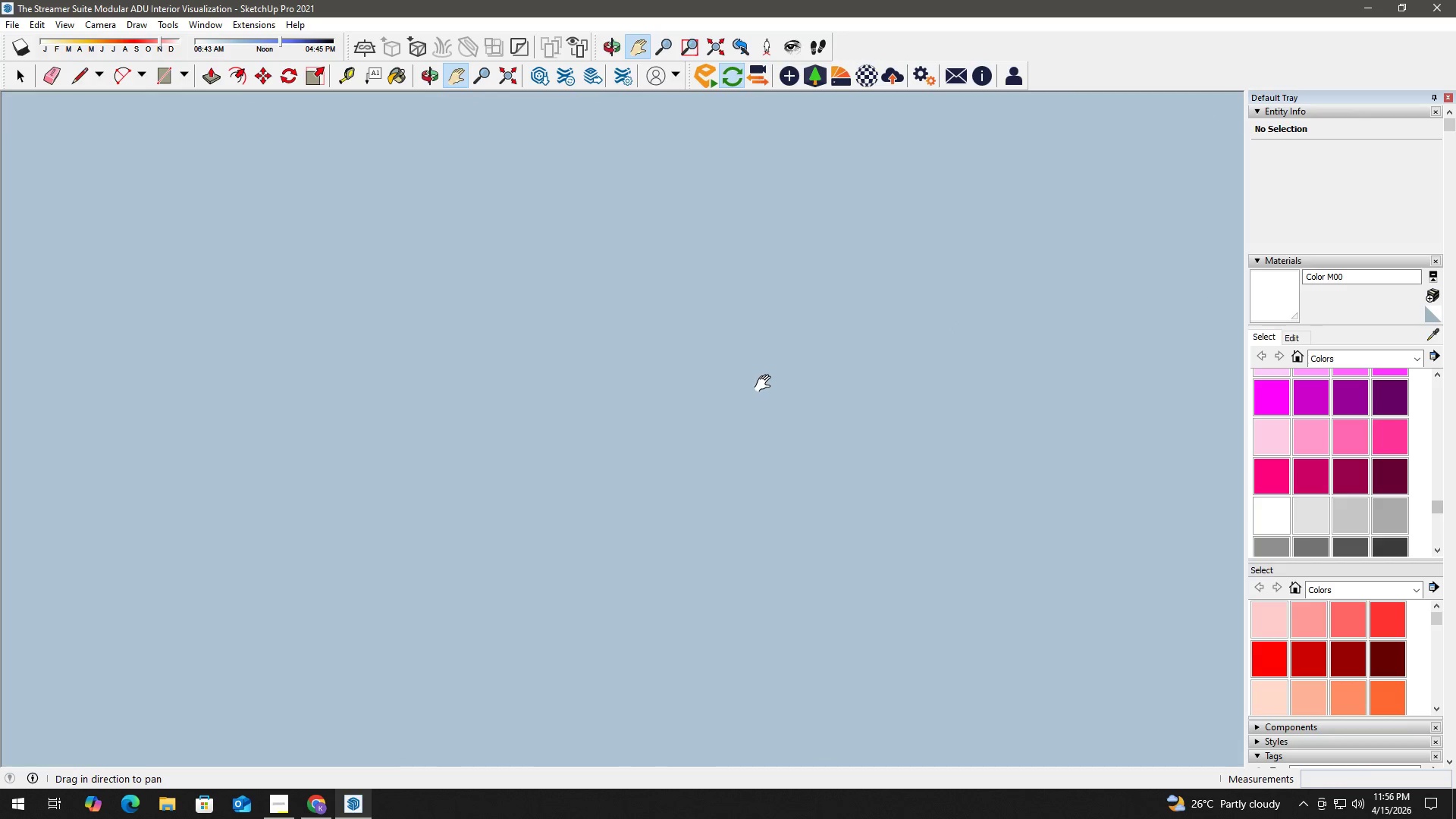 
scroll: coordinate [766, 384], scroll_direction: up, amount: 4.0
 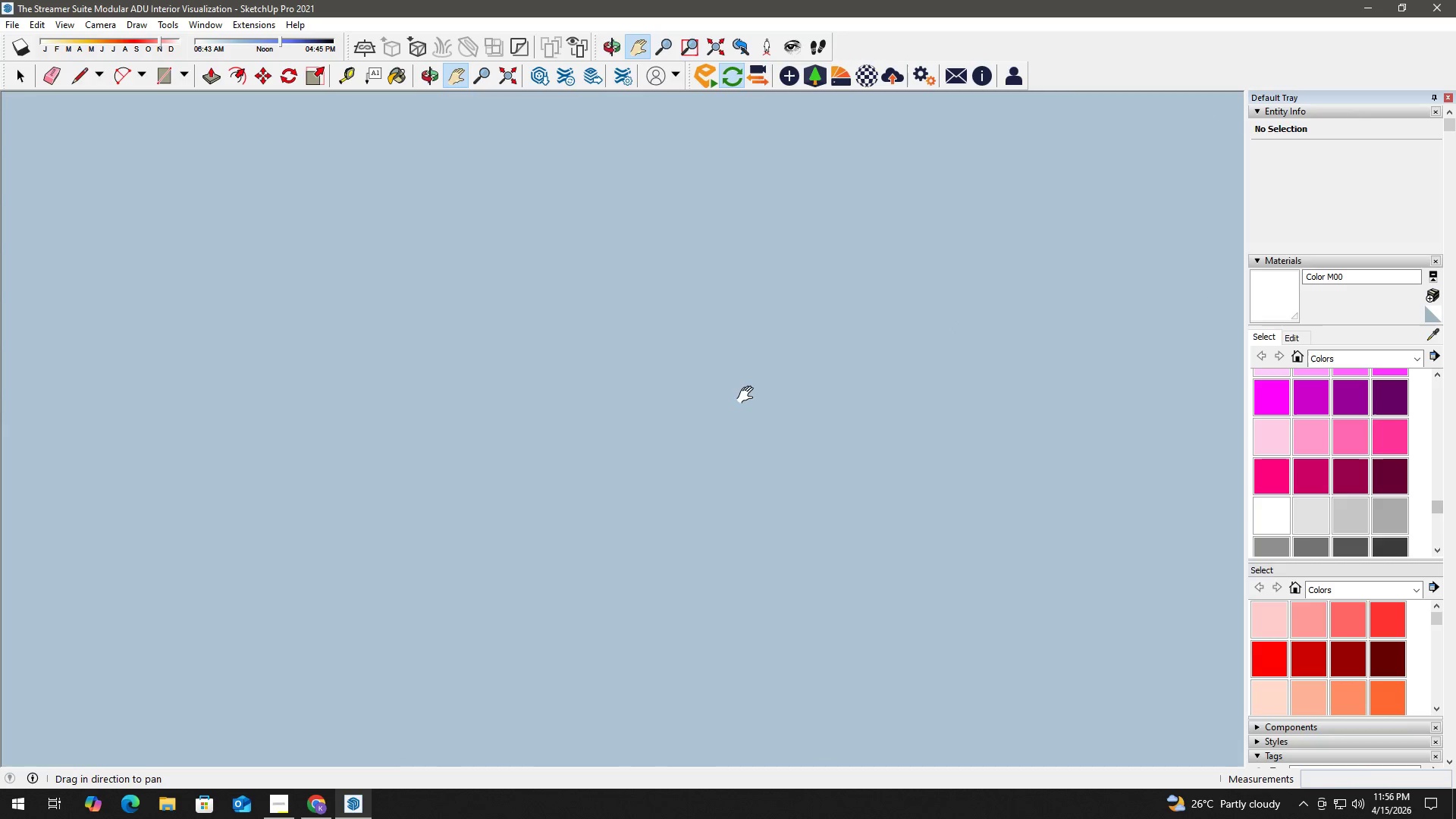 
left_click_drag(start_coordinate=[777, 378], to_coordinate=[484, 536])
 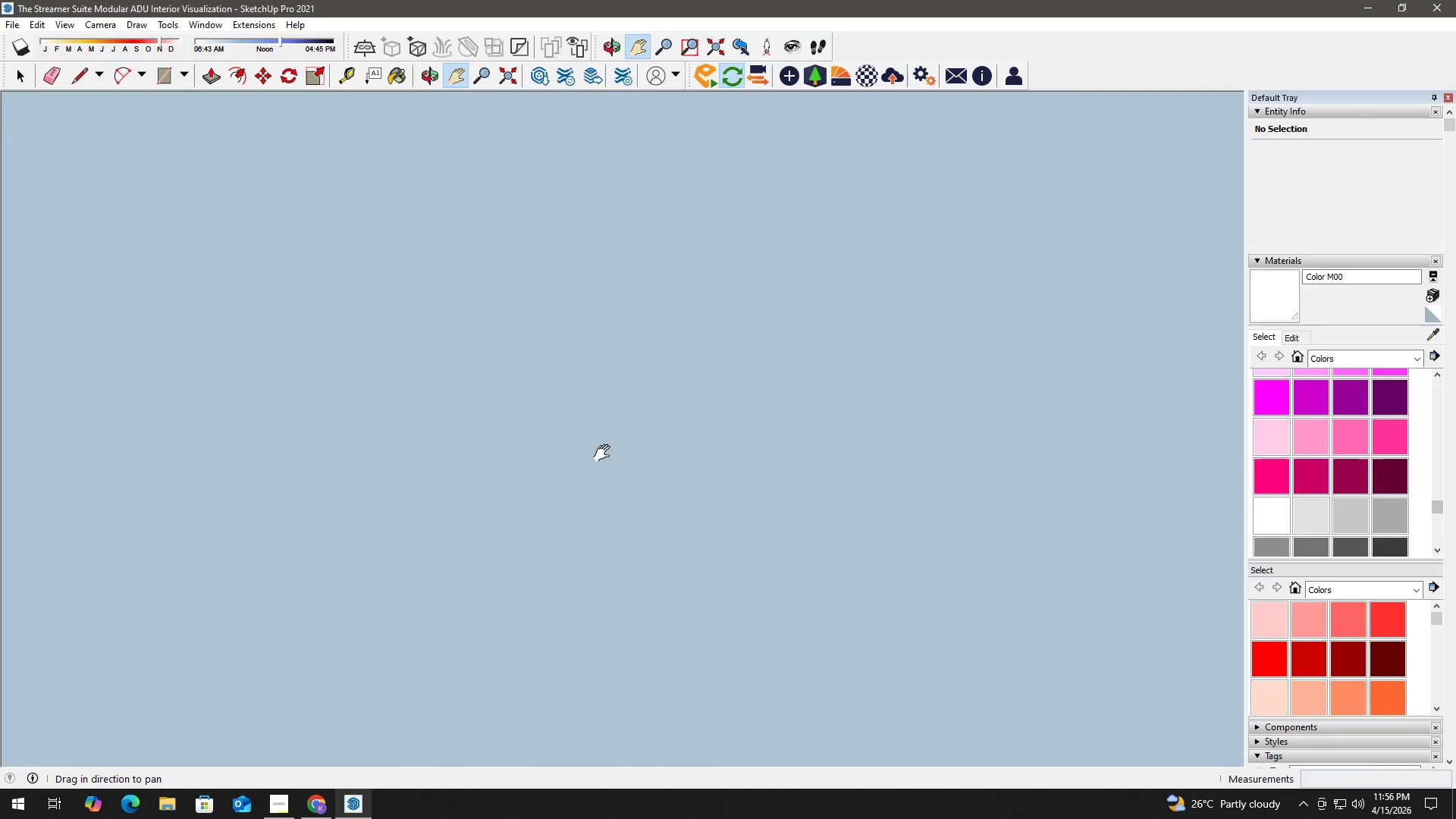 
left_click_drag(start_coordinate=[735, 394], to_coordinate=[278, 491])
 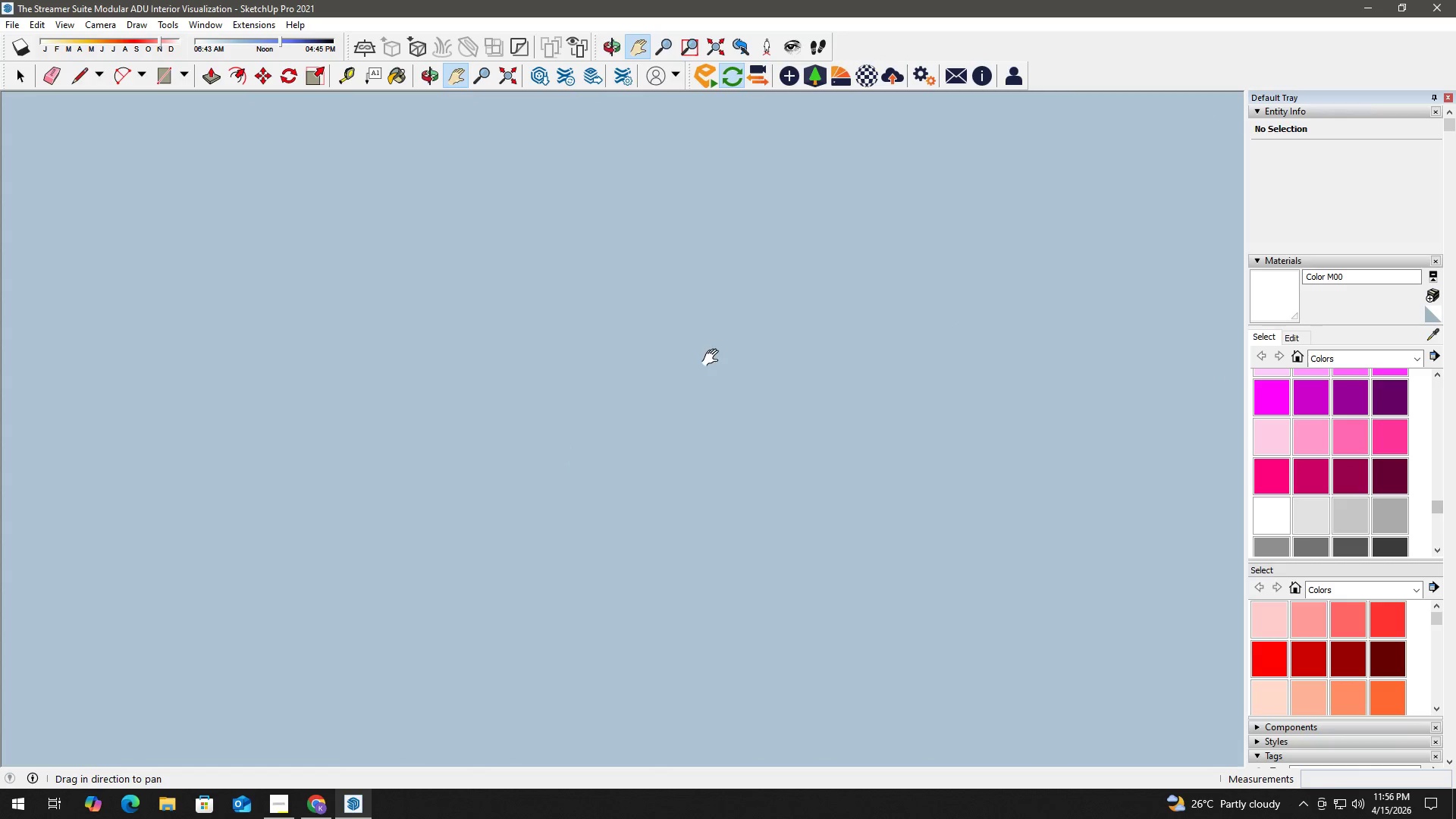 
hold_key(key=ShiftLeft, duration=0.92)
 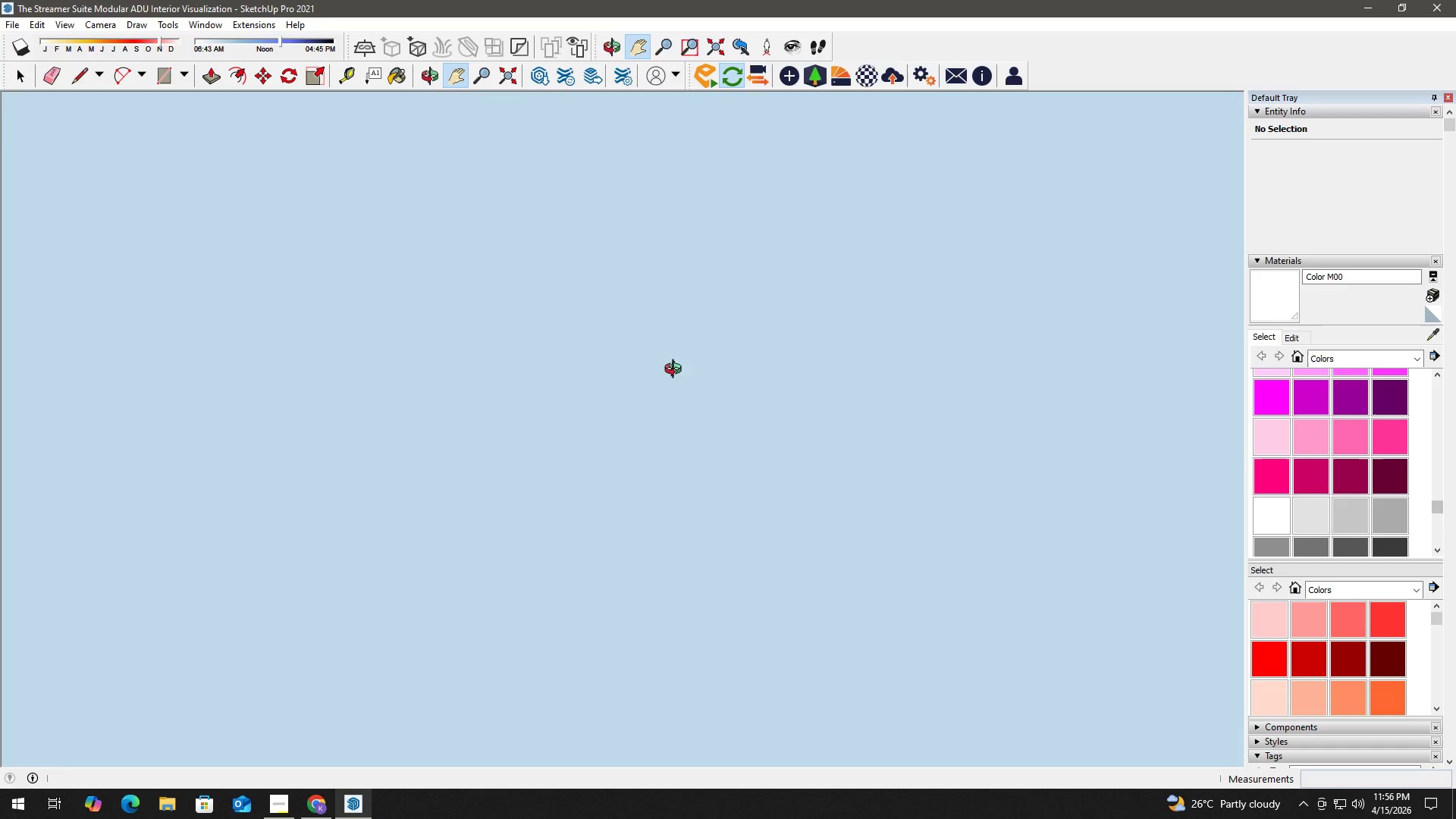 
scroll: coordinate [708, 341], scroll_direction: down, amount: 5.0
 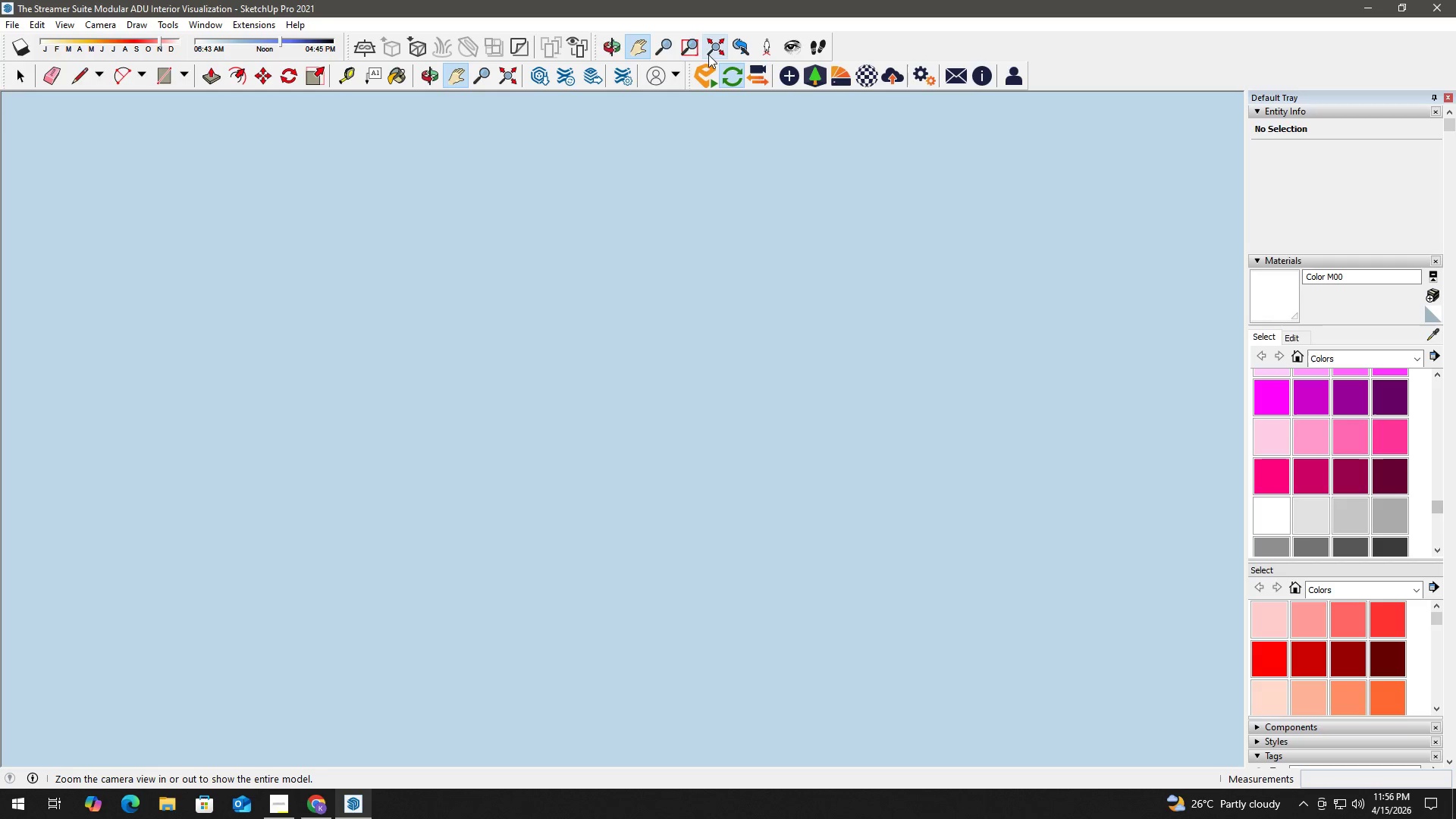 
left_click([714, 50])
 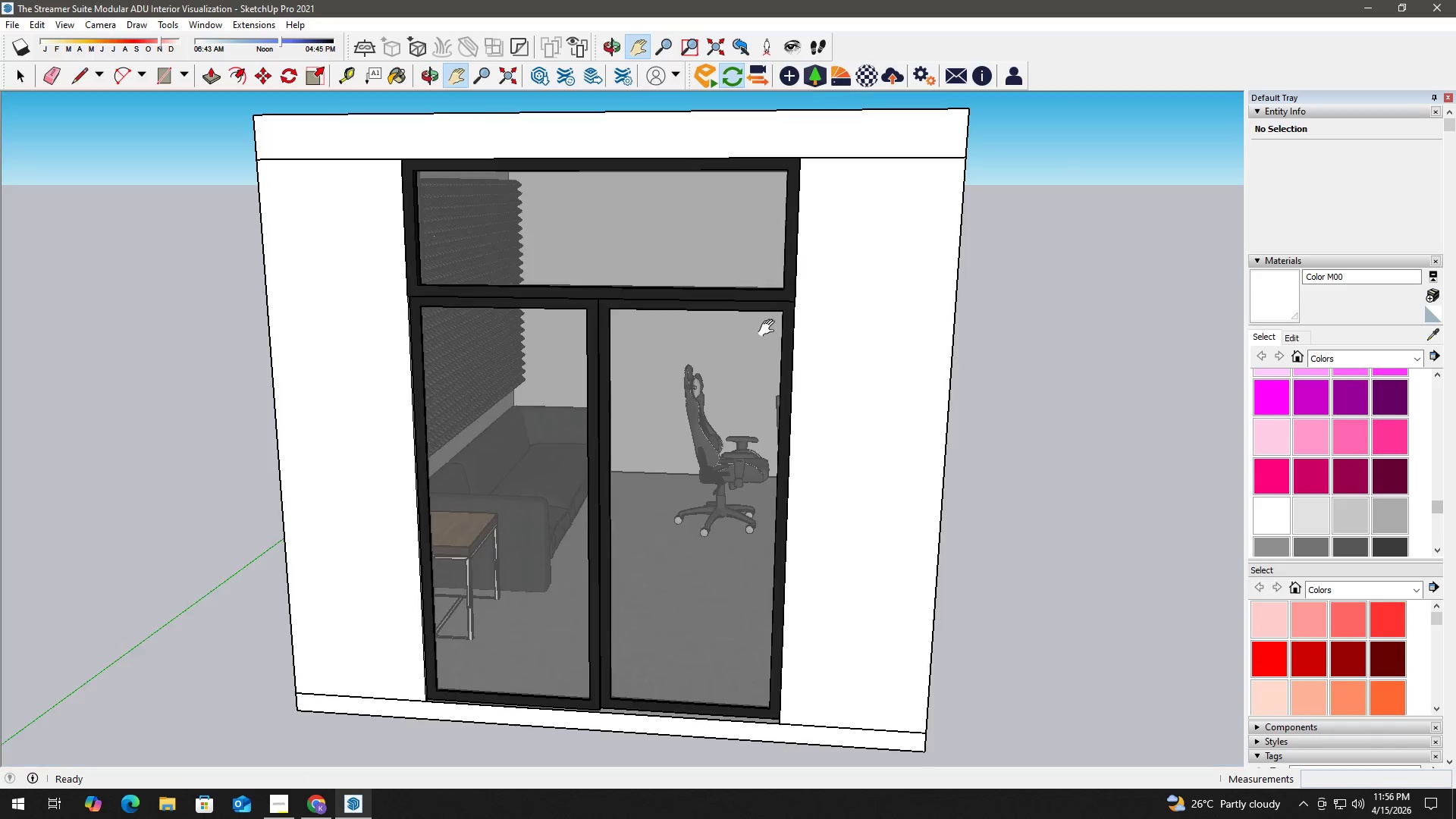 
scroll: coordinate [615, 303], scroll_direction: up, amount: 42.0
 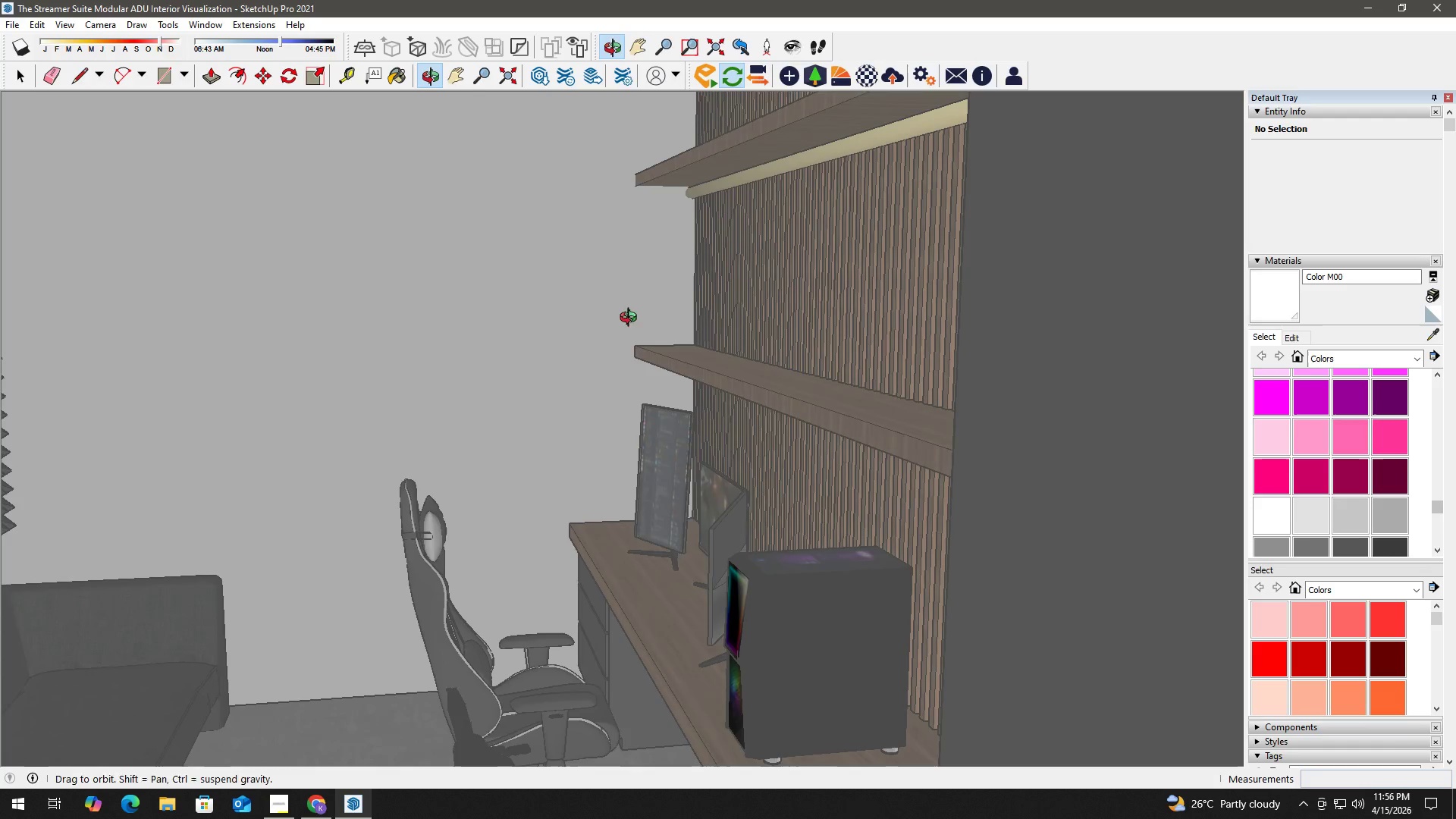 
type(ah)
 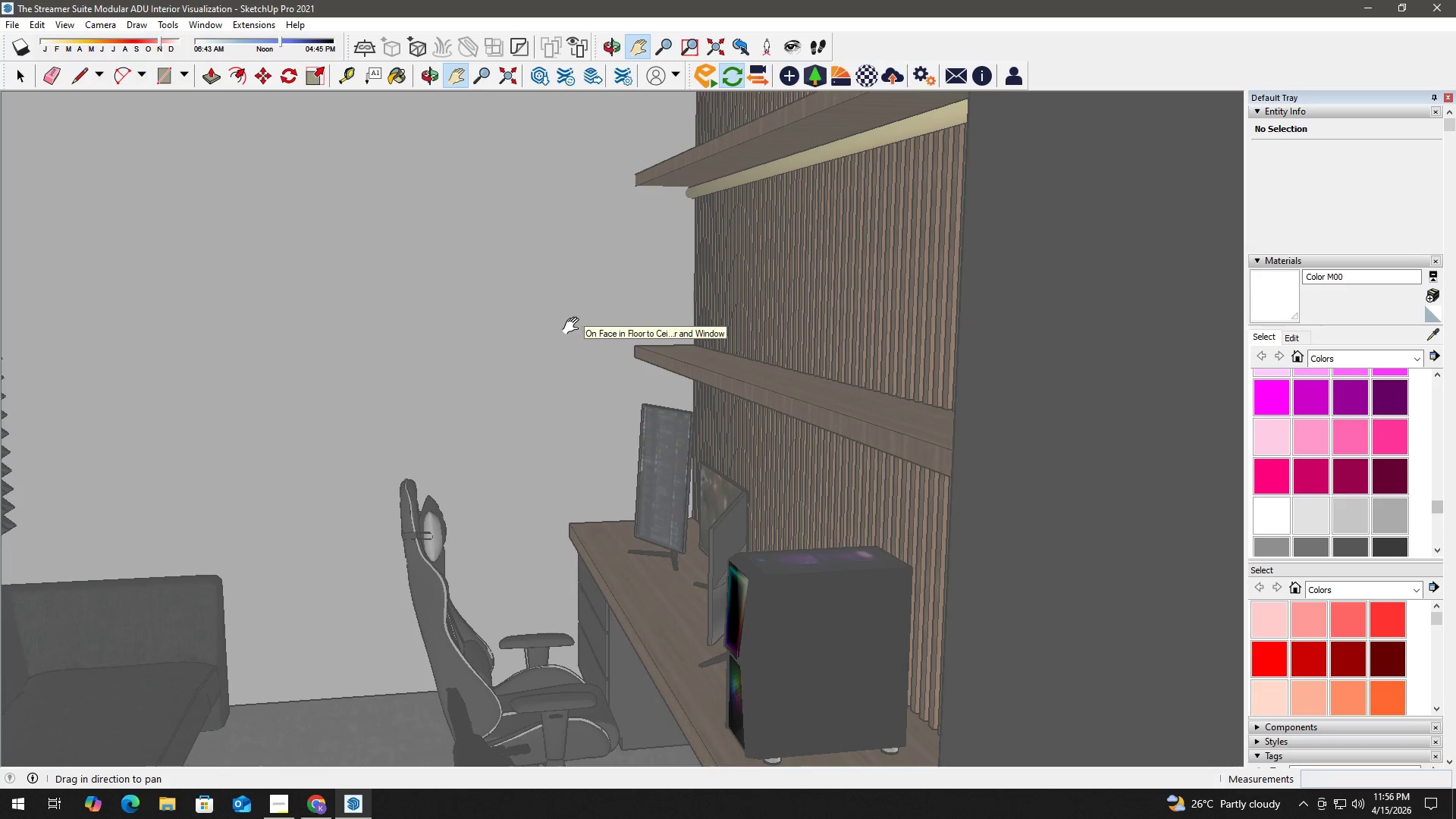 
left_click_drag(start_coordinate=[570, 326], to_coordinate=[741, 303])
 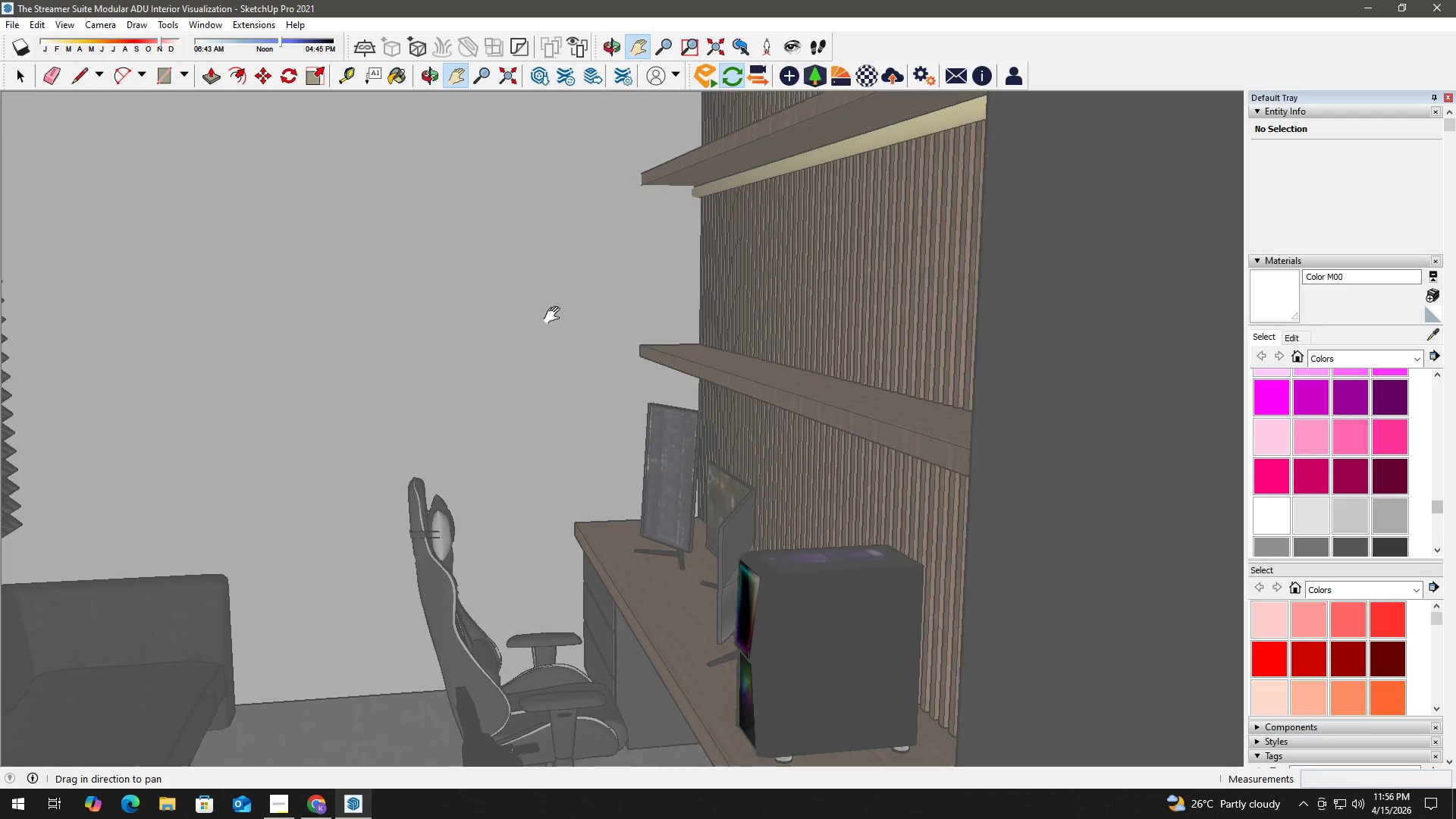 
left_click_drag(start_coordinate=[568, 315], to_coordinate=[905, 331])
 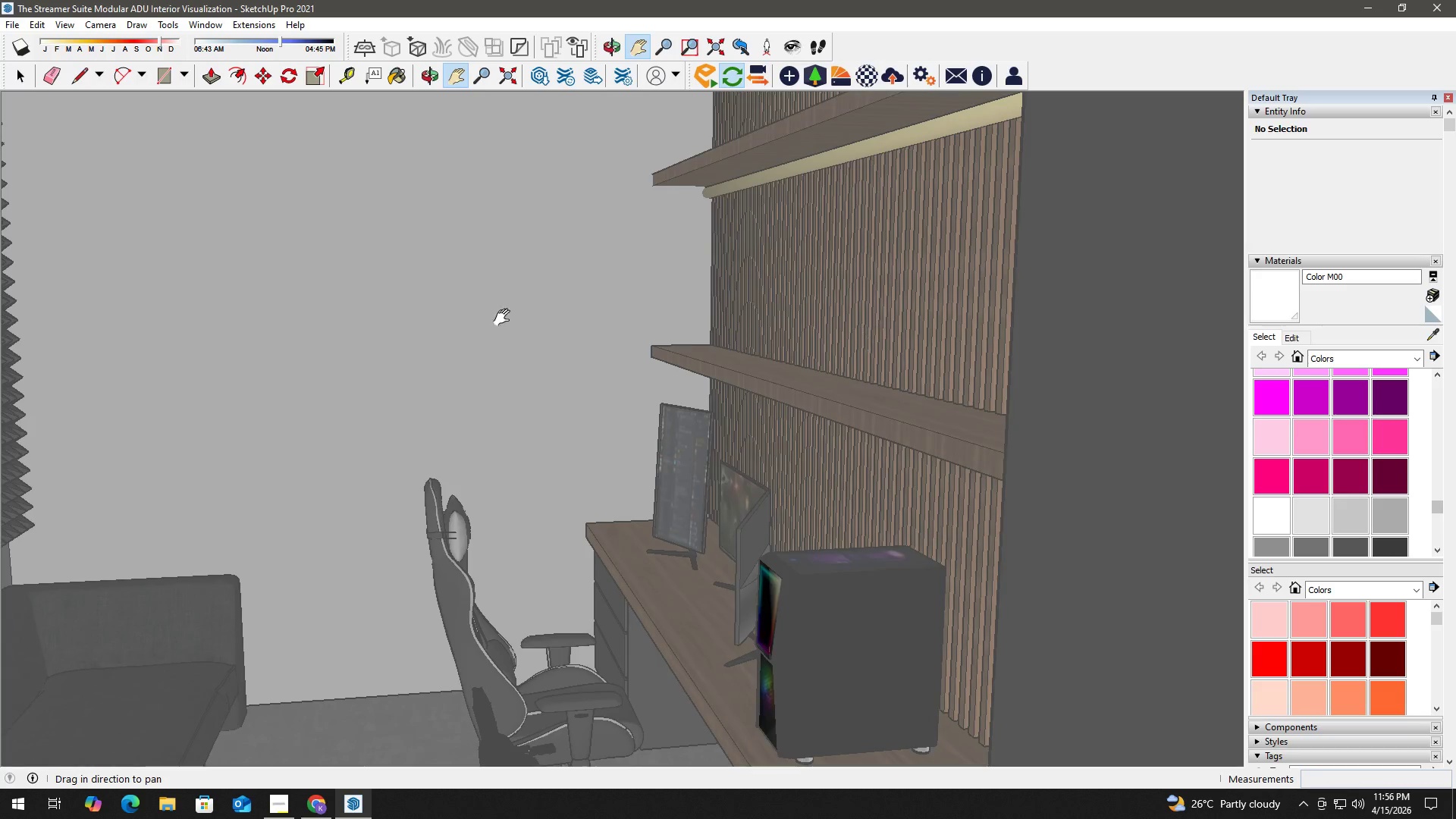 
left_click_drag(start_coordinate=[510, 315], to_coordinate=[973, 343])
 